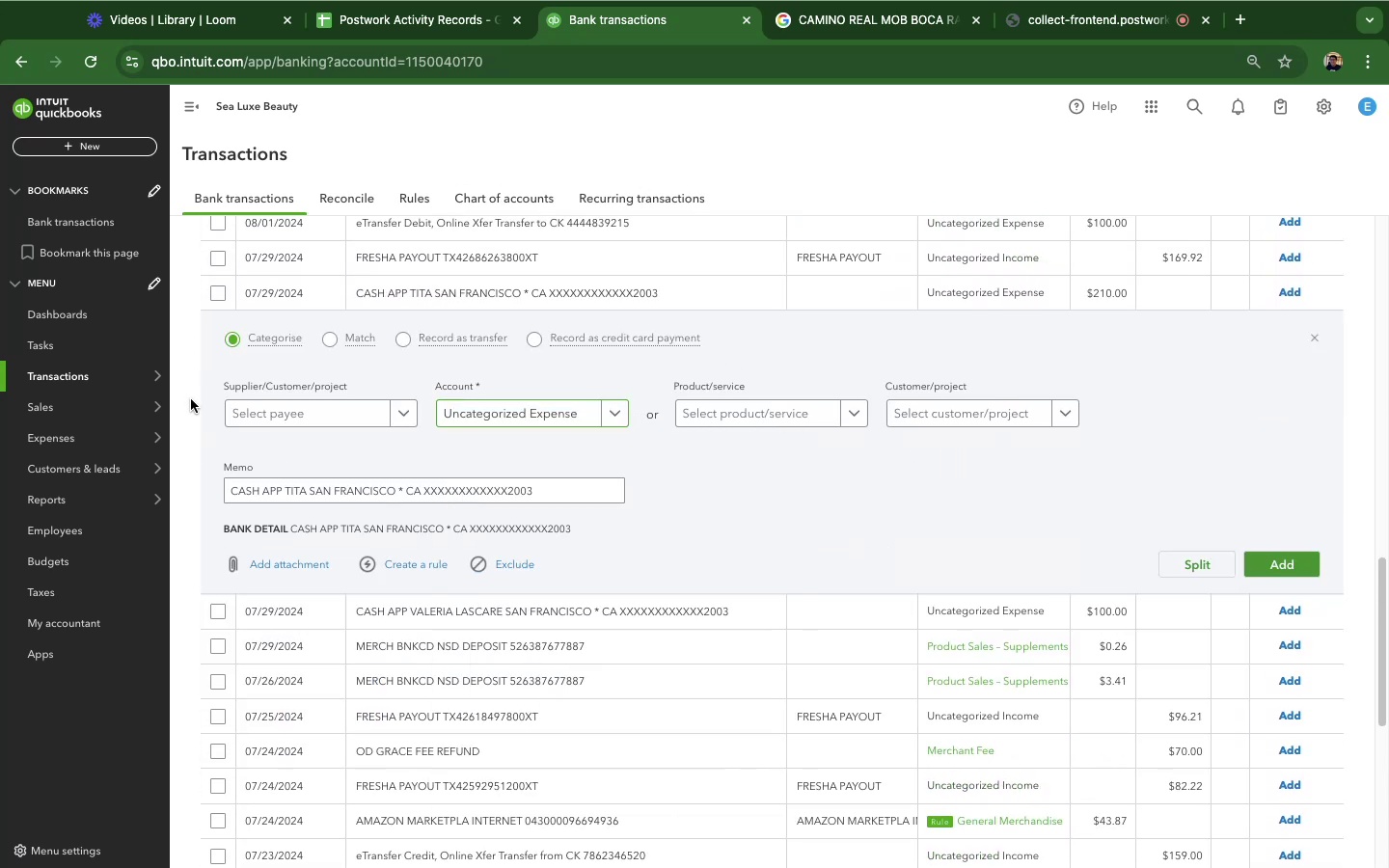 
left_click([518, 425])
 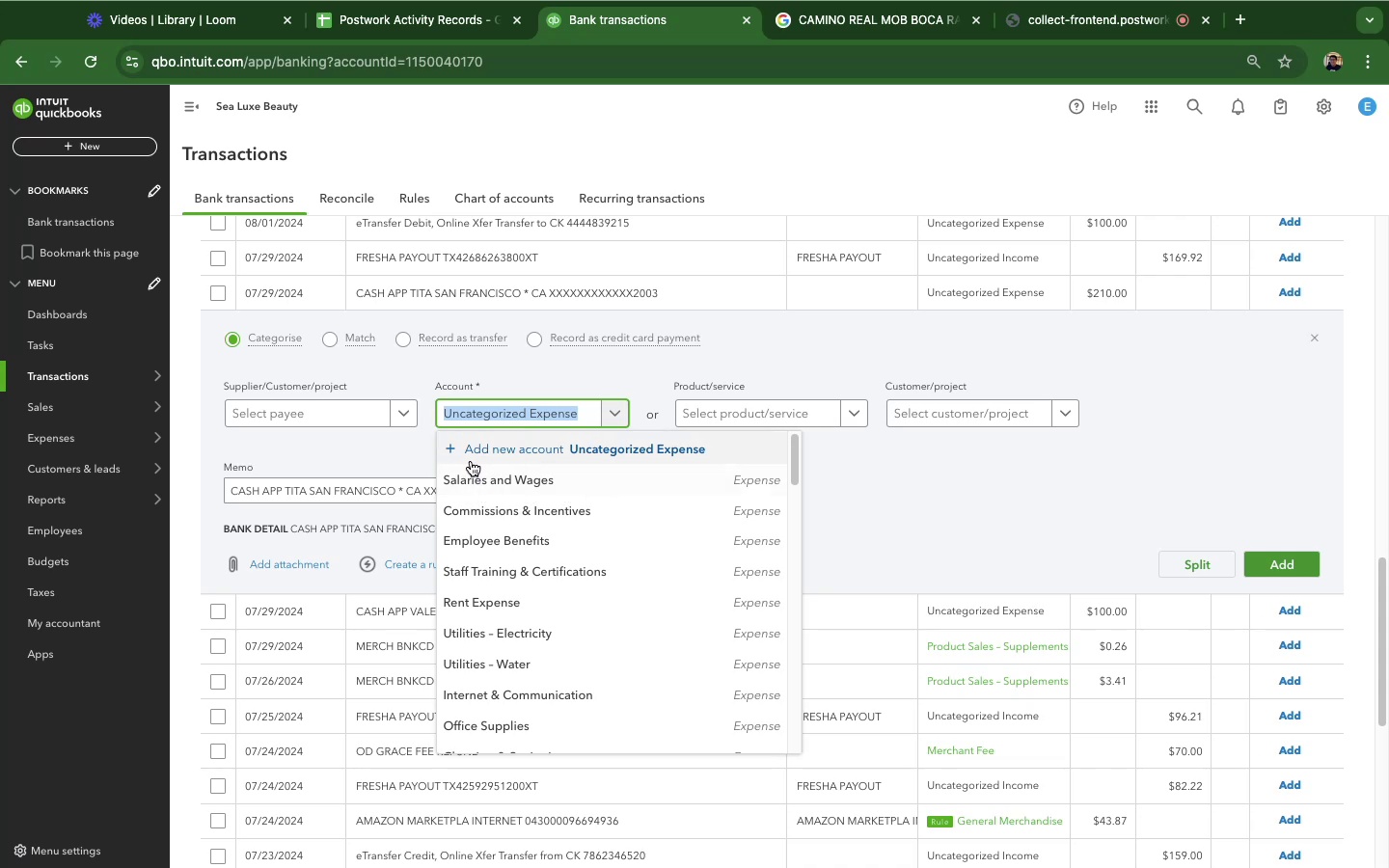 
wait(7.21)
 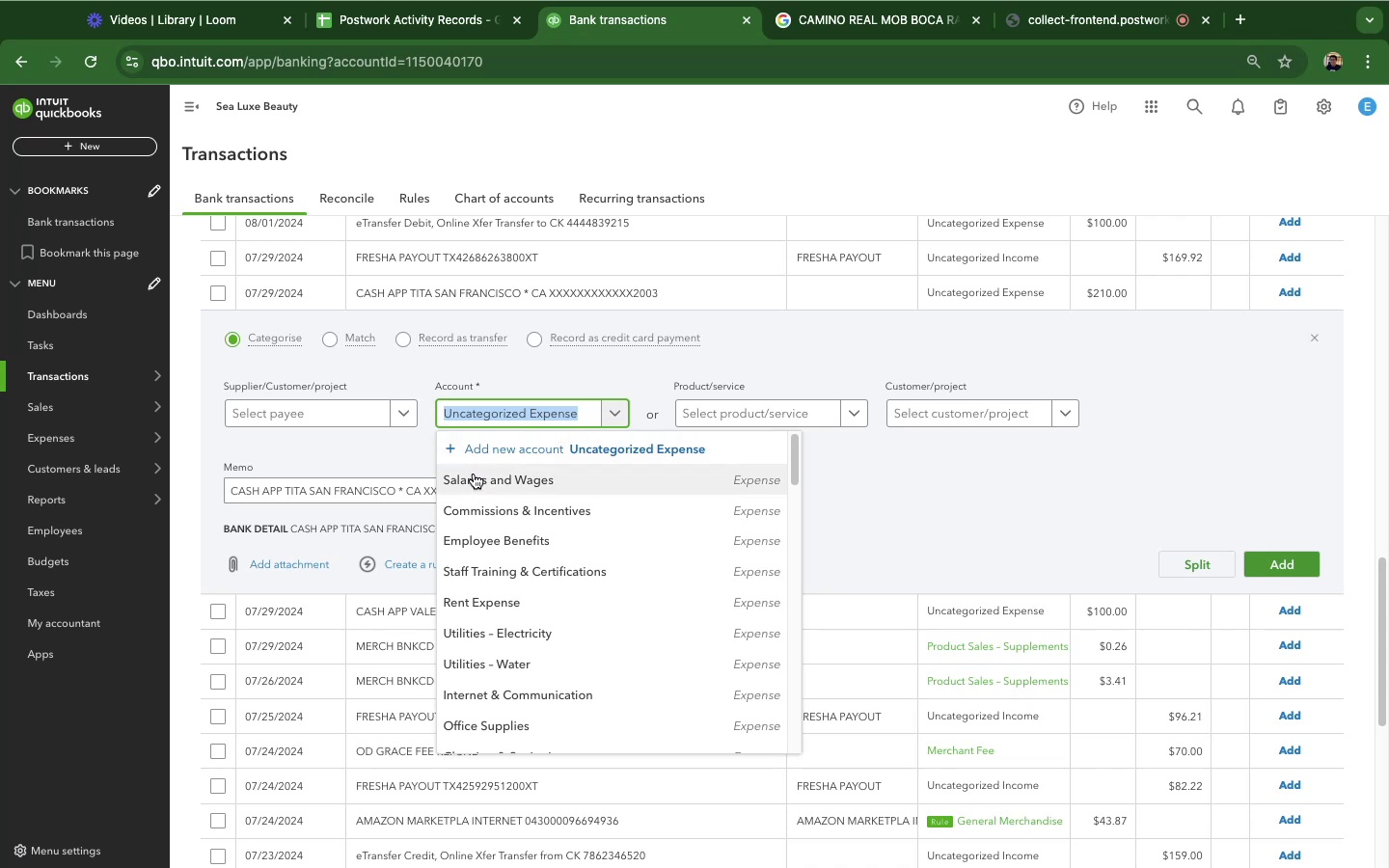 
left_click([468, 488])
 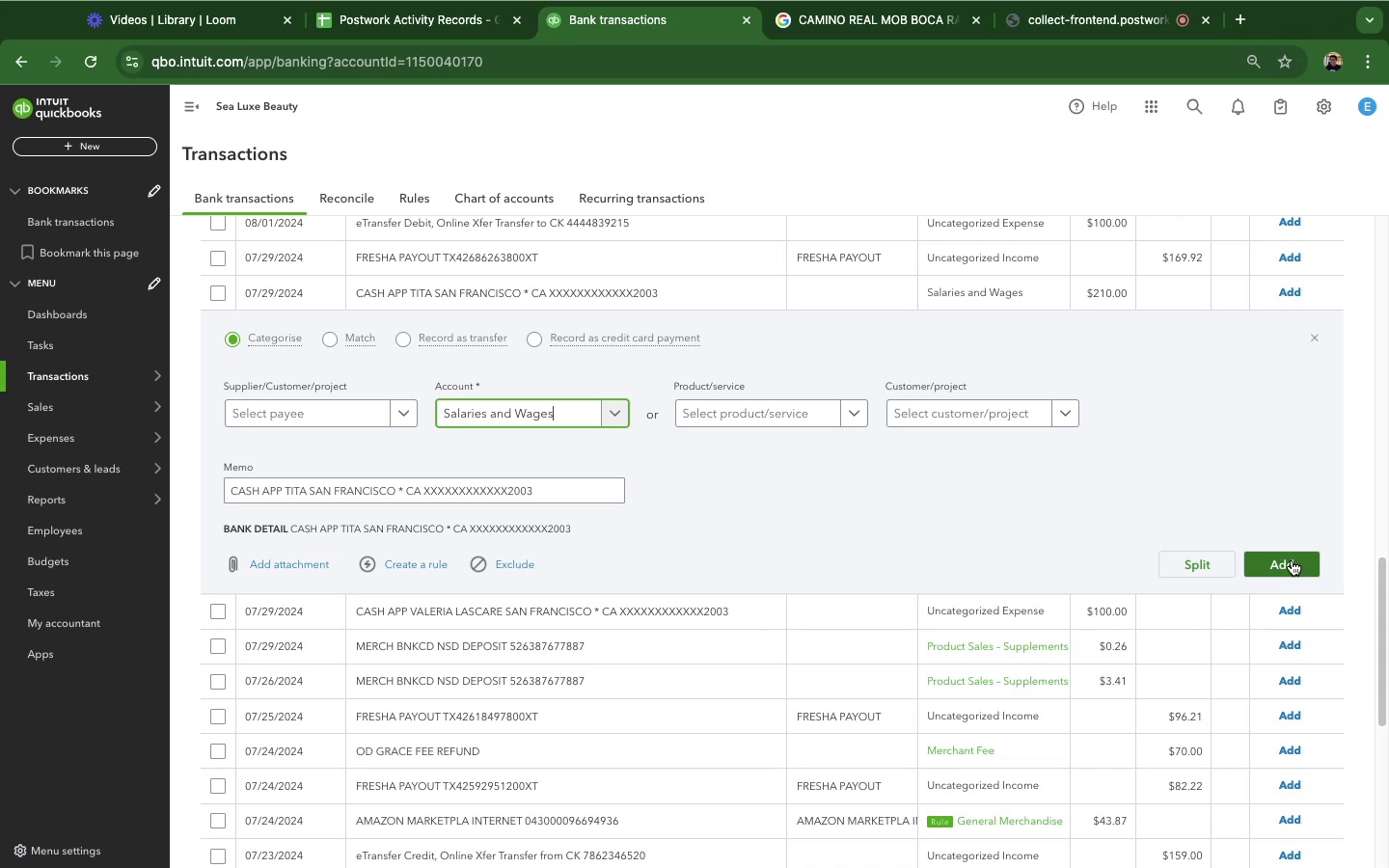 
wait(14.6)
 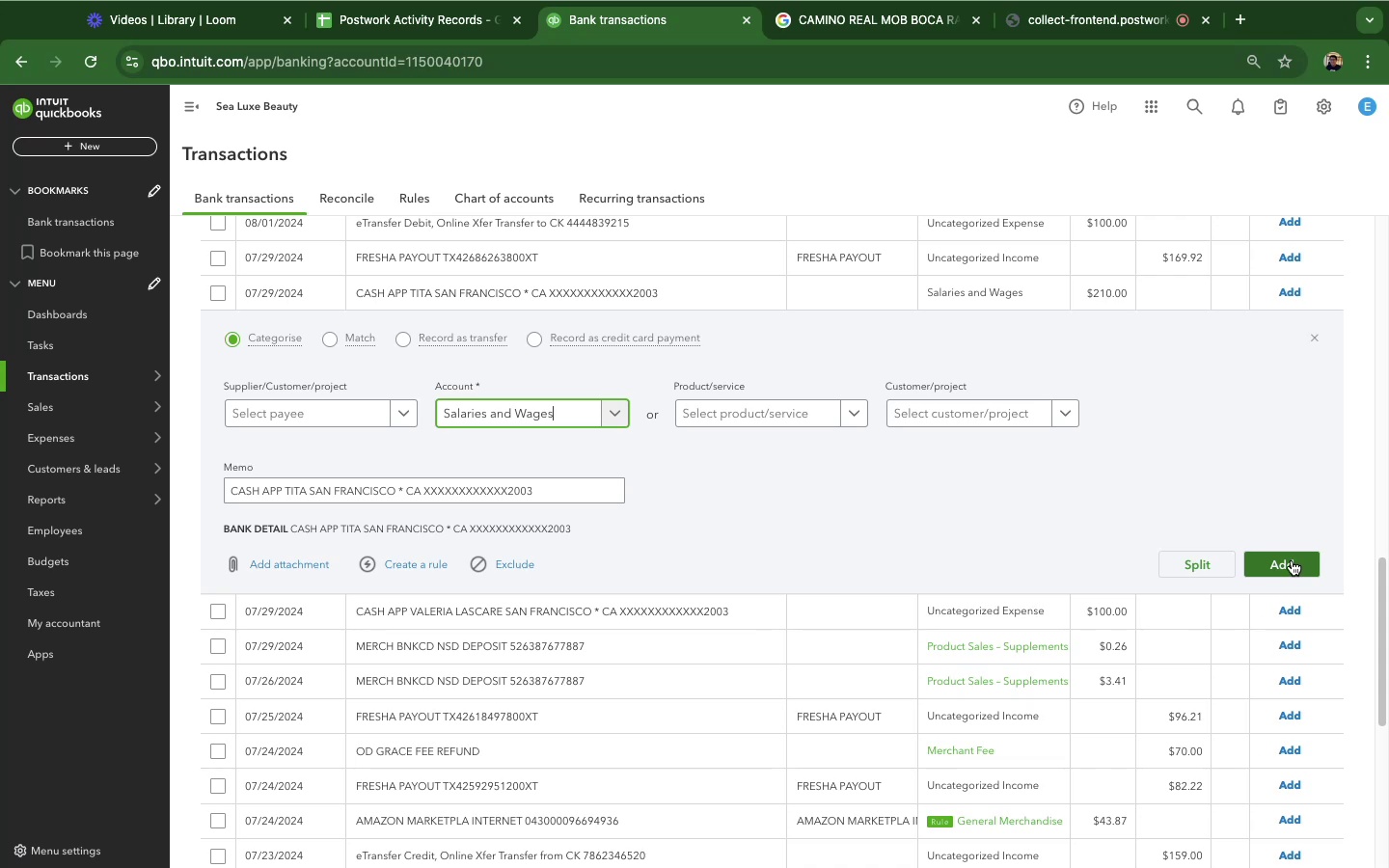 
left_click([1291, 554])
 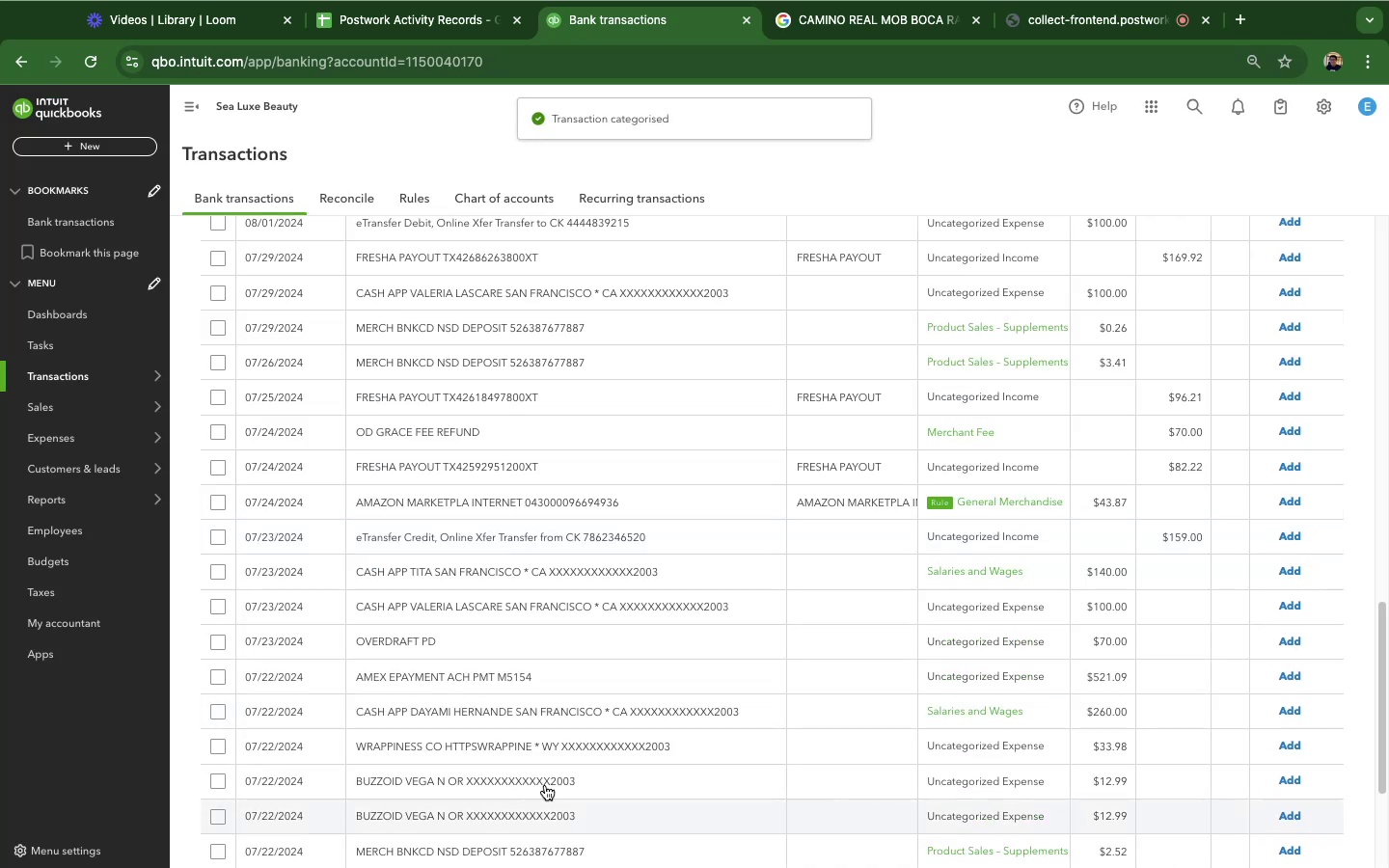 
wait(8.6)
 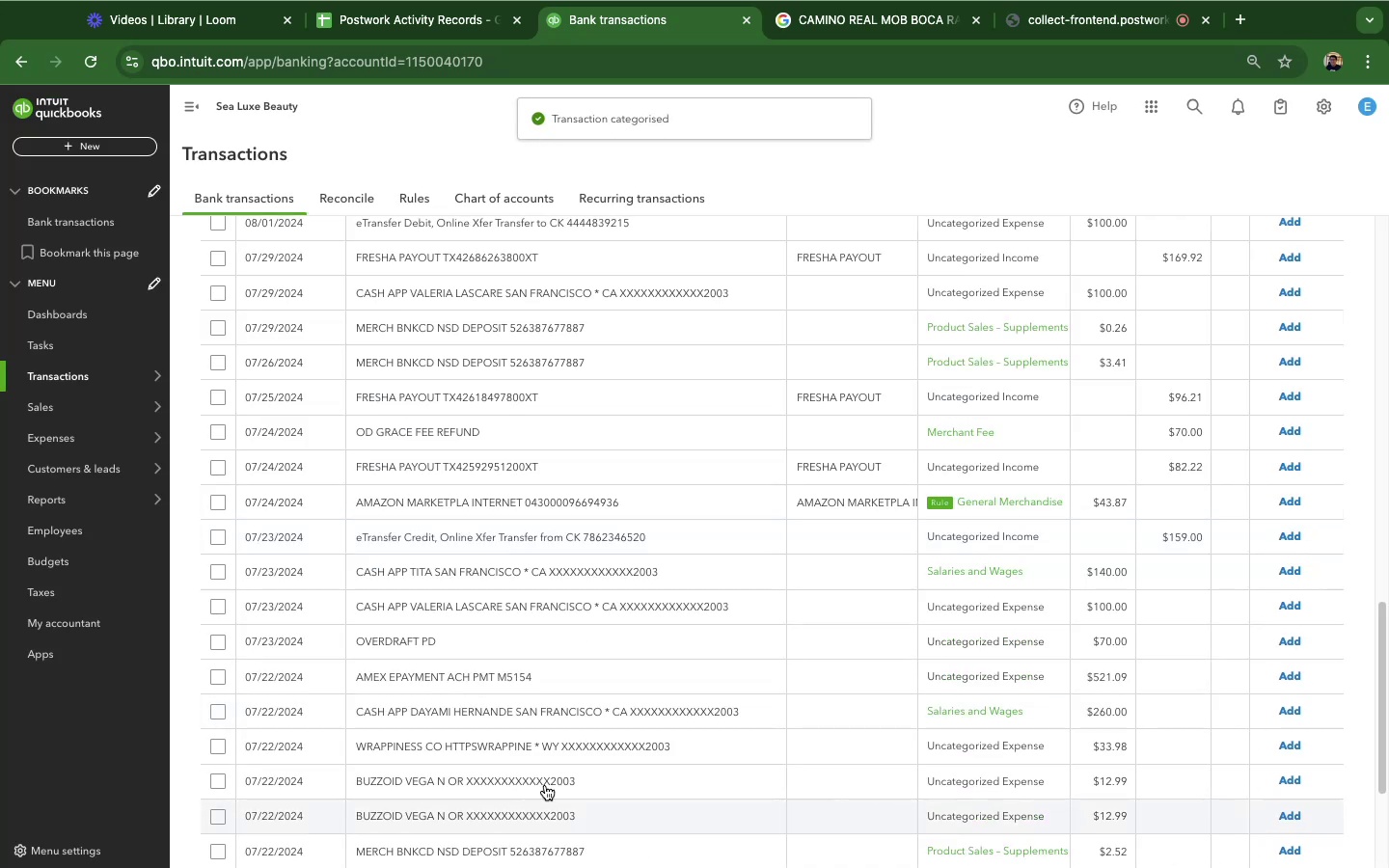 
scroll: coordinate [500, 640], scroll_direction: down, amount: 24.0
 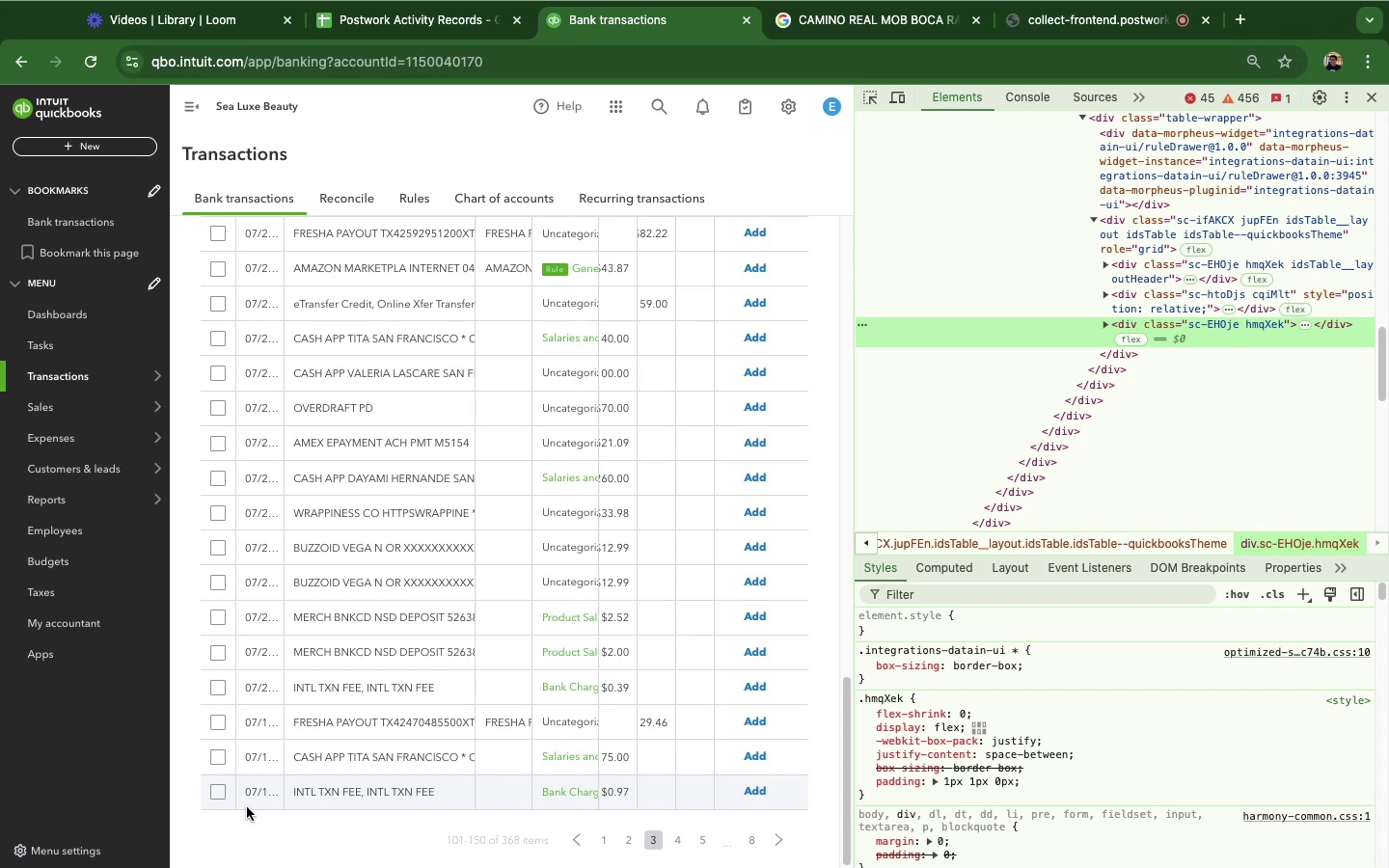 
wait(39.69)
 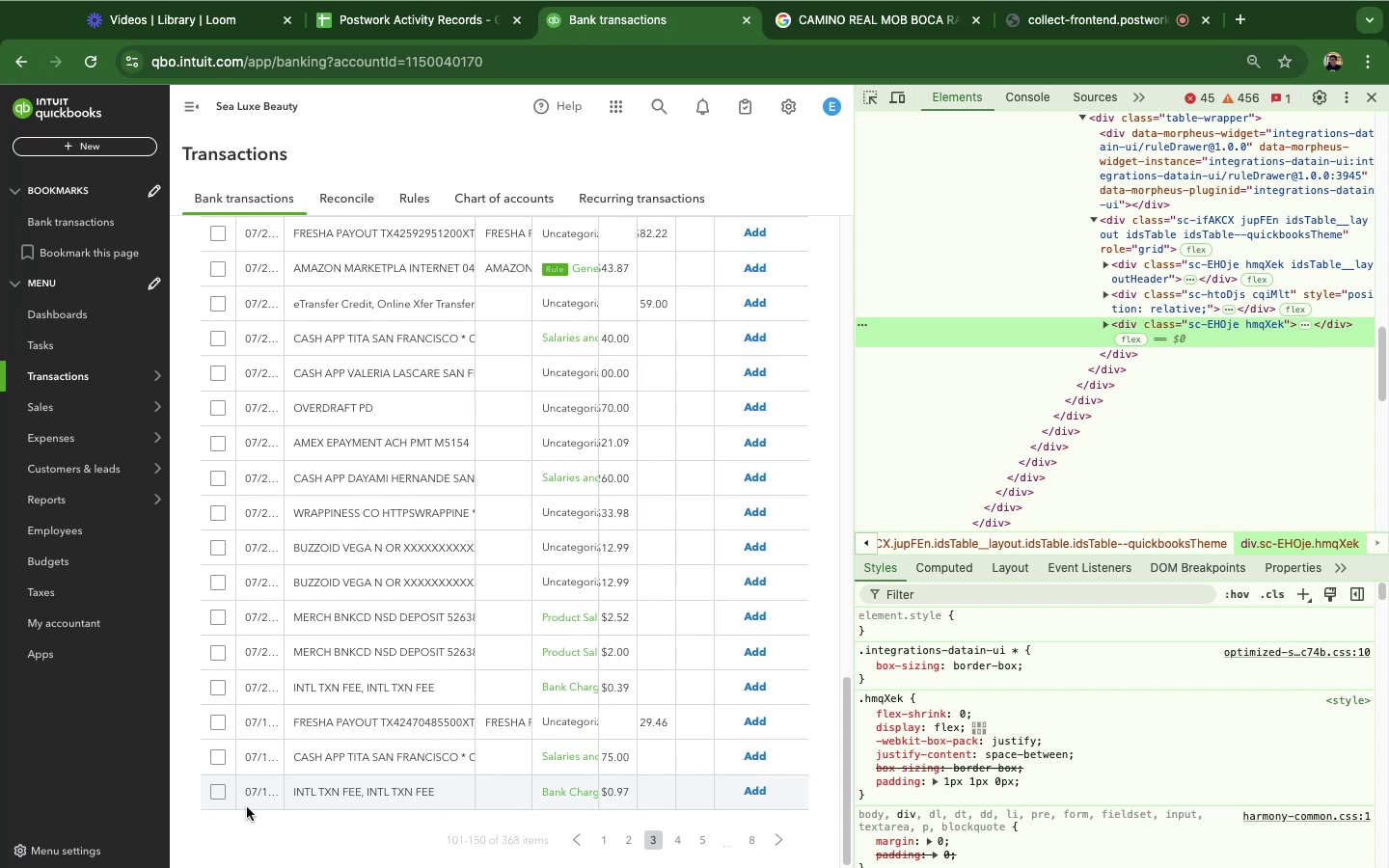 
left_click([1375, 104])
 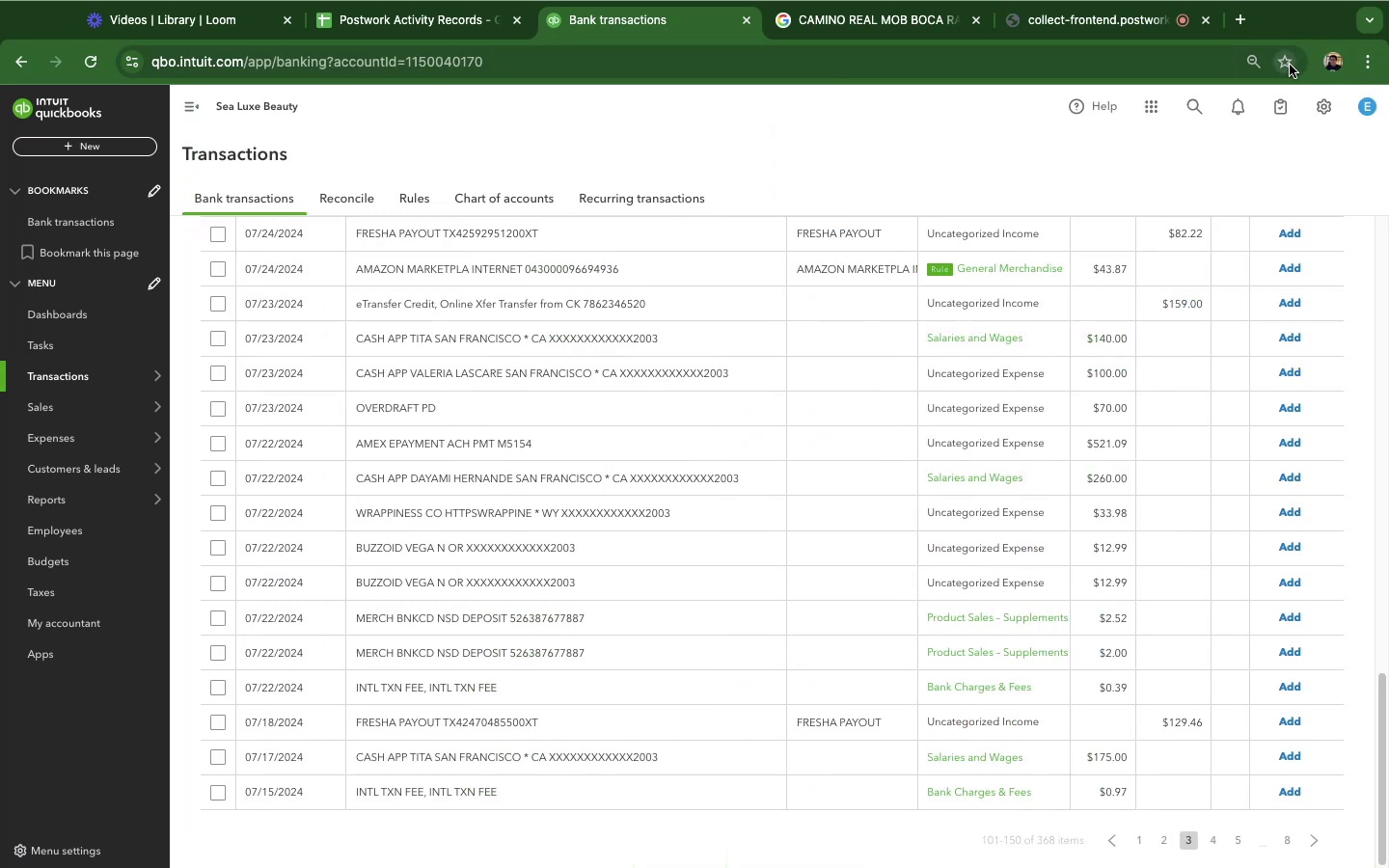 
wait(8.07)
 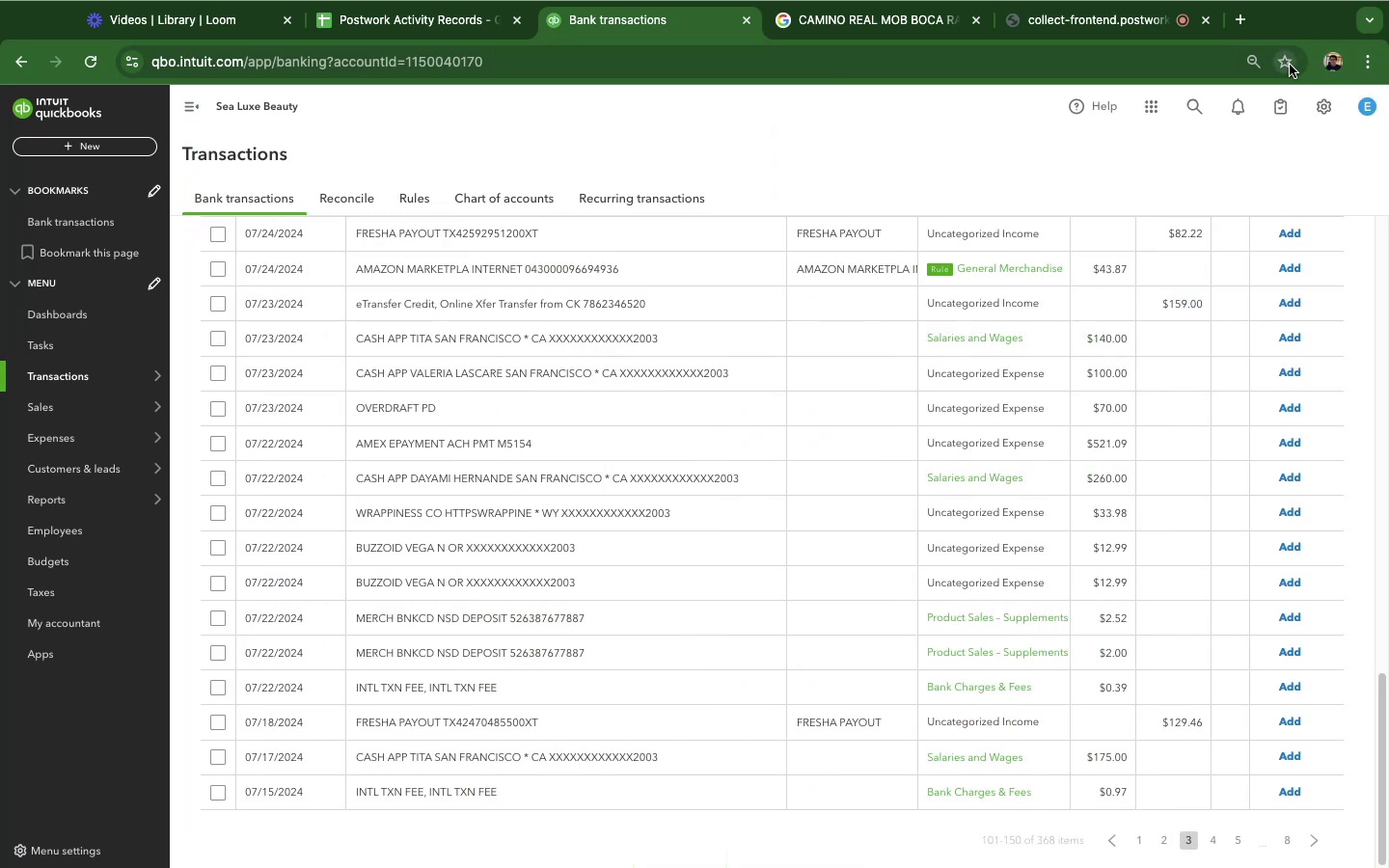 
scroll: coordinate [543, 574], scroll_direction: up, amount: 9.0
 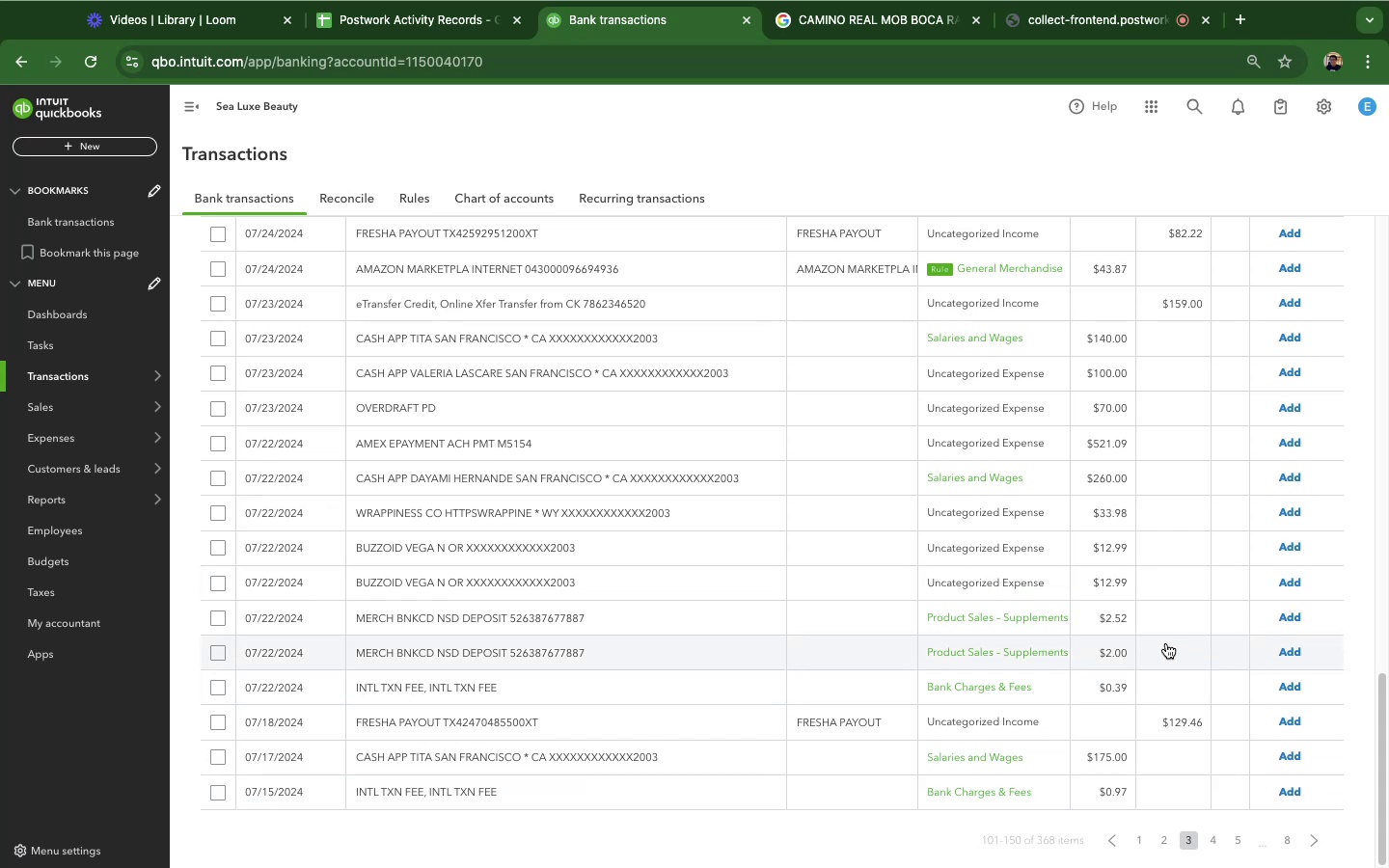 
scroll: coordinate [1163, 626], scroll_direction: down, amount: 14.0
 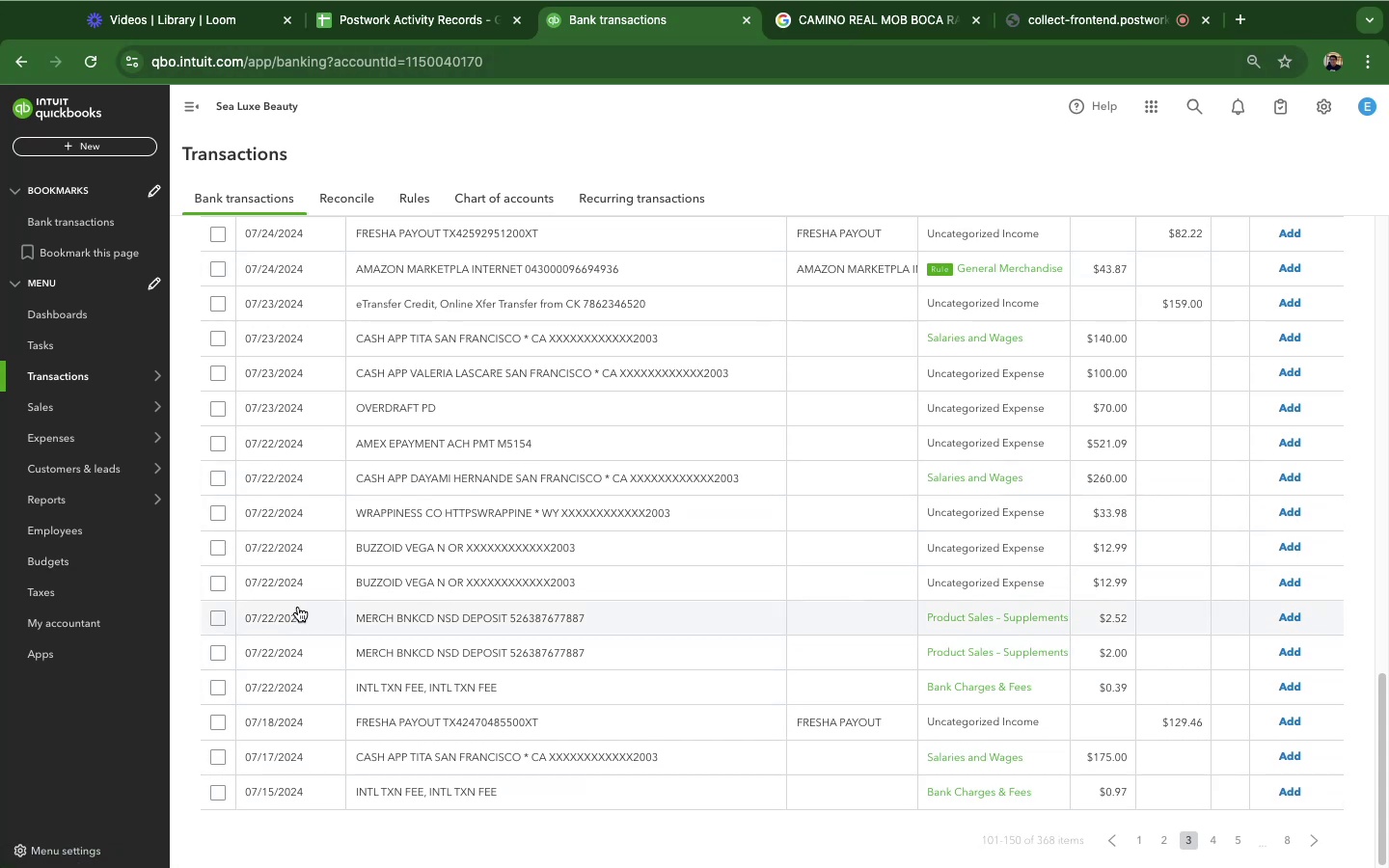 
mouse_move([383, 388])
 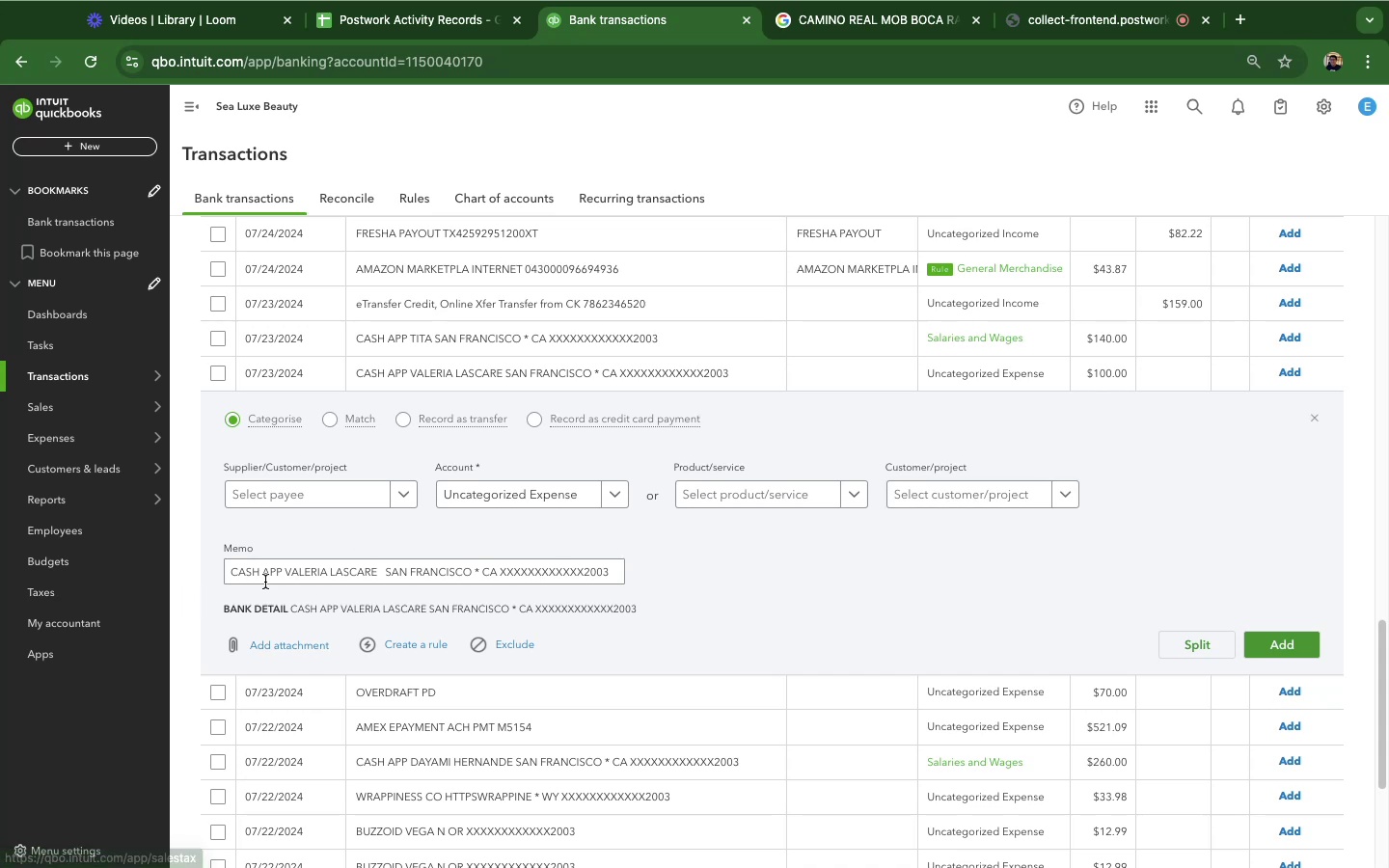 
left_click_drag(start_coordinate=[283, 576], to_coordinate=[220, 563])
 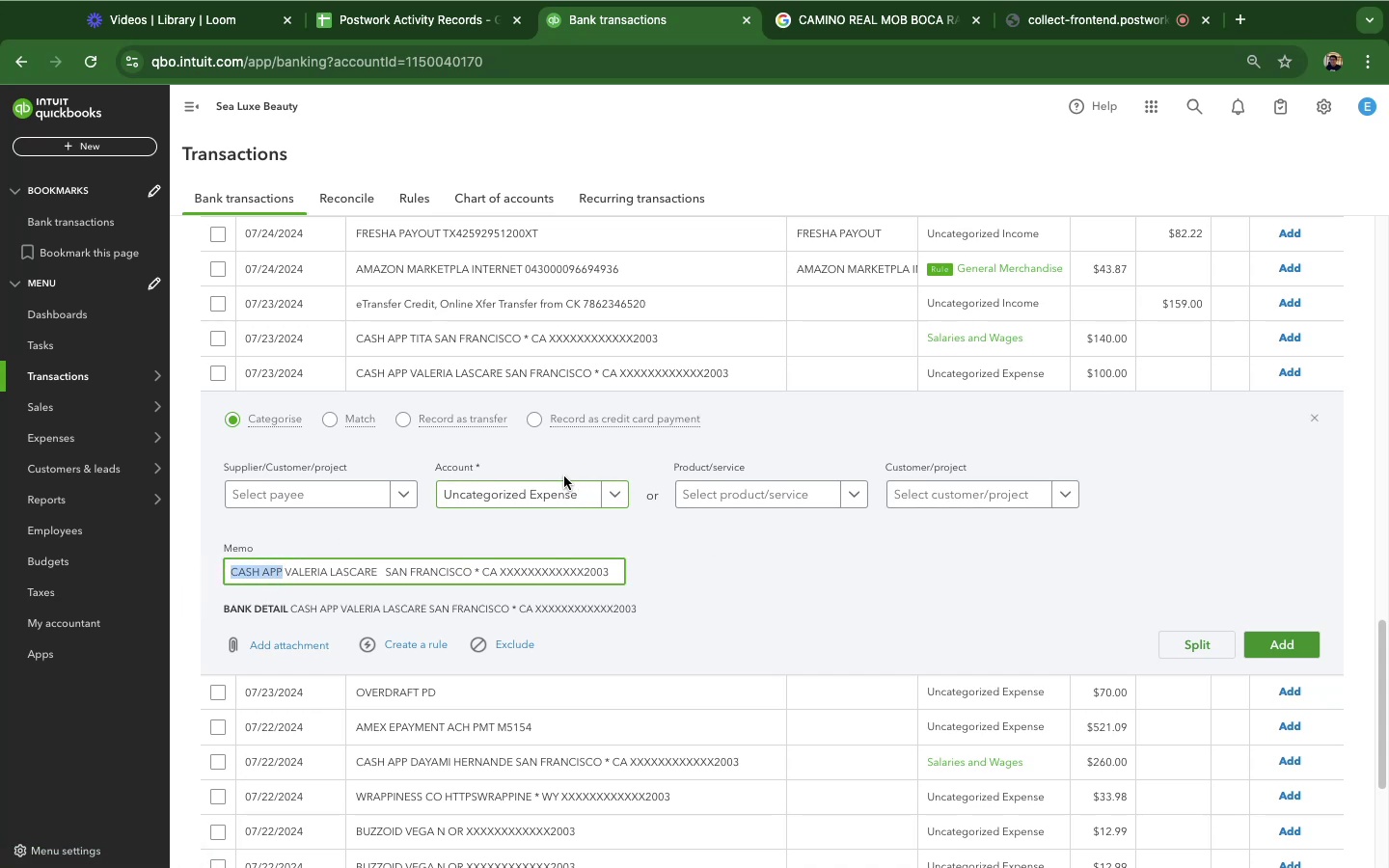 
wait(5.31)
 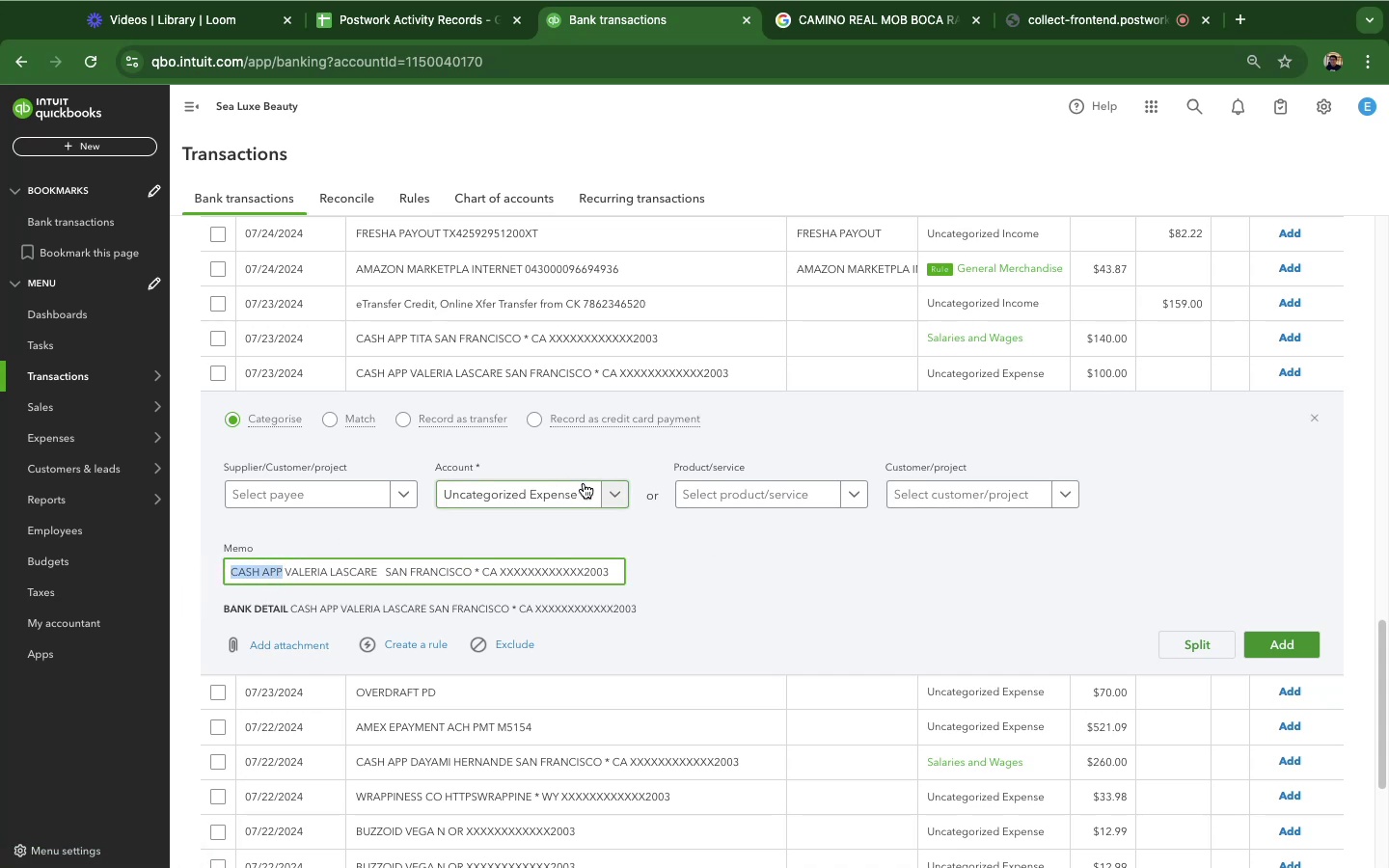 
mouse_move([561, 495])
 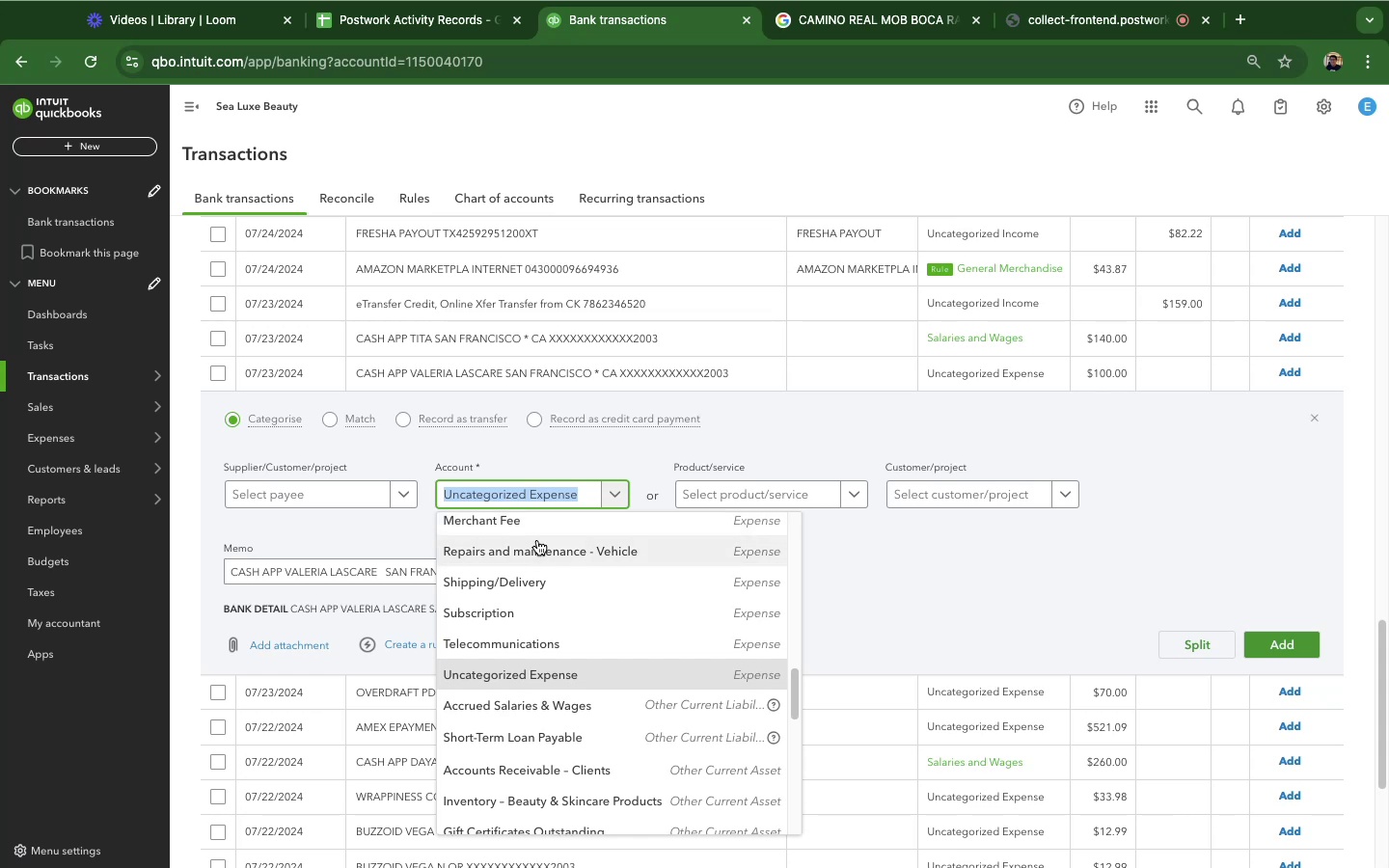 
scroll: coordinate [626, 498], scroll_direction: down, amount: 14.0
 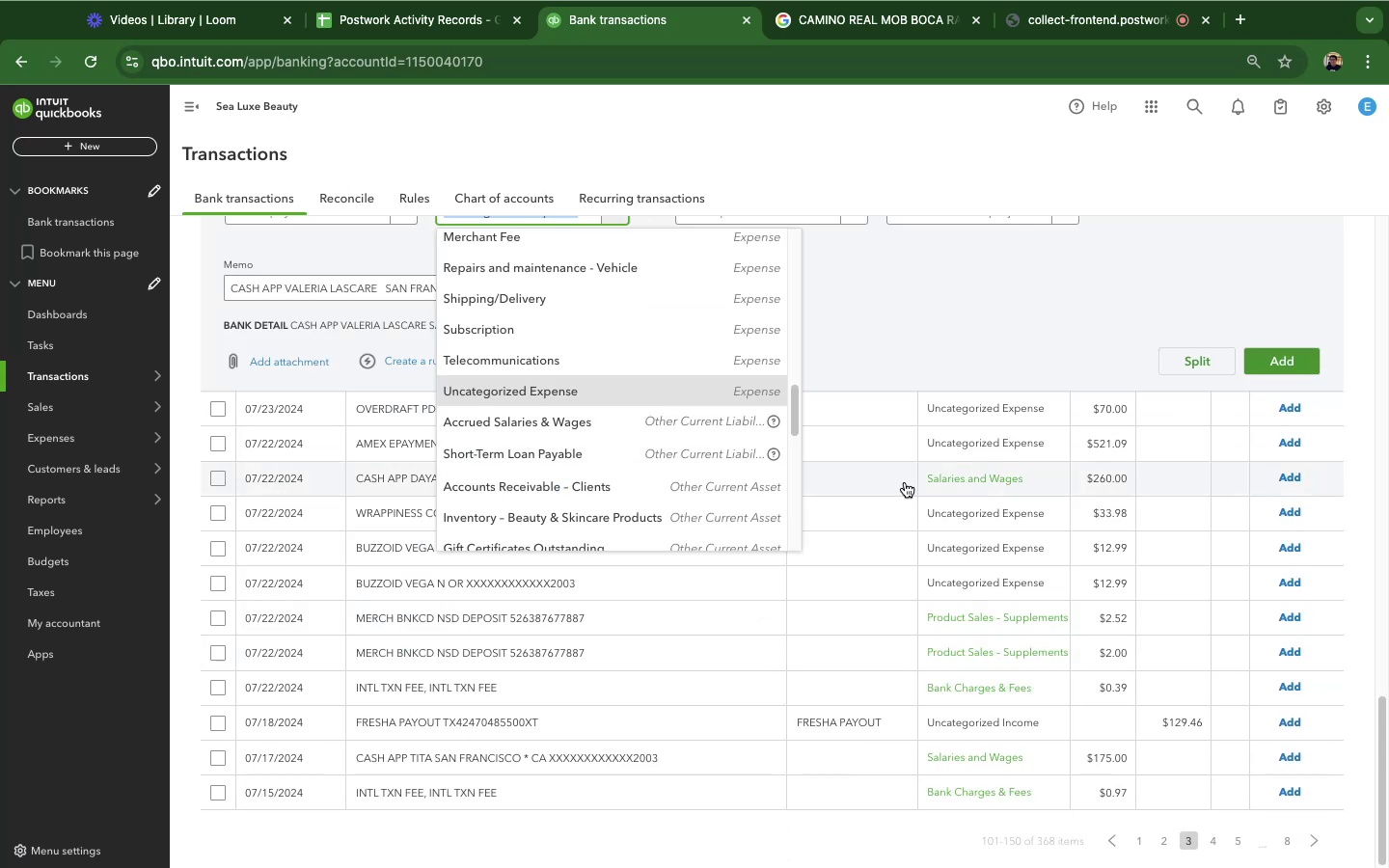 
scroll: coordinate [586, 467], scroll_direction: up, amount: 56.0
 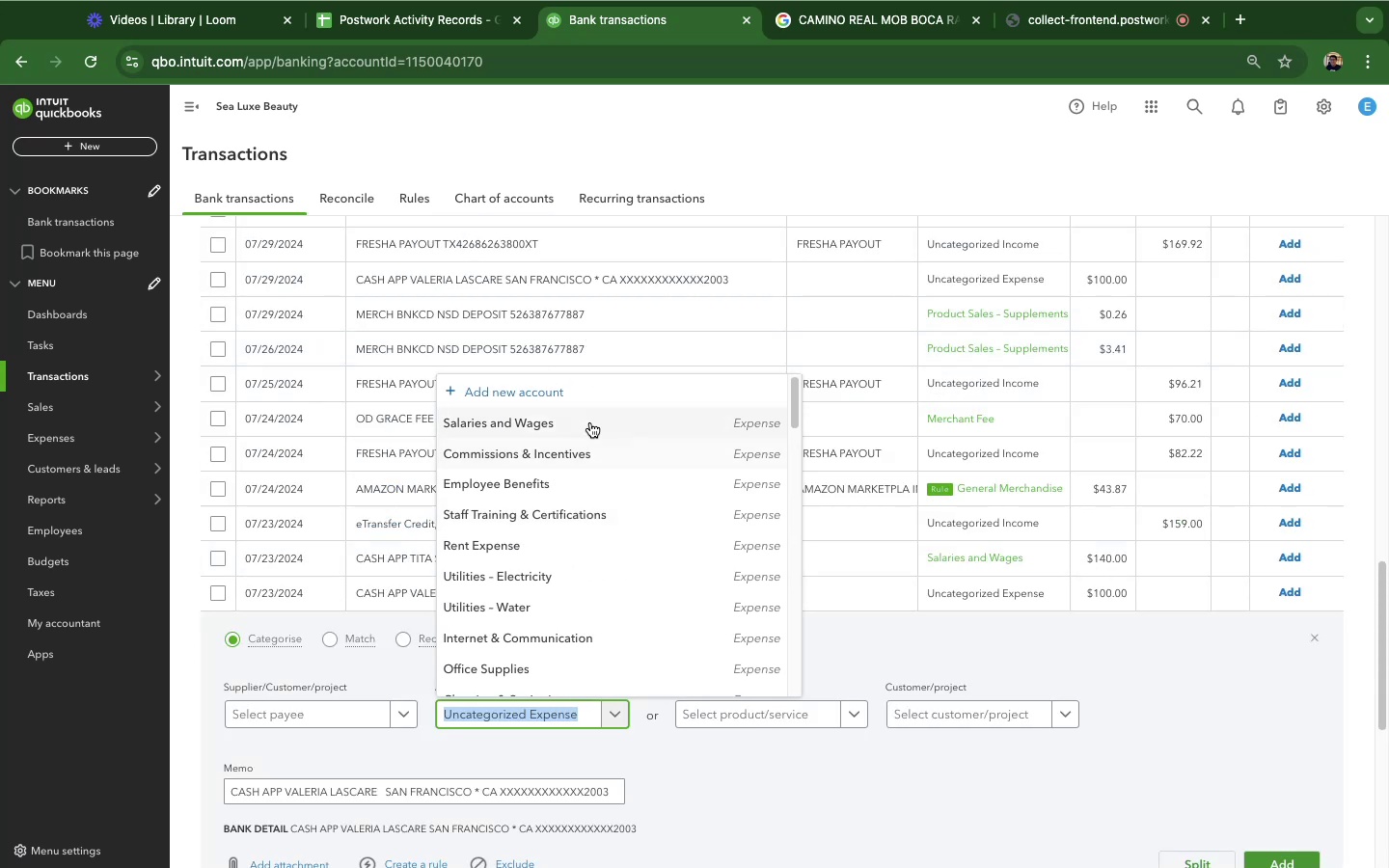 
left_click([590, 422])
 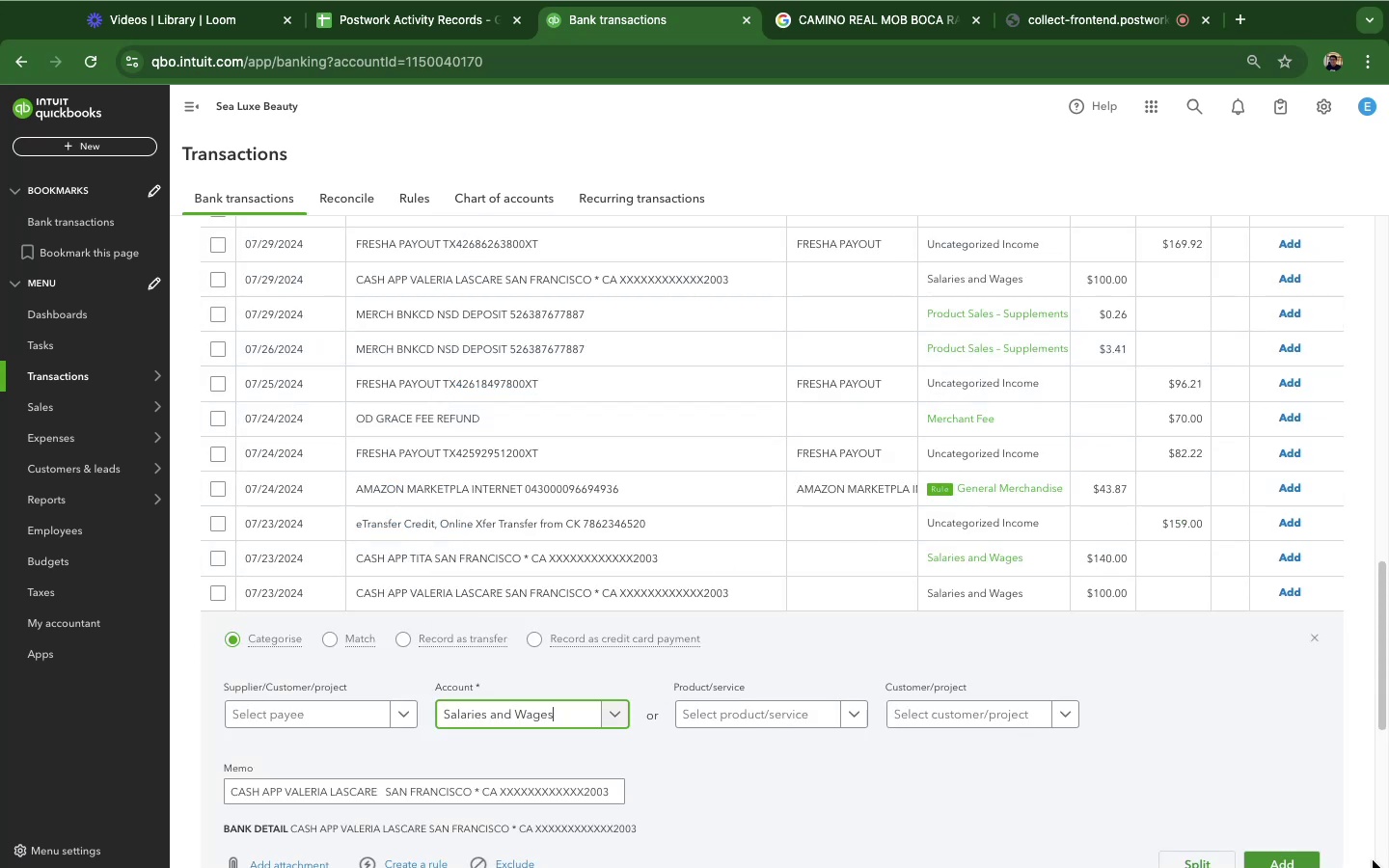 
left_click([1303, 855])
 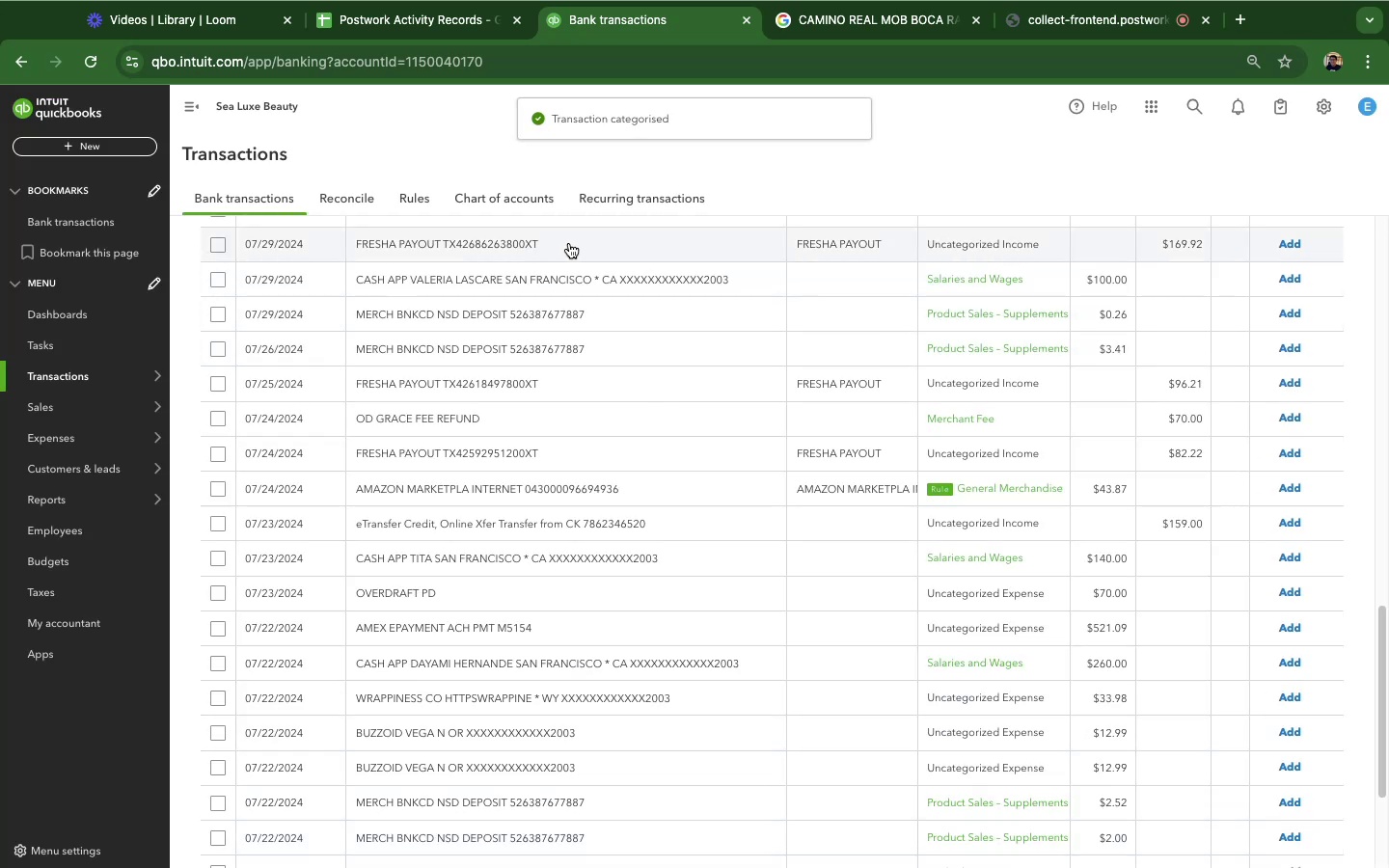 
wait(6.54)
 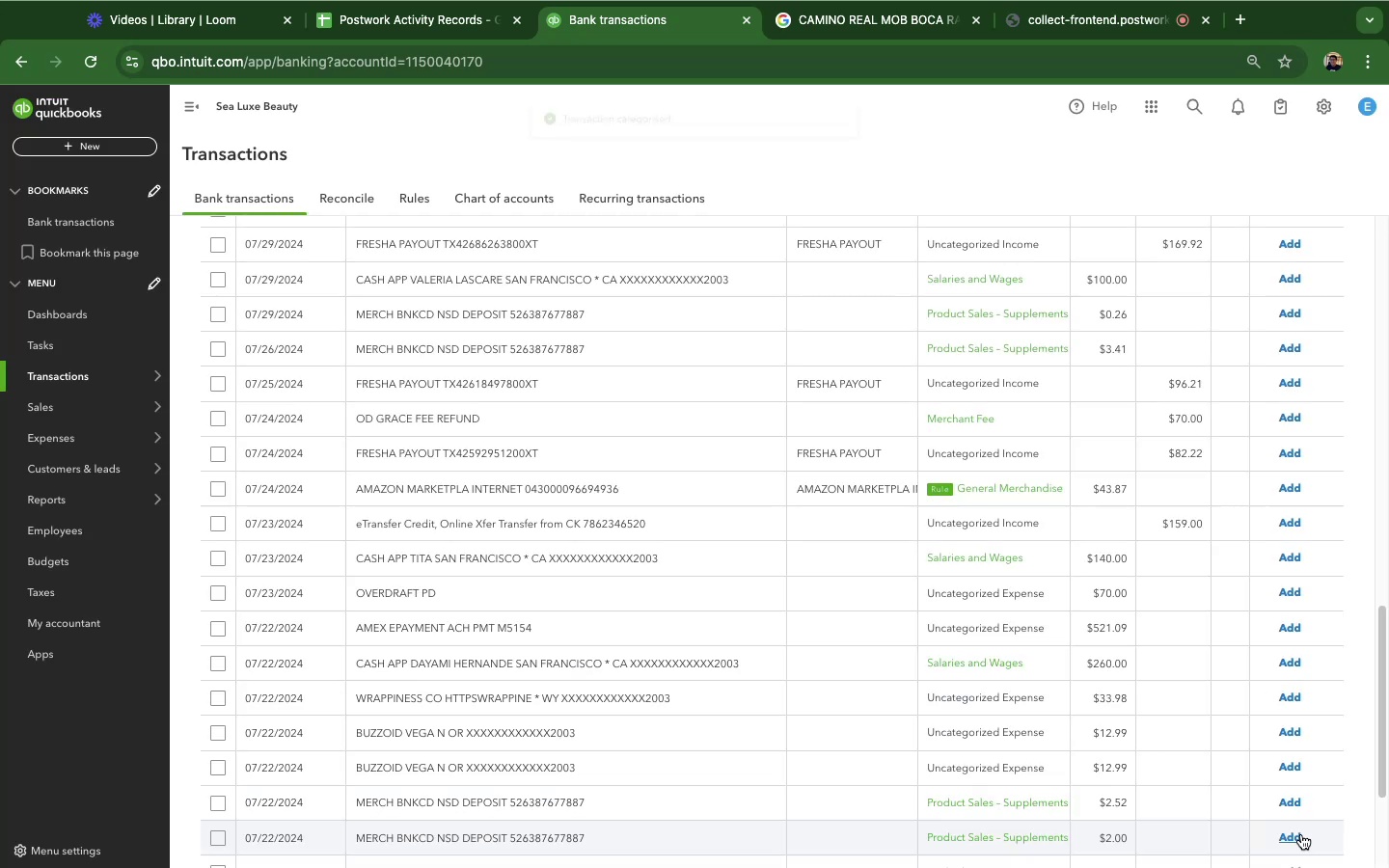 
scroll: coordinate [590, 486], scroll_direction: down, amount: 6.0
 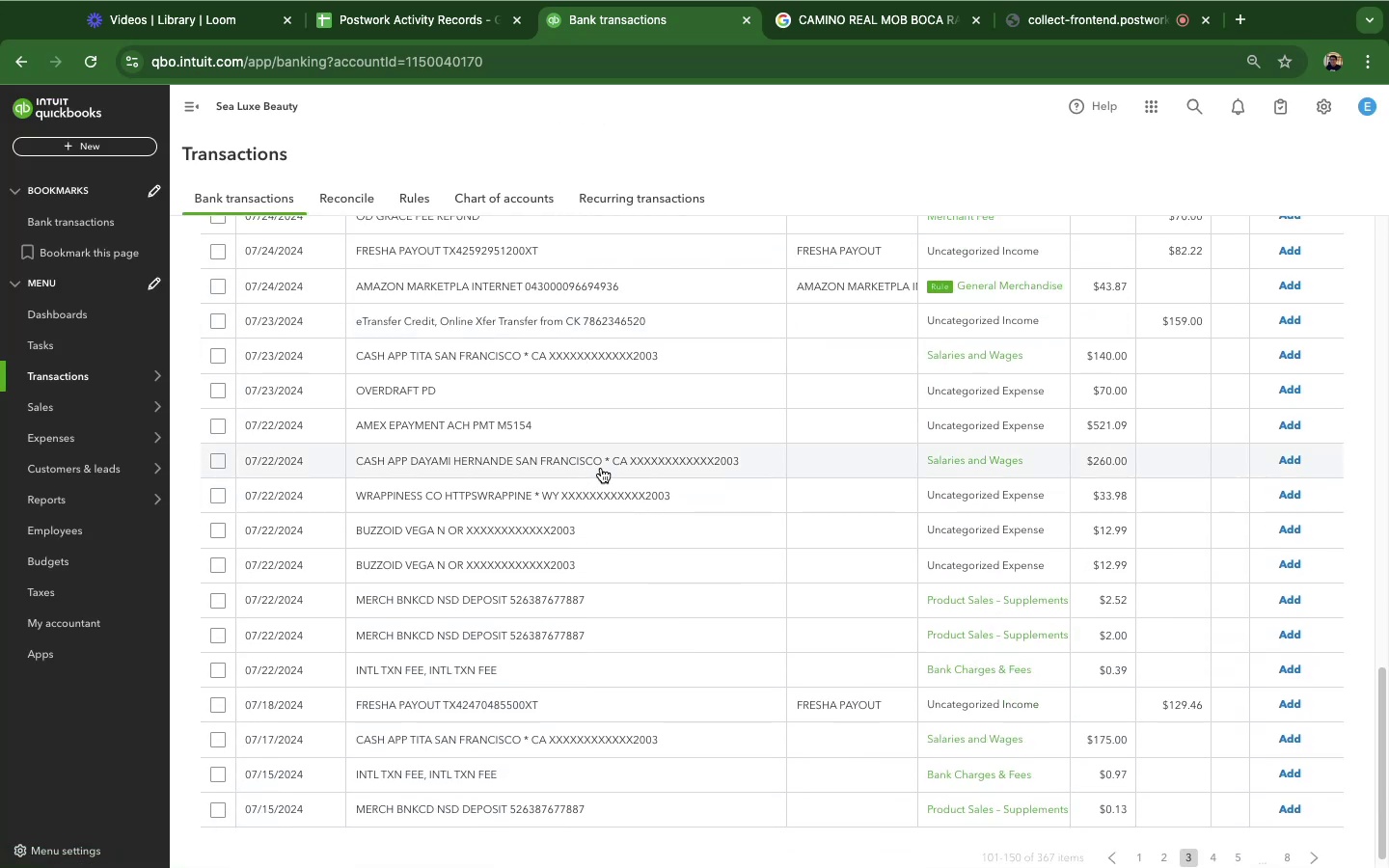 
scroll: coordinate [607, 458], scroll_direction: up, amount: 49.0
 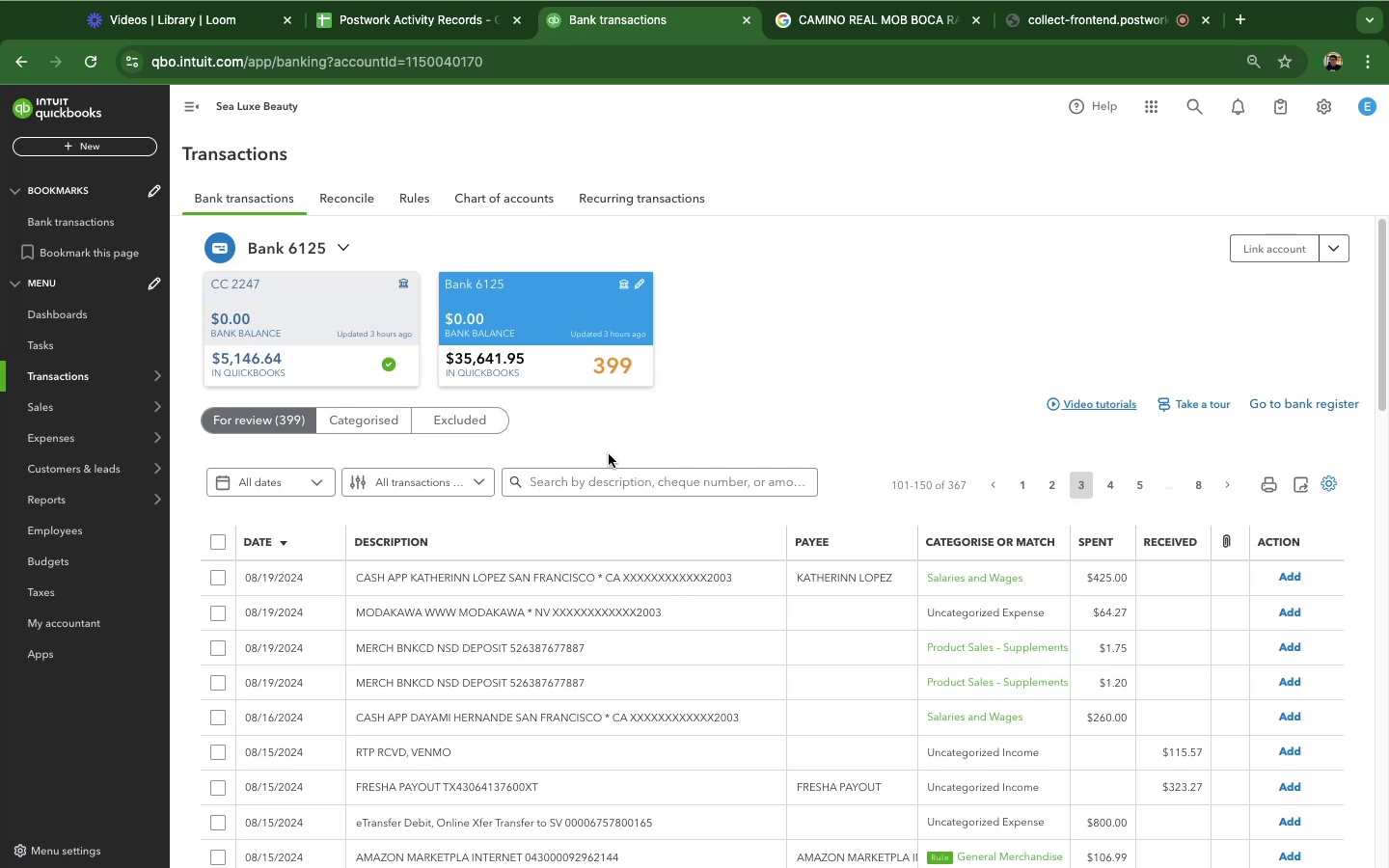 
scroll: coordinate [609, 454], scroll_direction: down, amount: 12.0
 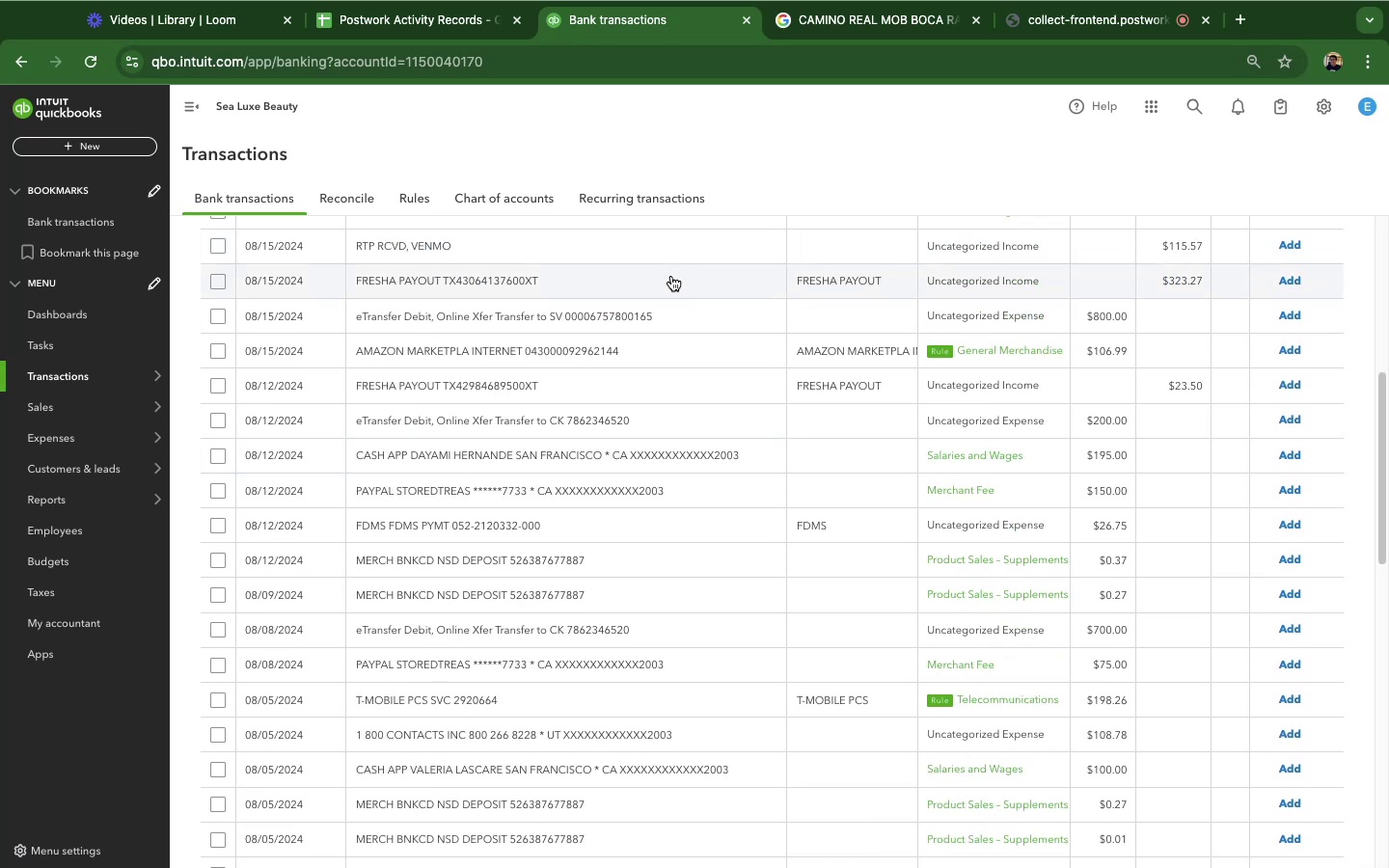 
left_click([671, 285])
 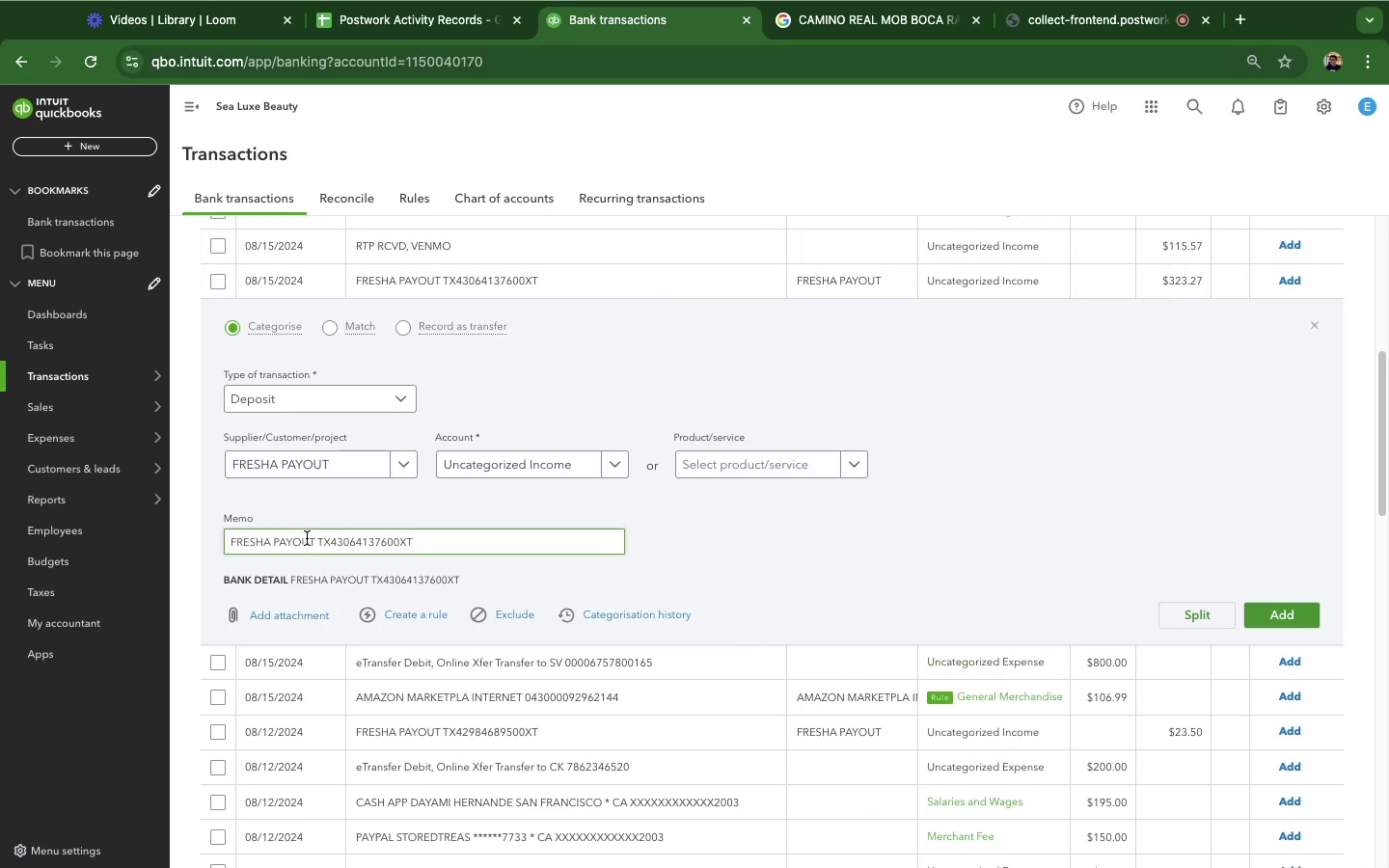 
left_click_drag(start_coordinate=[320, 540], to_coordinate=[156, 519])
 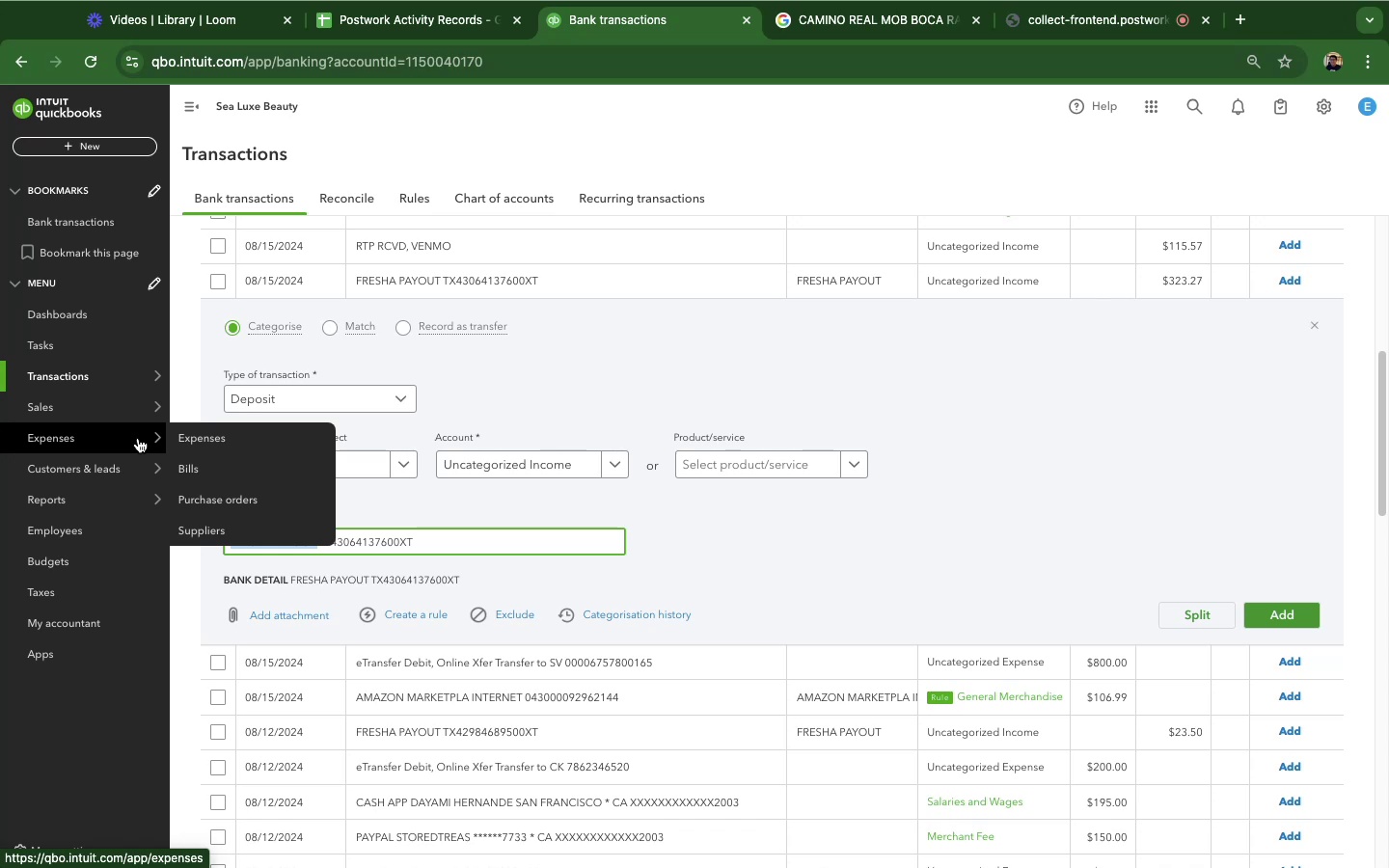 
wait(5.08)
 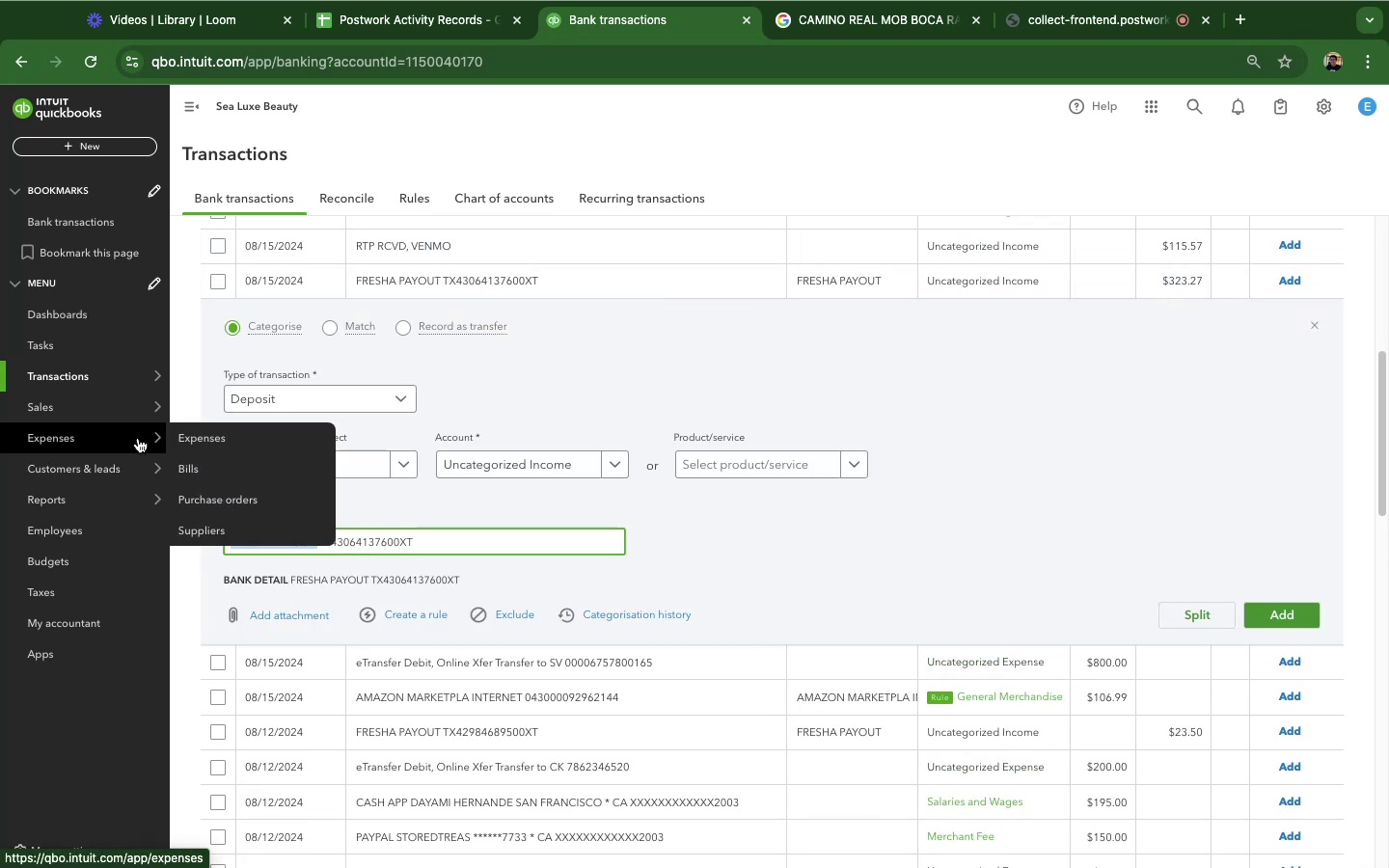 
key(Meta+C)
 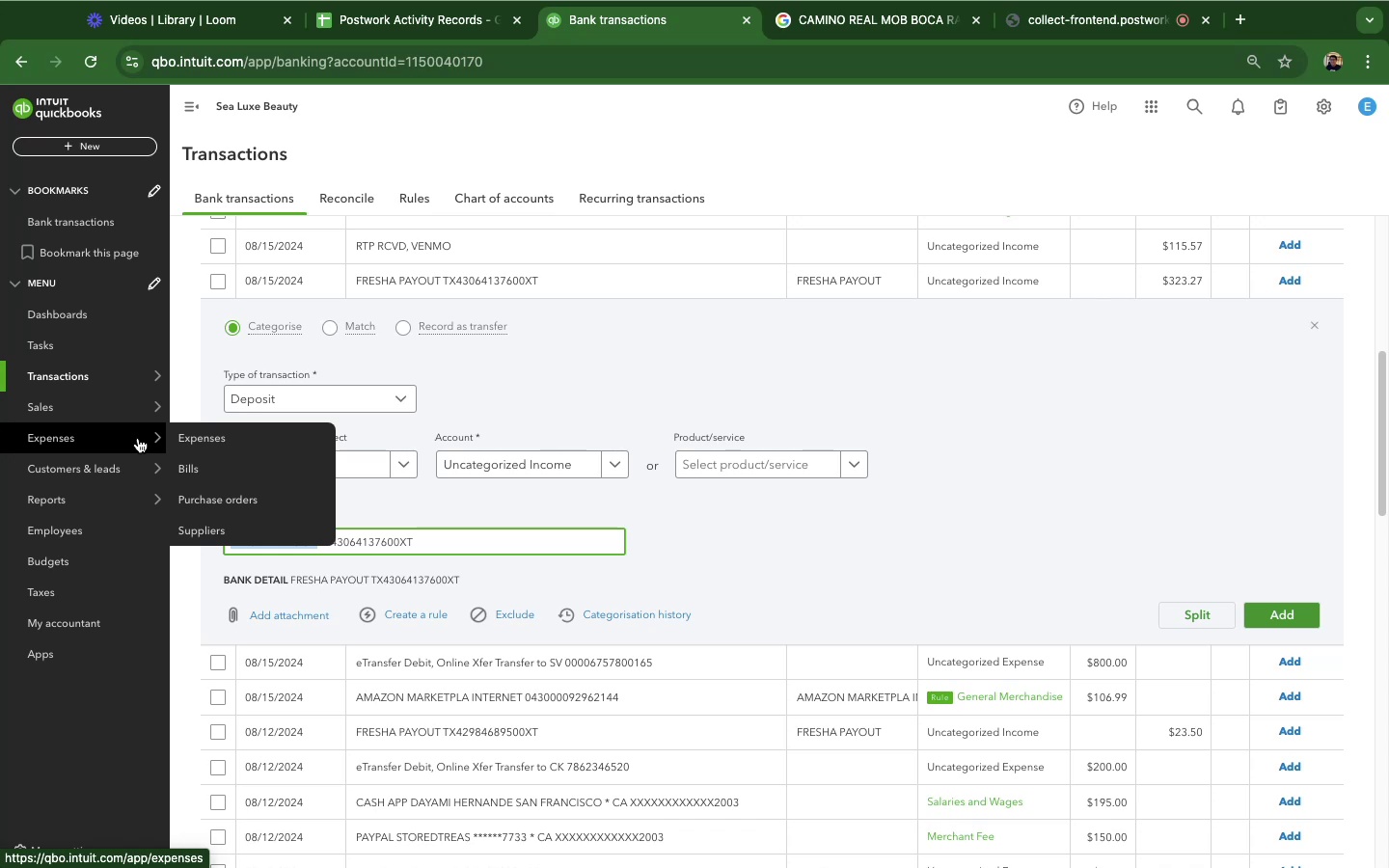 
wait(45.55)
 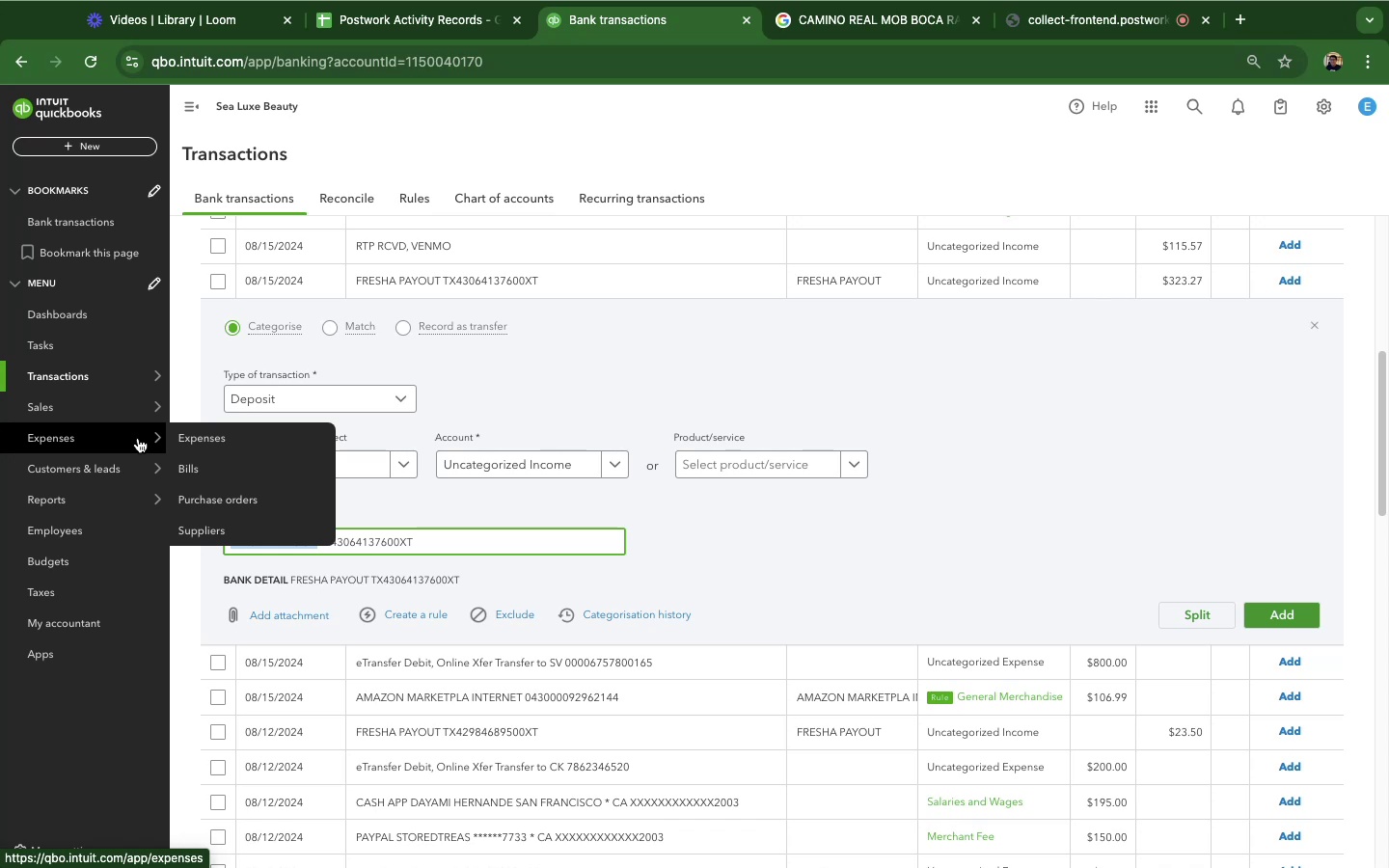 
left_click([189, 323])
 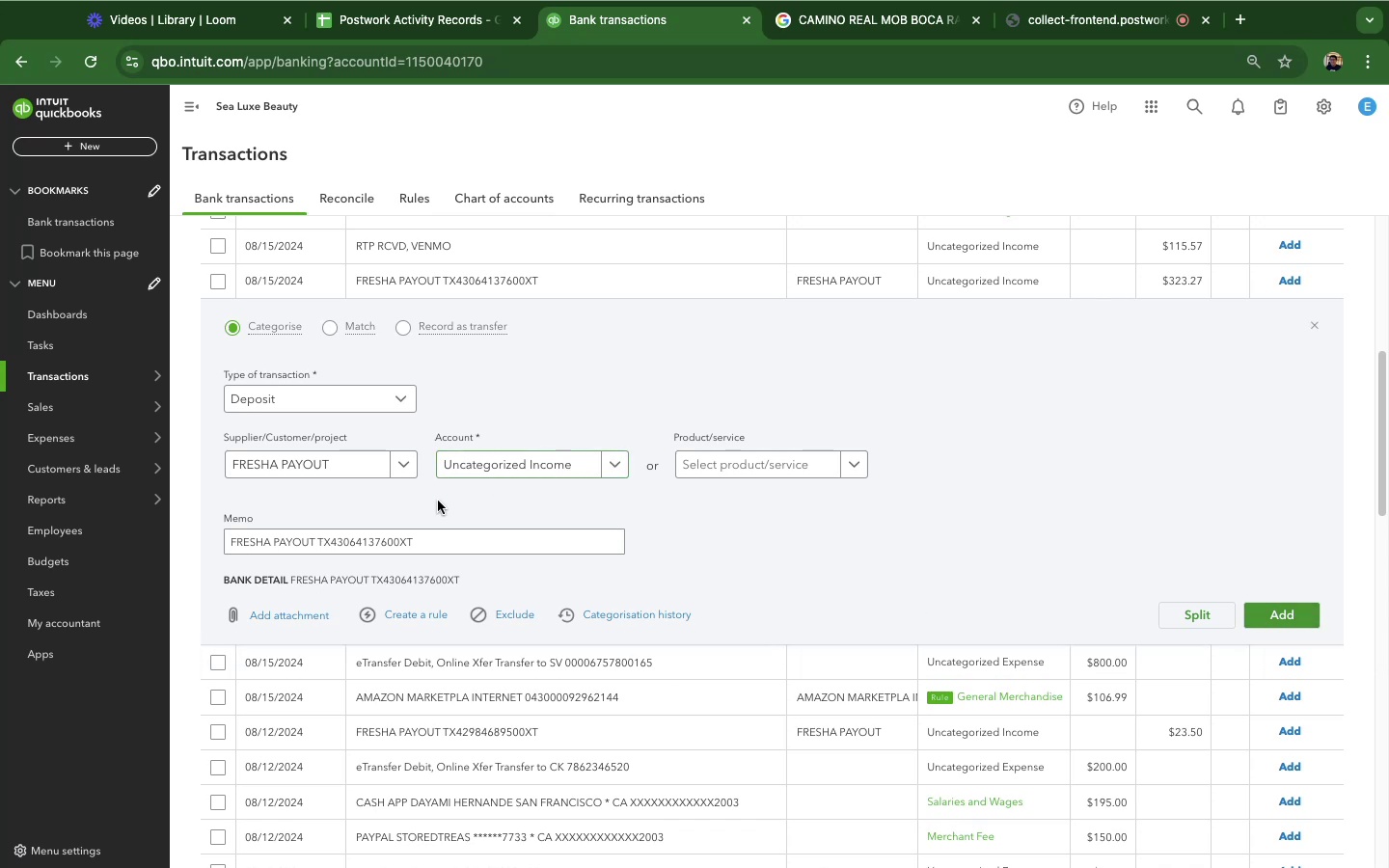 
left_click_drag(start_coordinate=[313, 544], to_coordinate=[223, 546])
 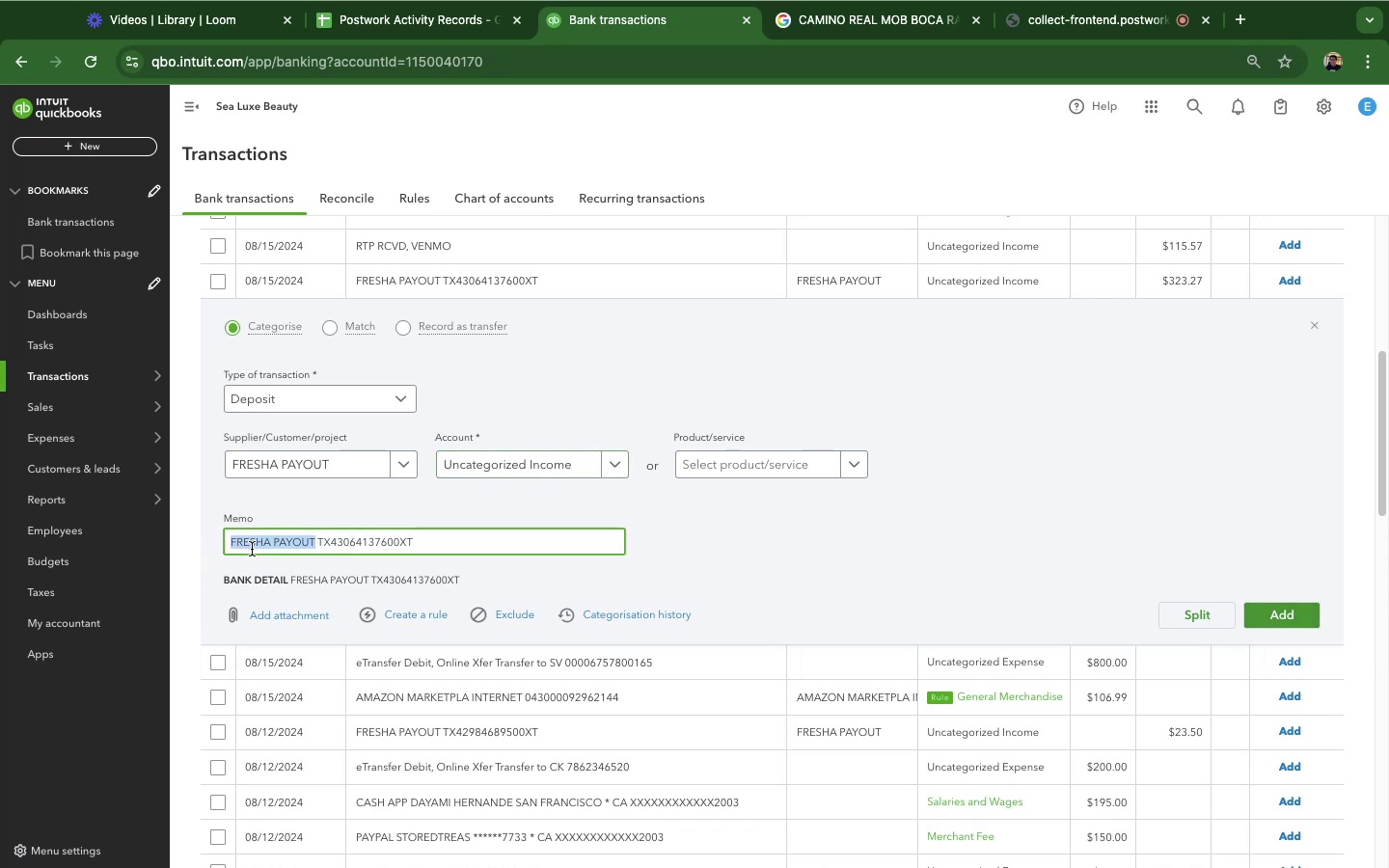 
right_click([252, 549])
 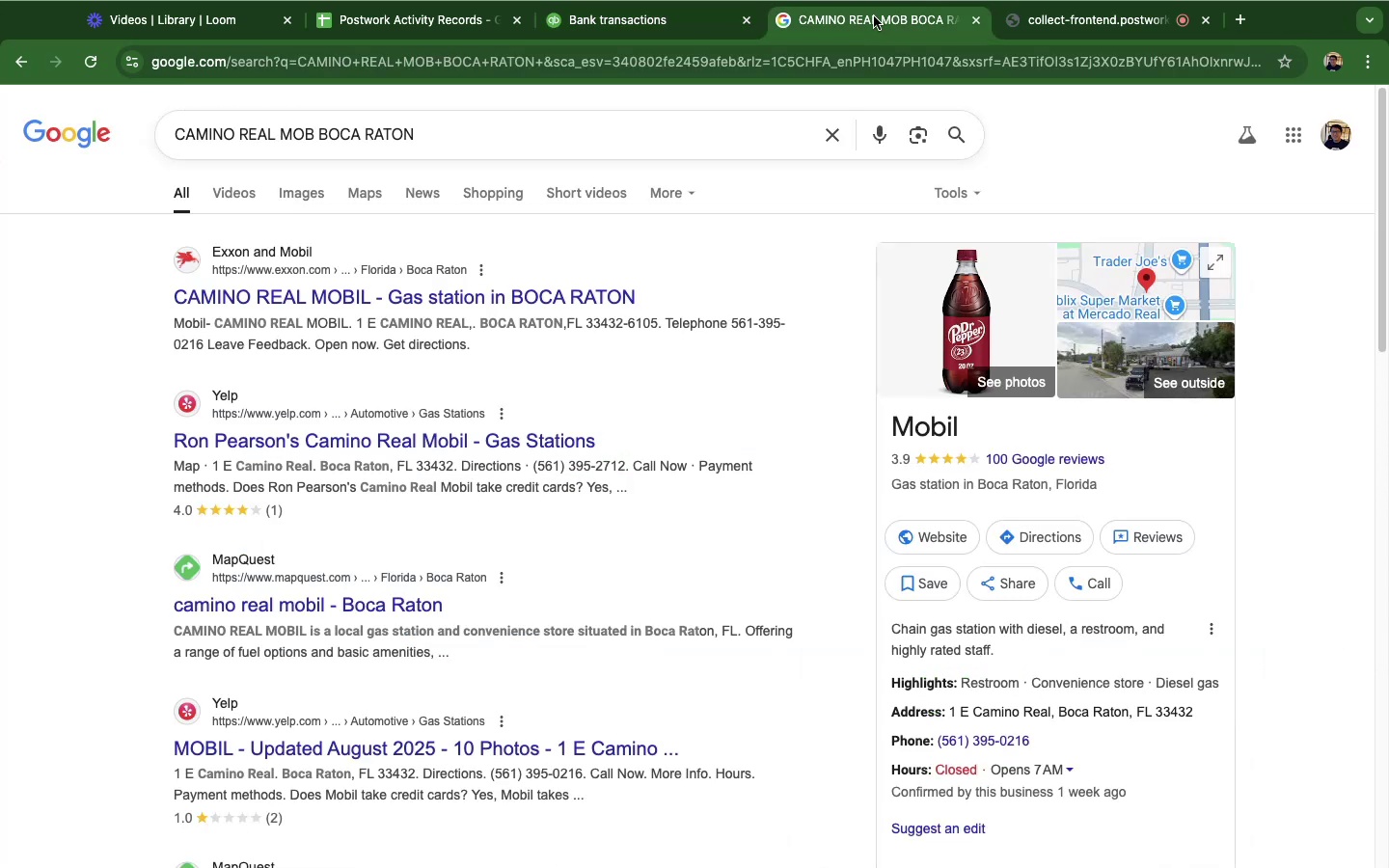 
double_click([313, 135])
 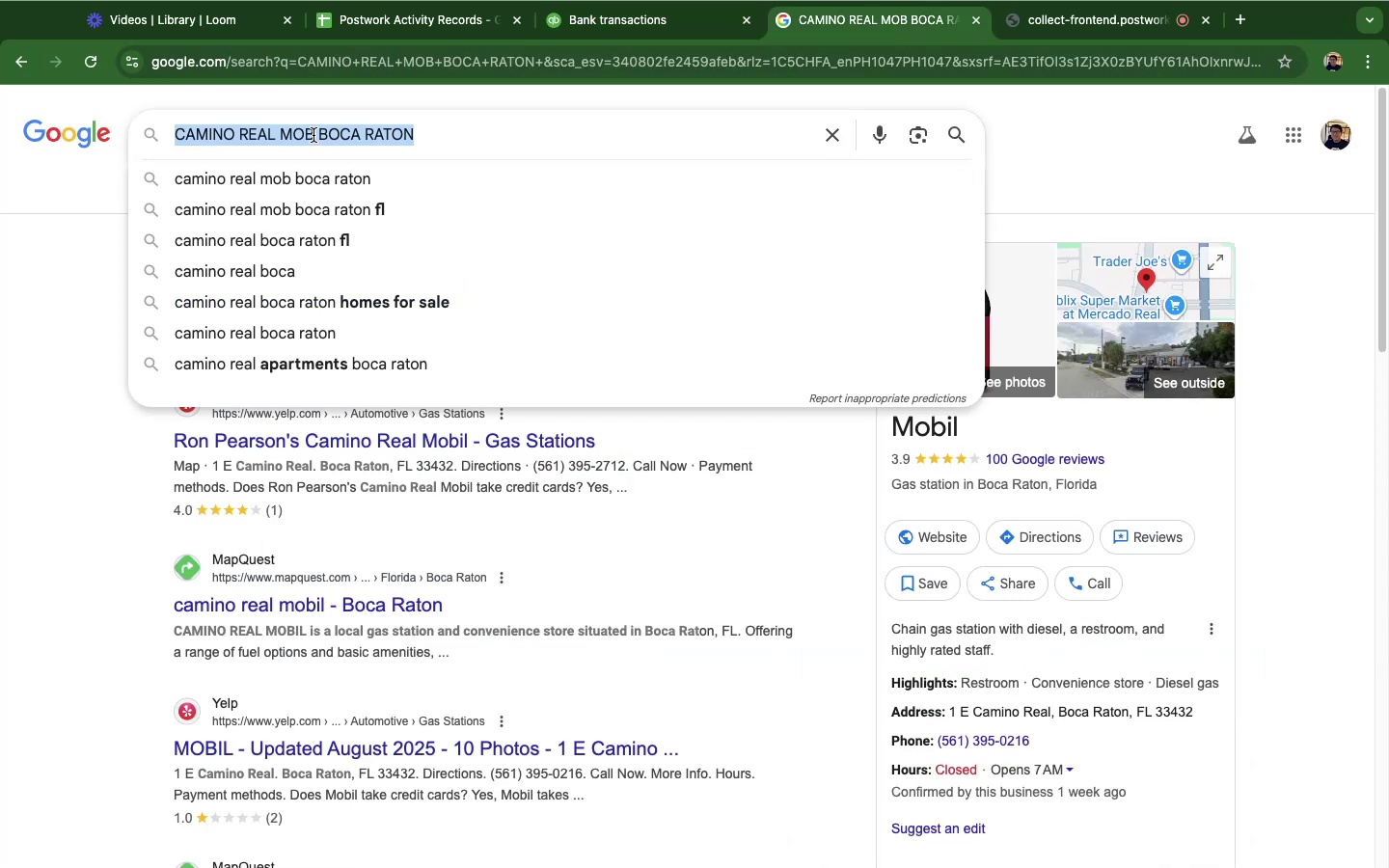 
triple_click([313, 135])
 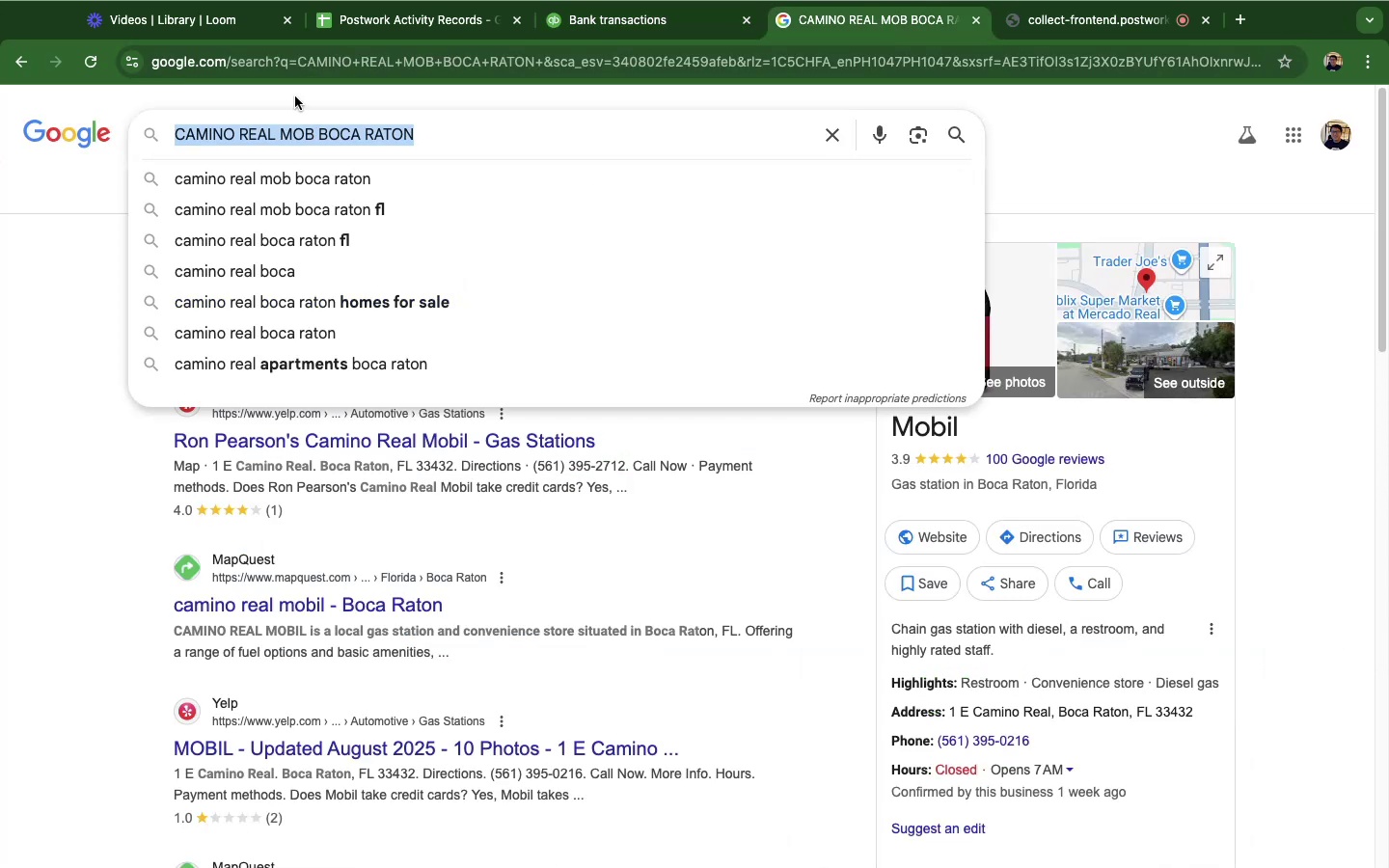 
key(Meta+CommandLeft)
 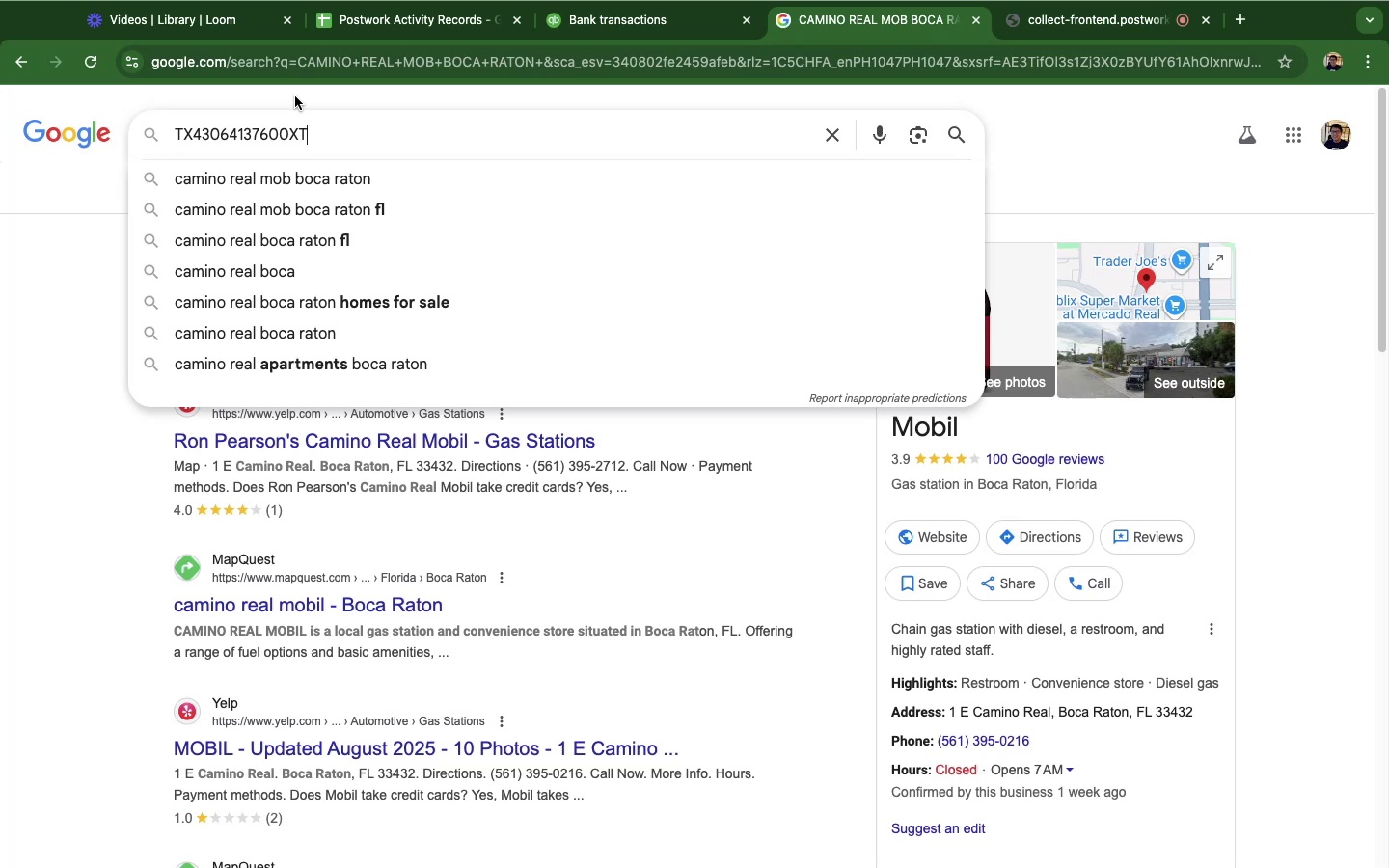 
key(Meta+V)
 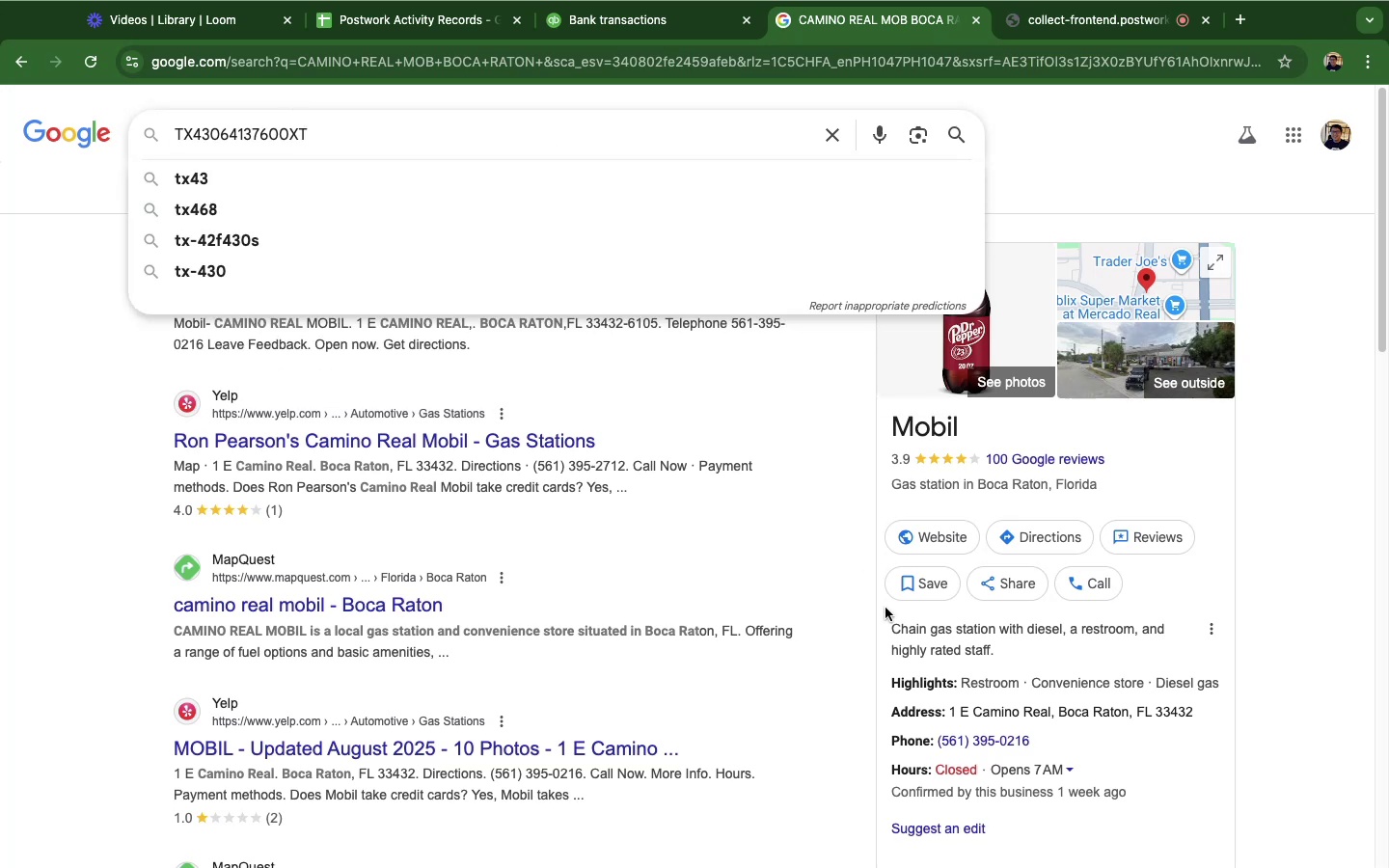 
key(Meta+CommandLeft)
 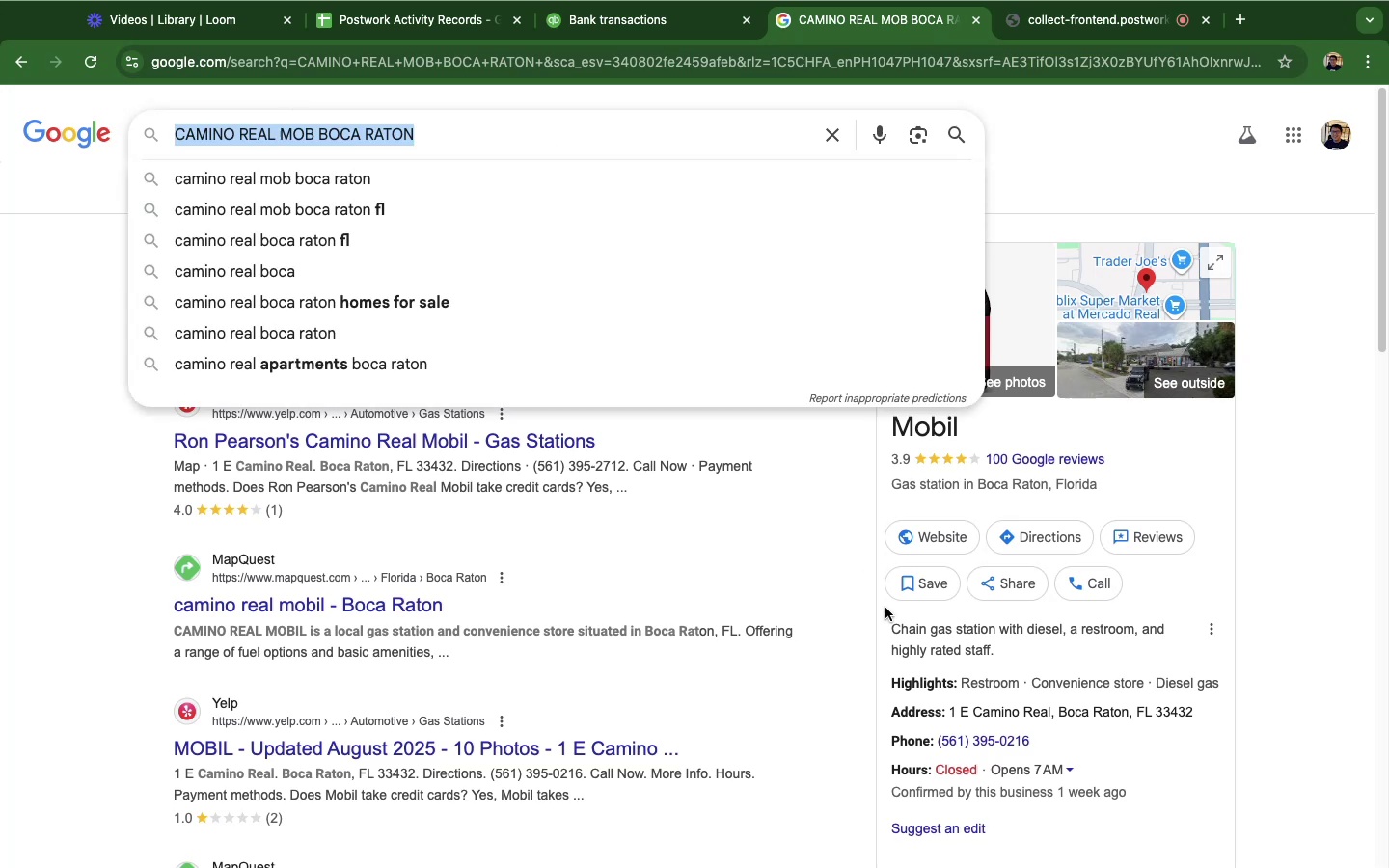 
key(Meta+Z)
 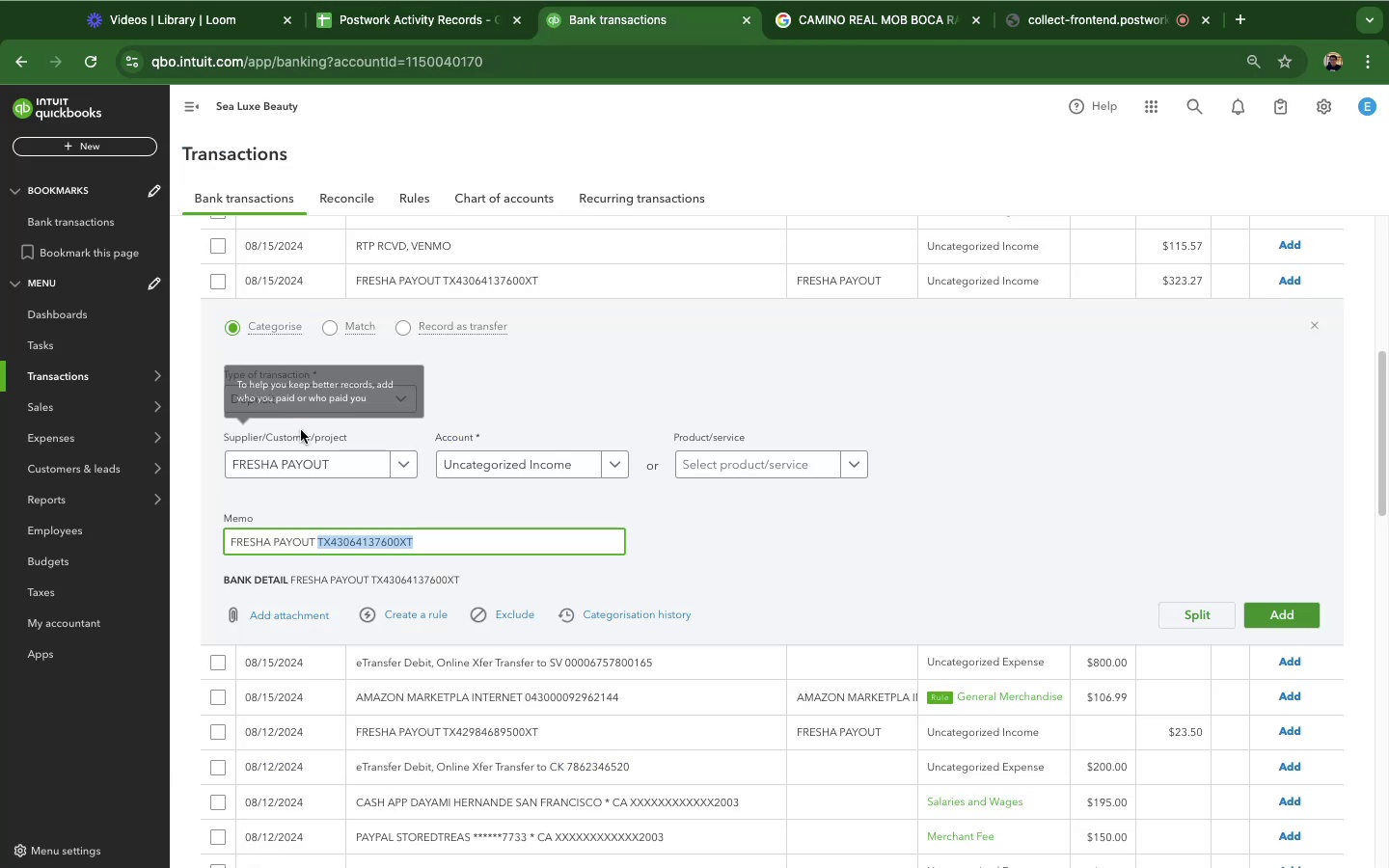 
left_click_drag(start_coordinate=[317, 542], to_coordinate=[217, 534])
 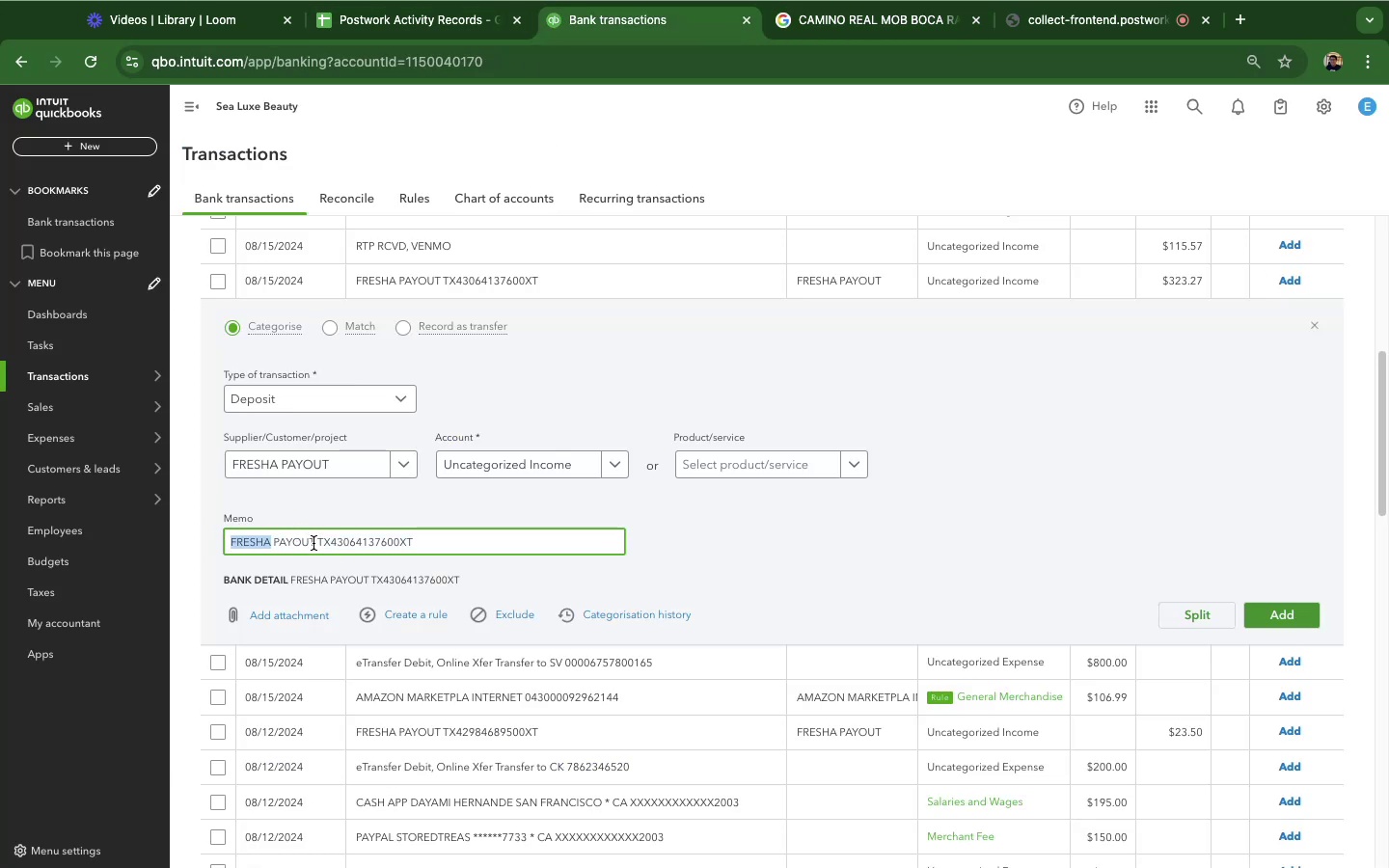 
left_click_drag(start_coordinate=[317, 542], to_coordinate=[212, 543])
 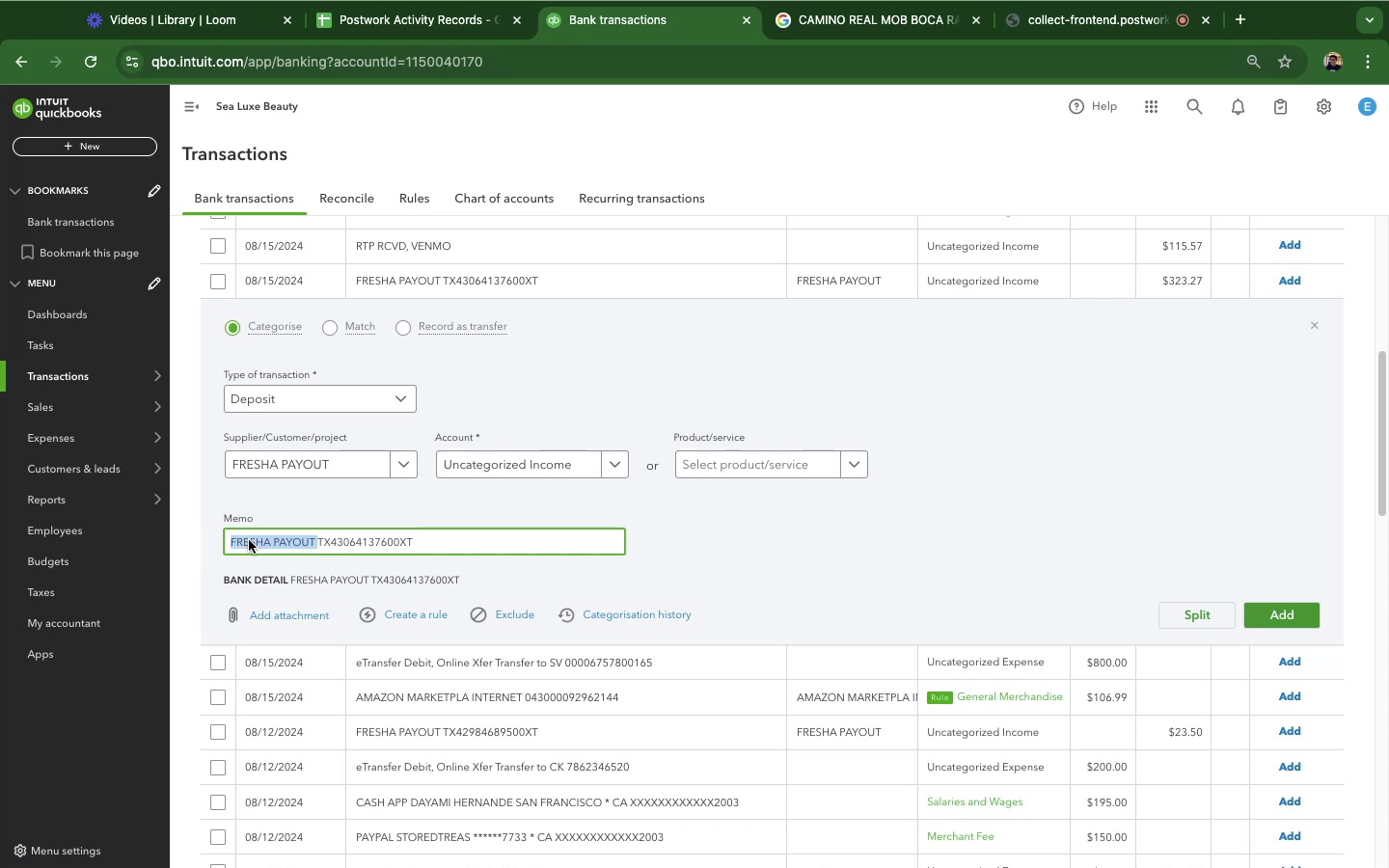 
right_click([249, 539])
 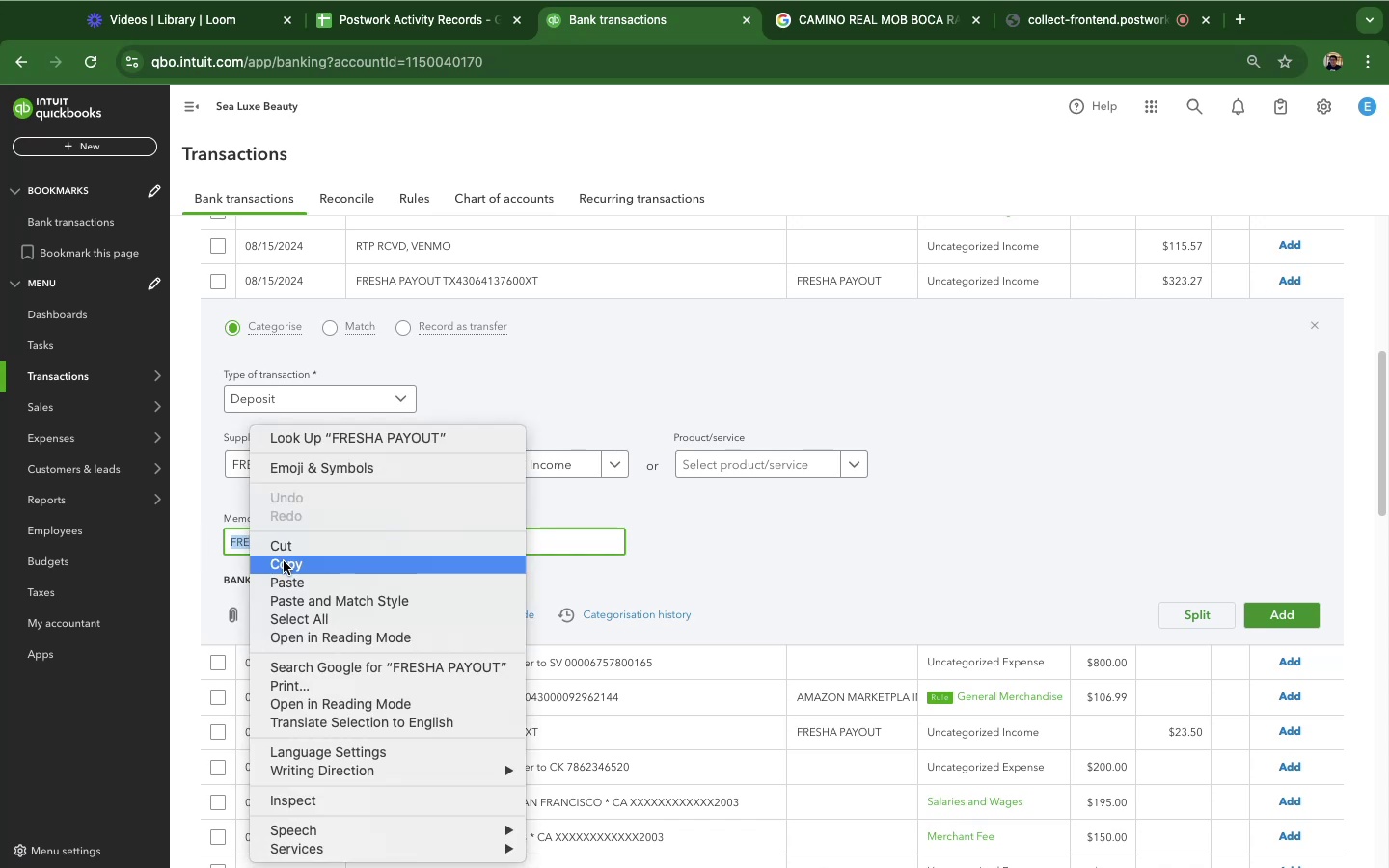 
left_click([284, 561])
 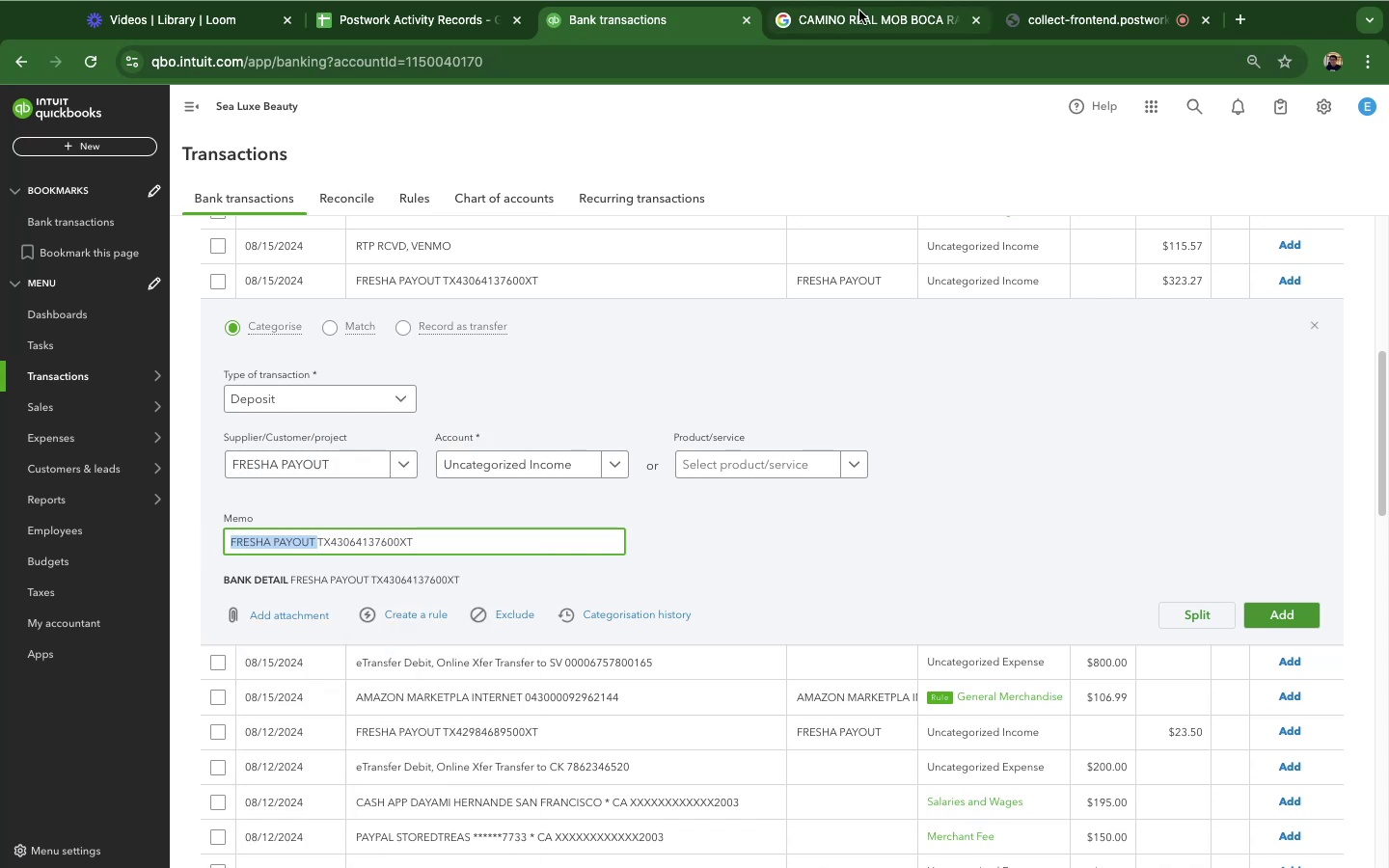 
left_click([859, 11])
 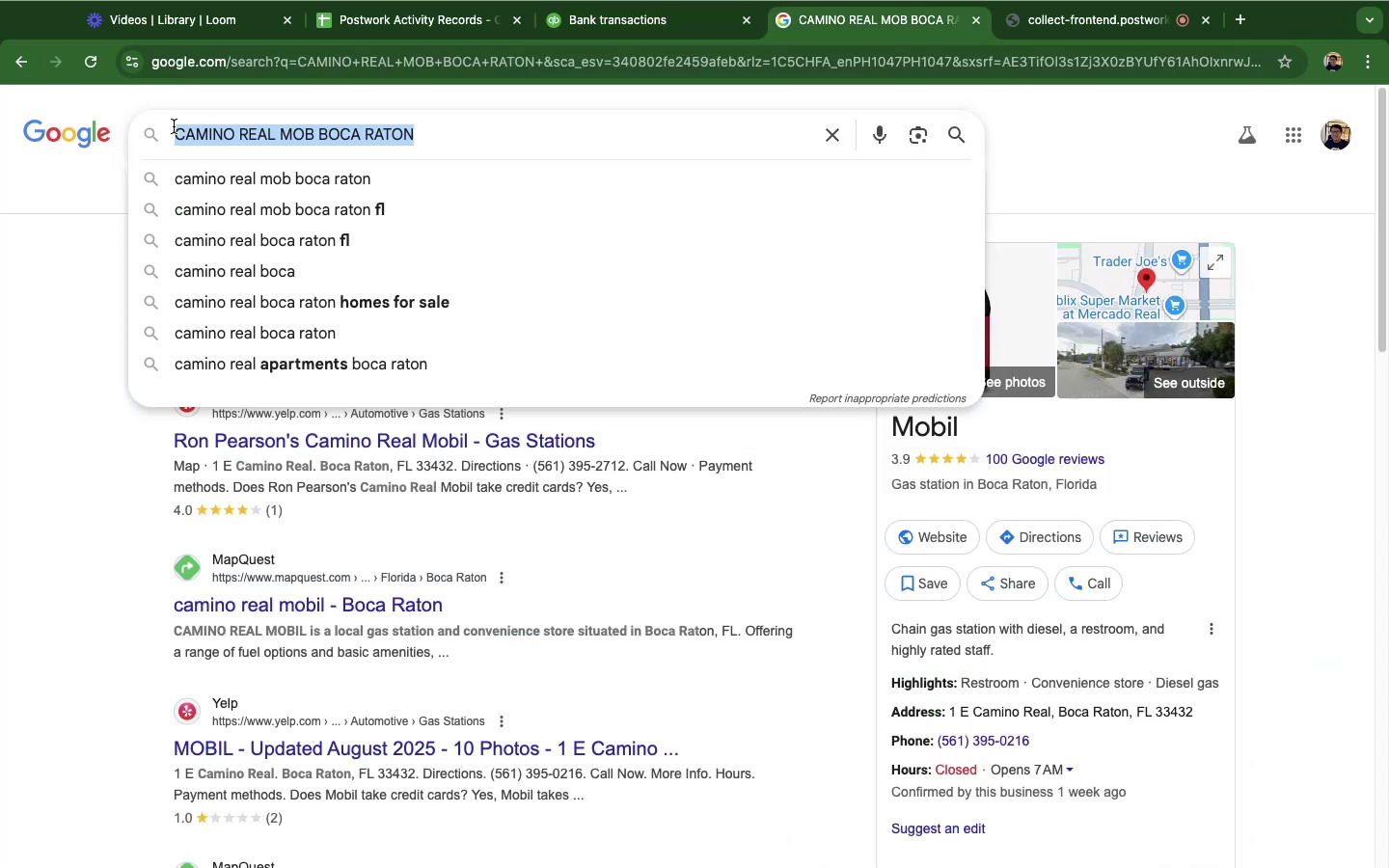 
key(Meta+CommandLeft)
 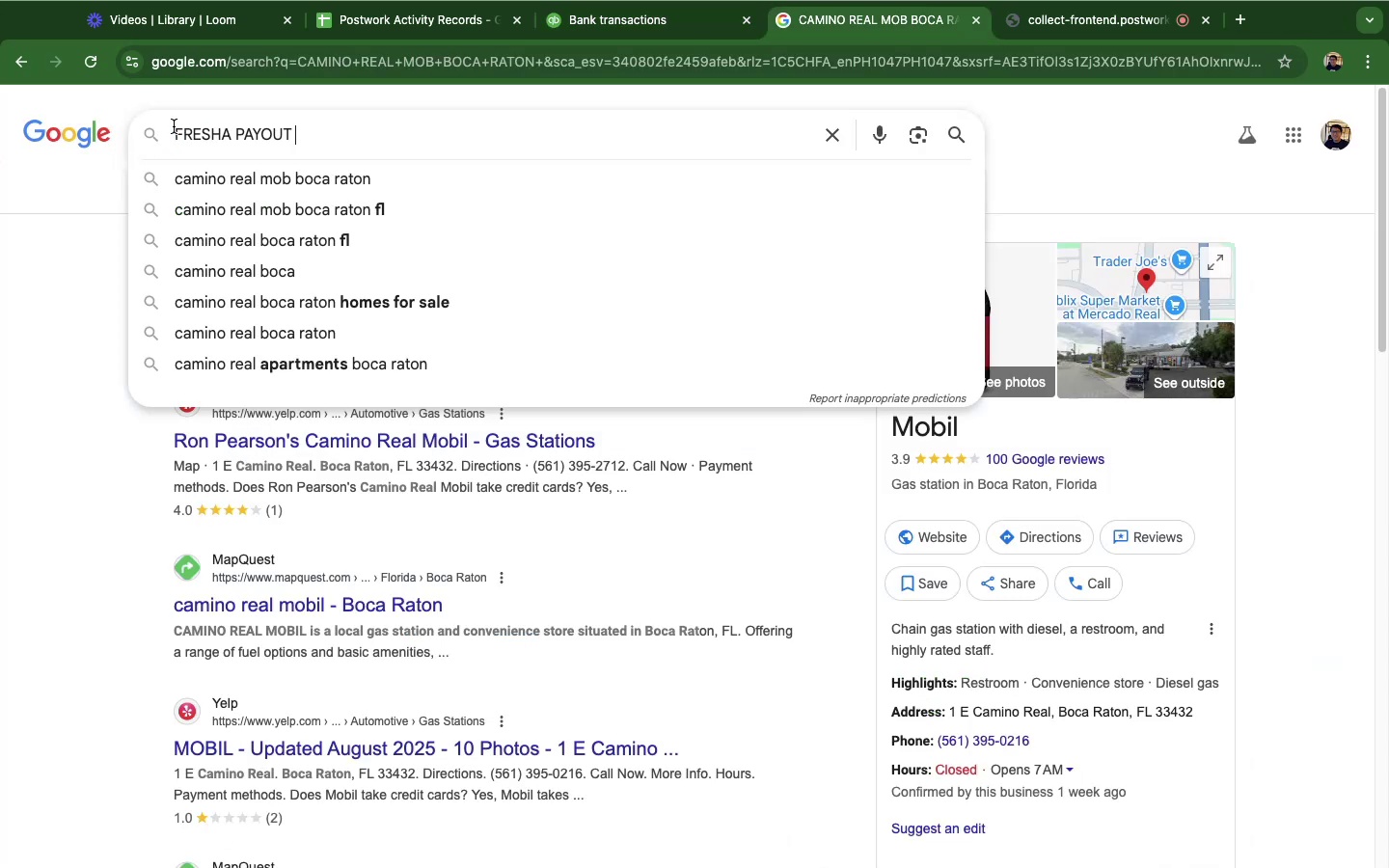 
key(Meta+V)
 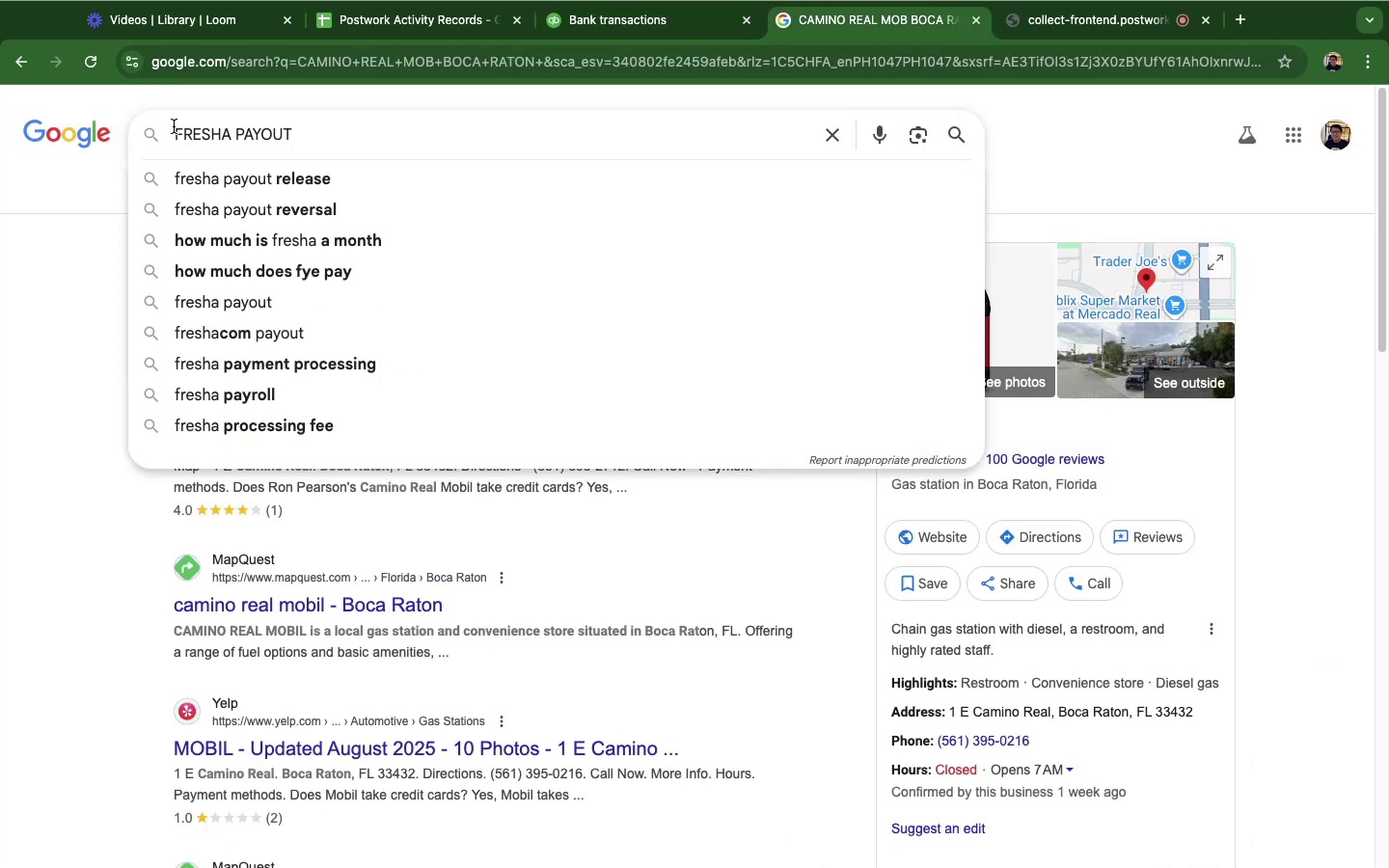 
key(Enter)
 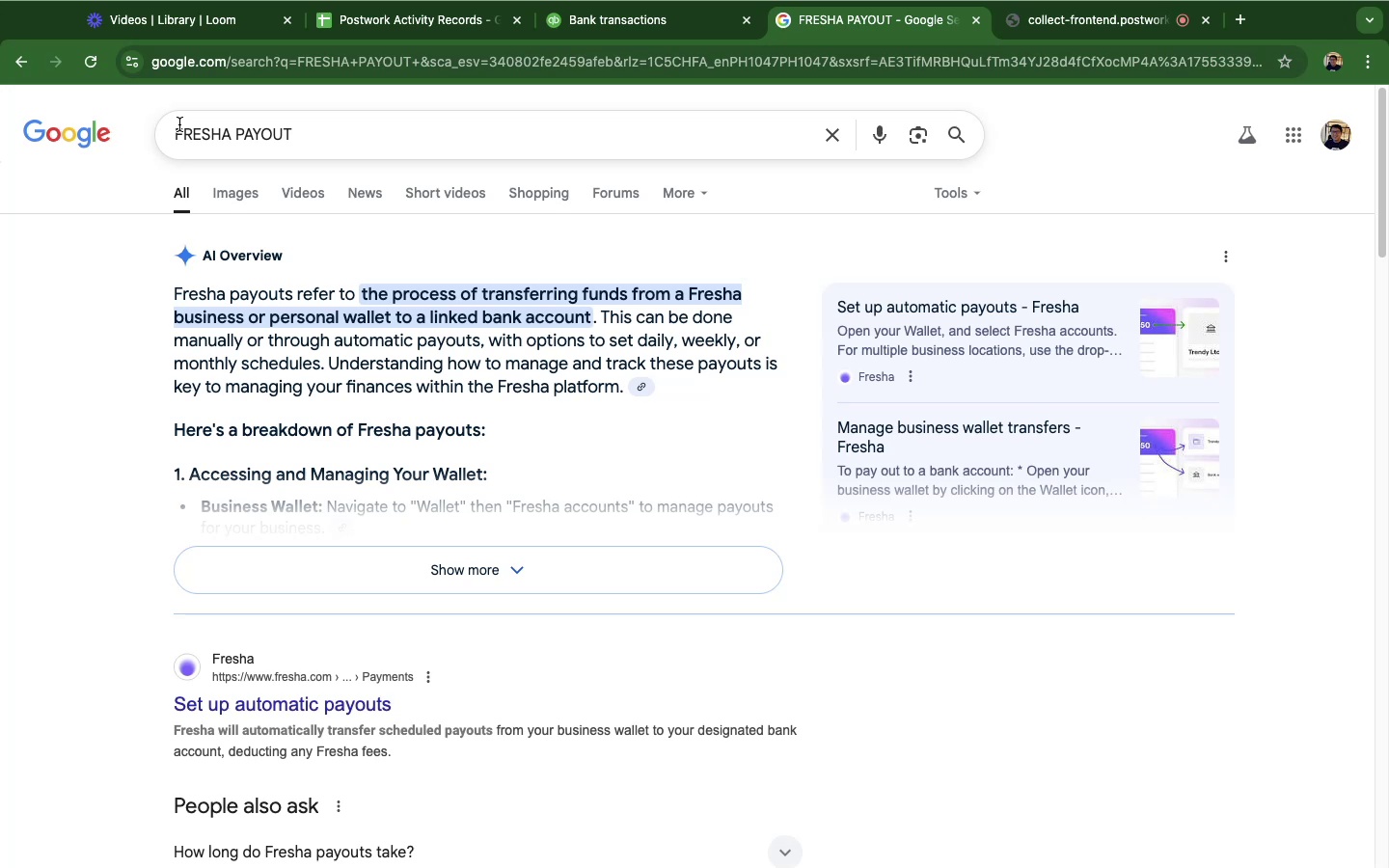 
wait(28.82)
 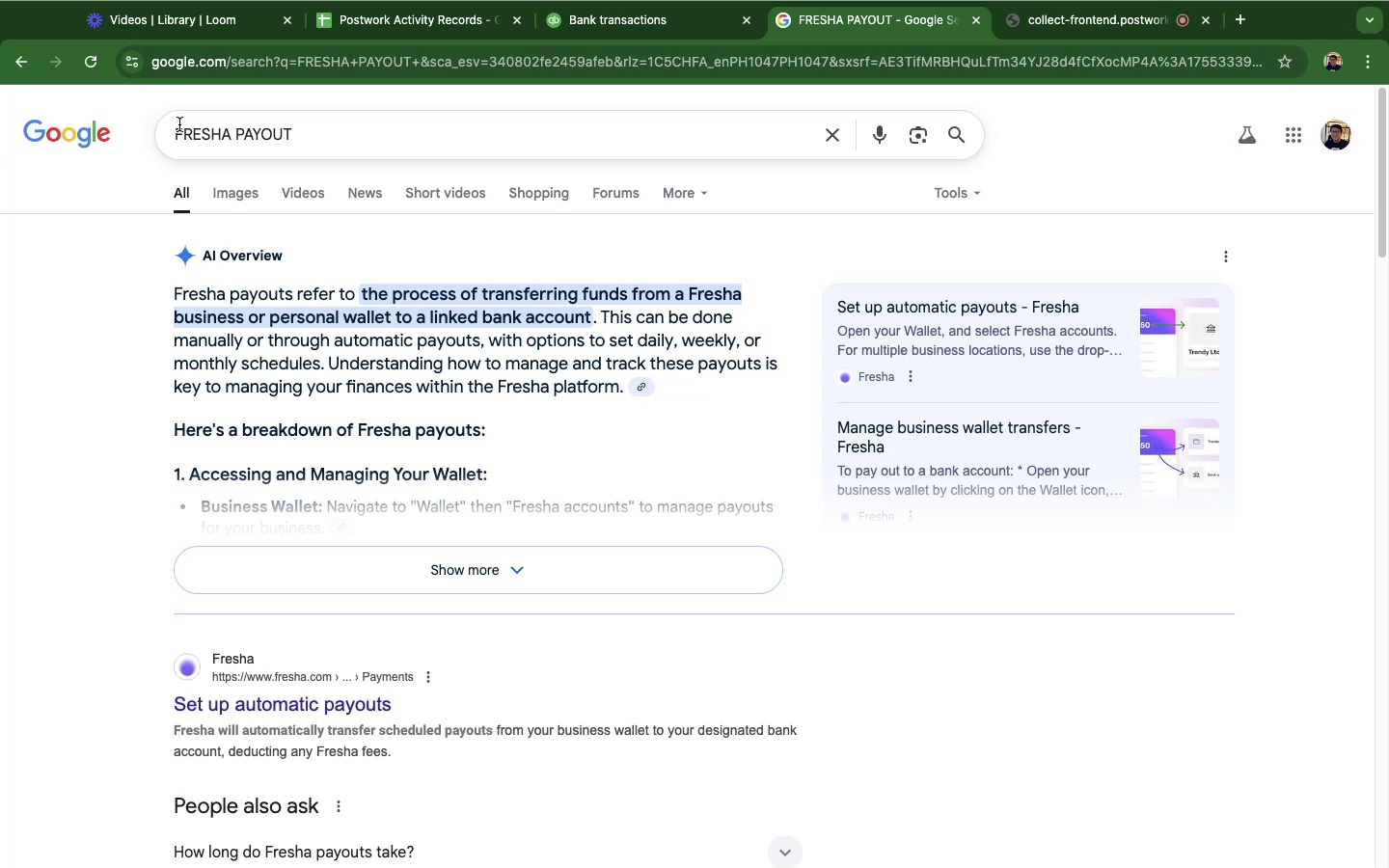 
left_click([620, 23])
 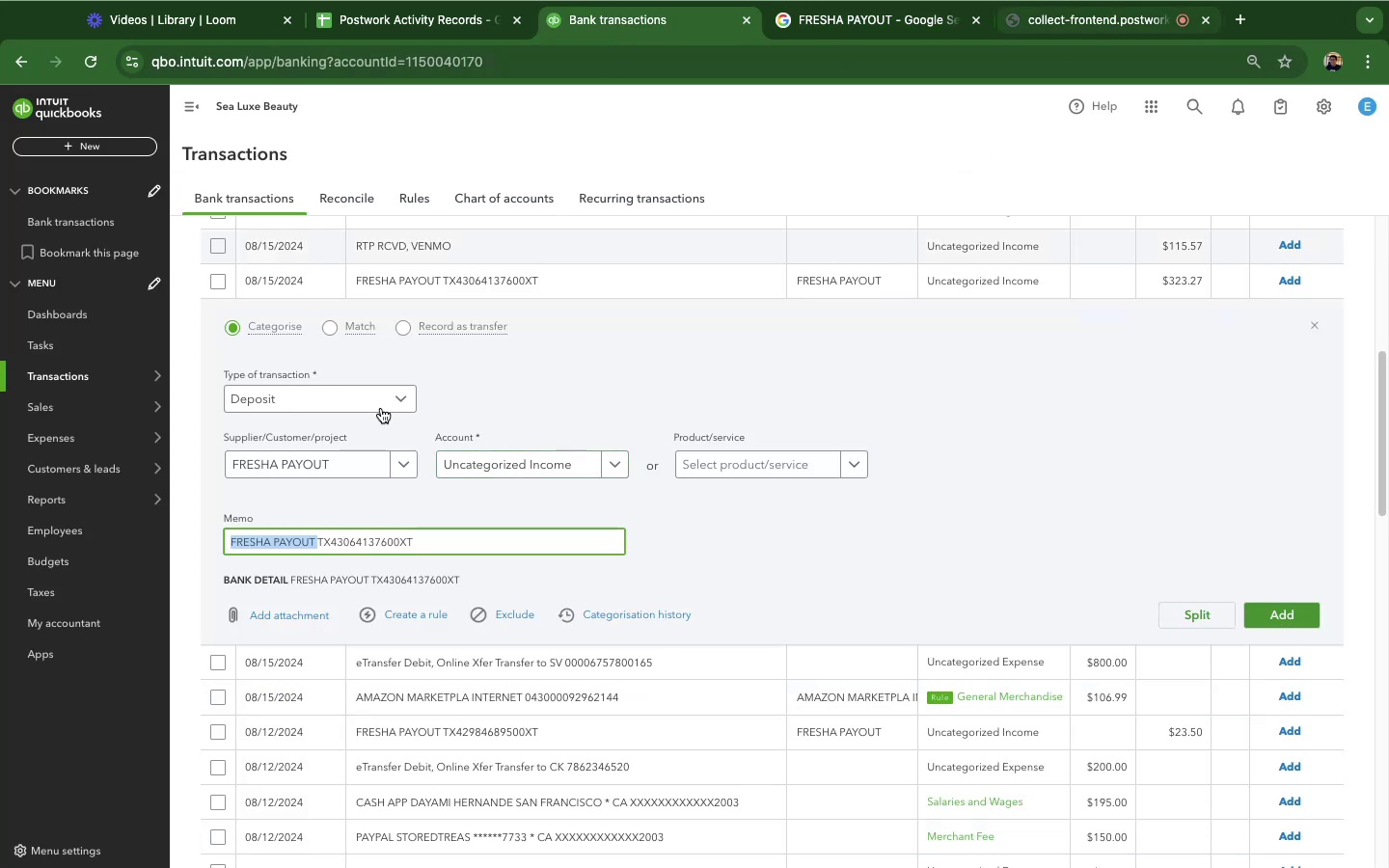 
left_click([582, 449])
 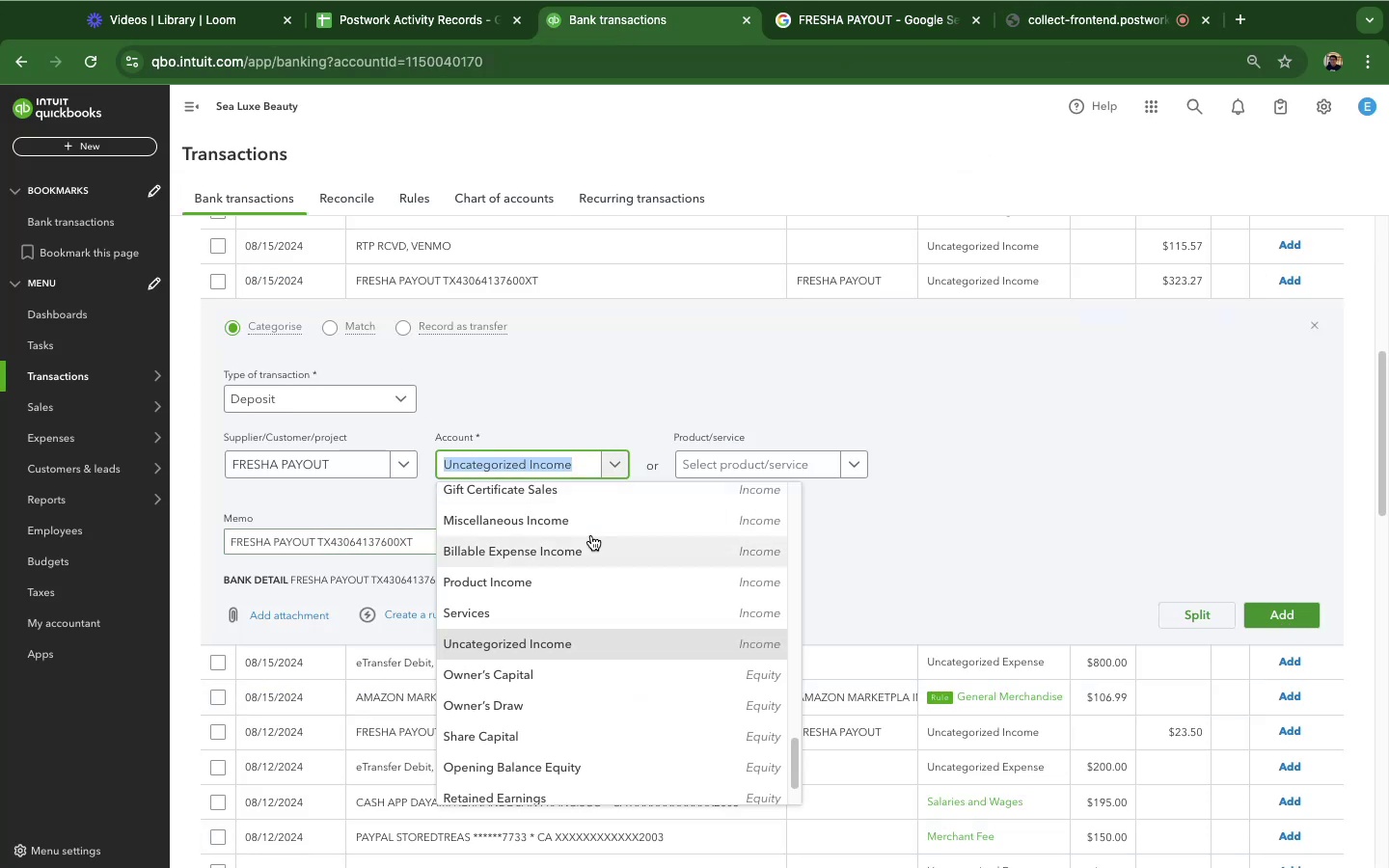 
scroll: coordinate [538, 577], scroll_direction: none, amount: 0.0
 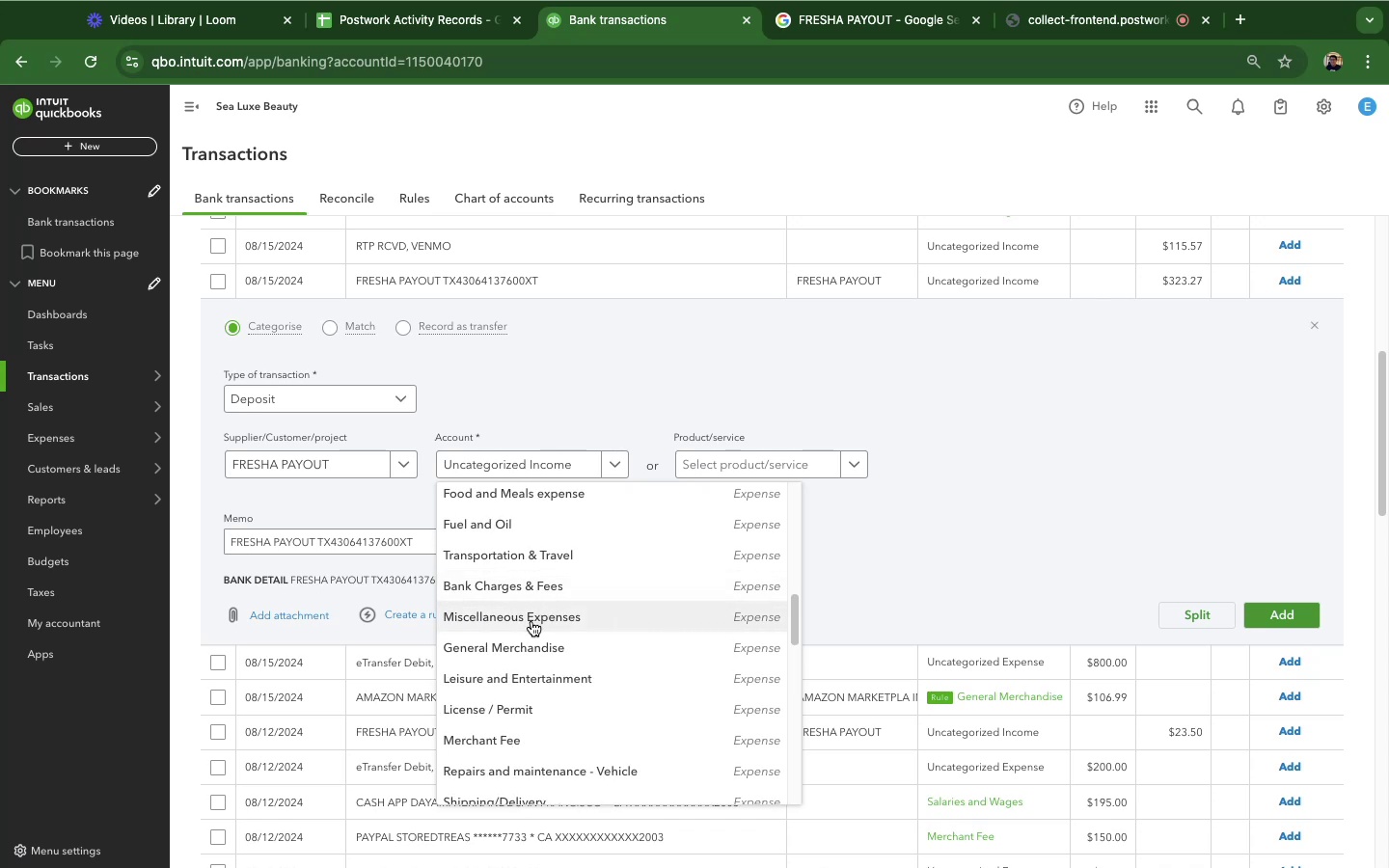 
scroll: coordinate [531, 621], scroll_direction: up, amount: 14.0
 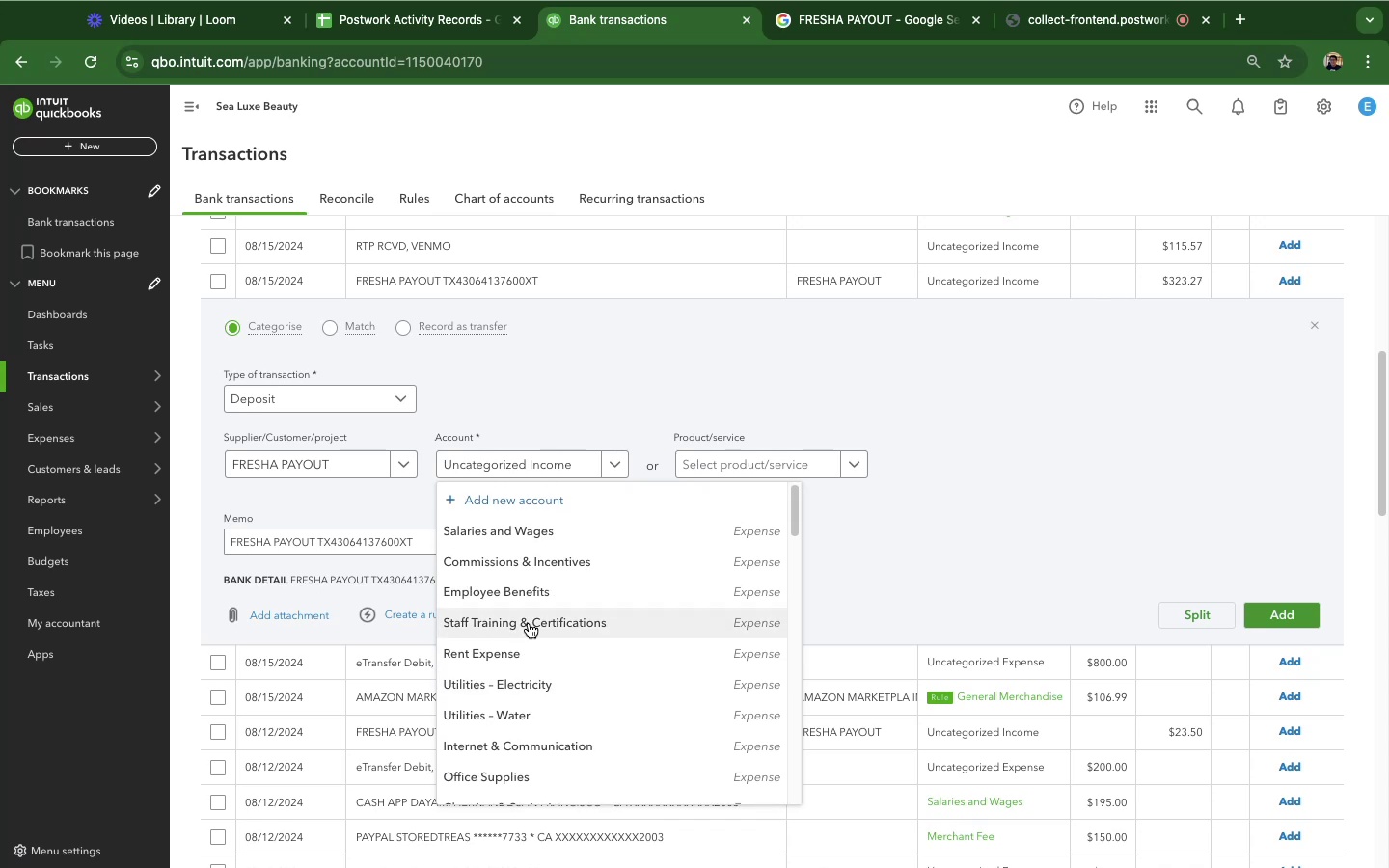 
scroll: coordinate [572, 610], scroll_direction: down, amount: 25.0
 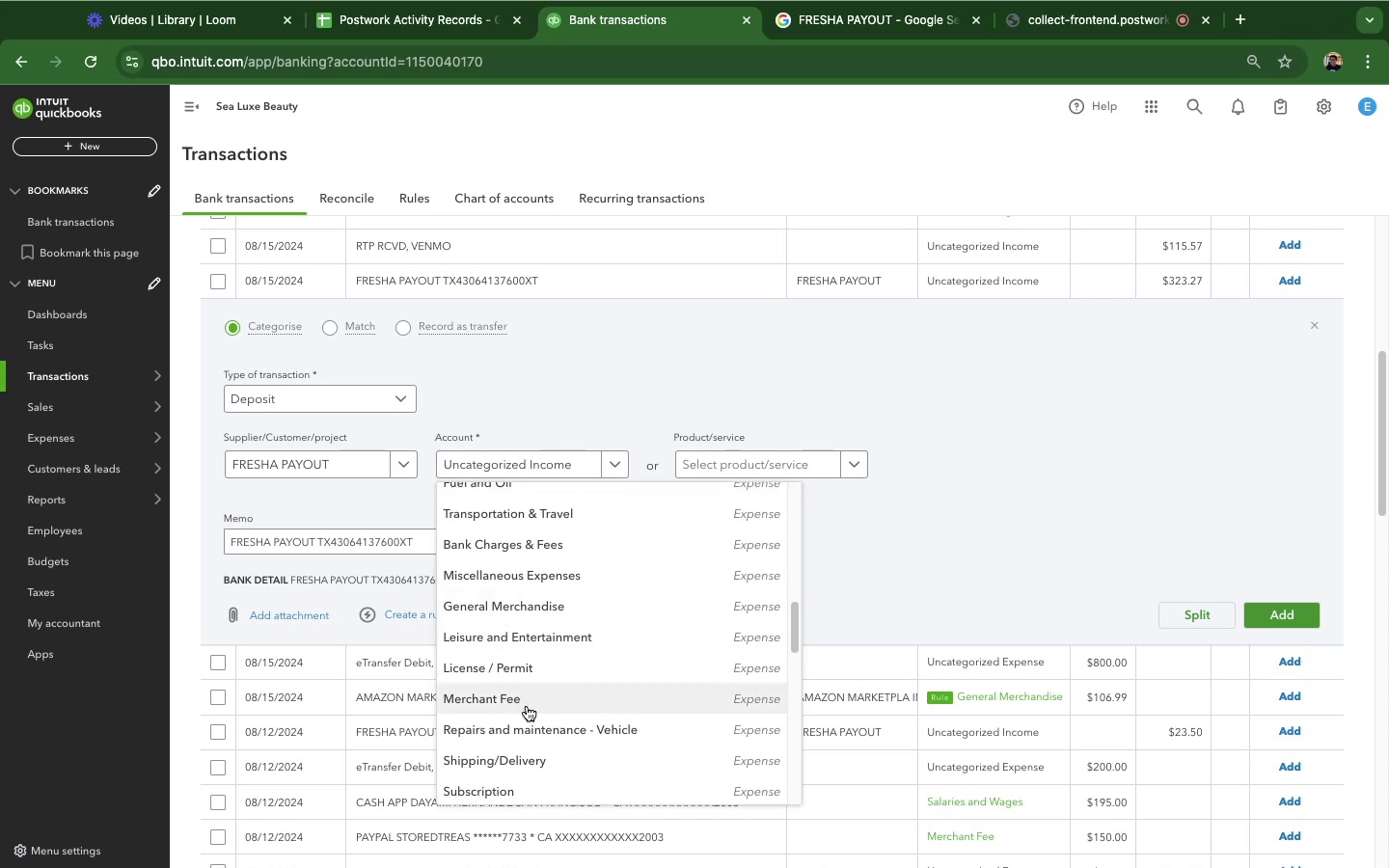 
left_click([528, 705])
 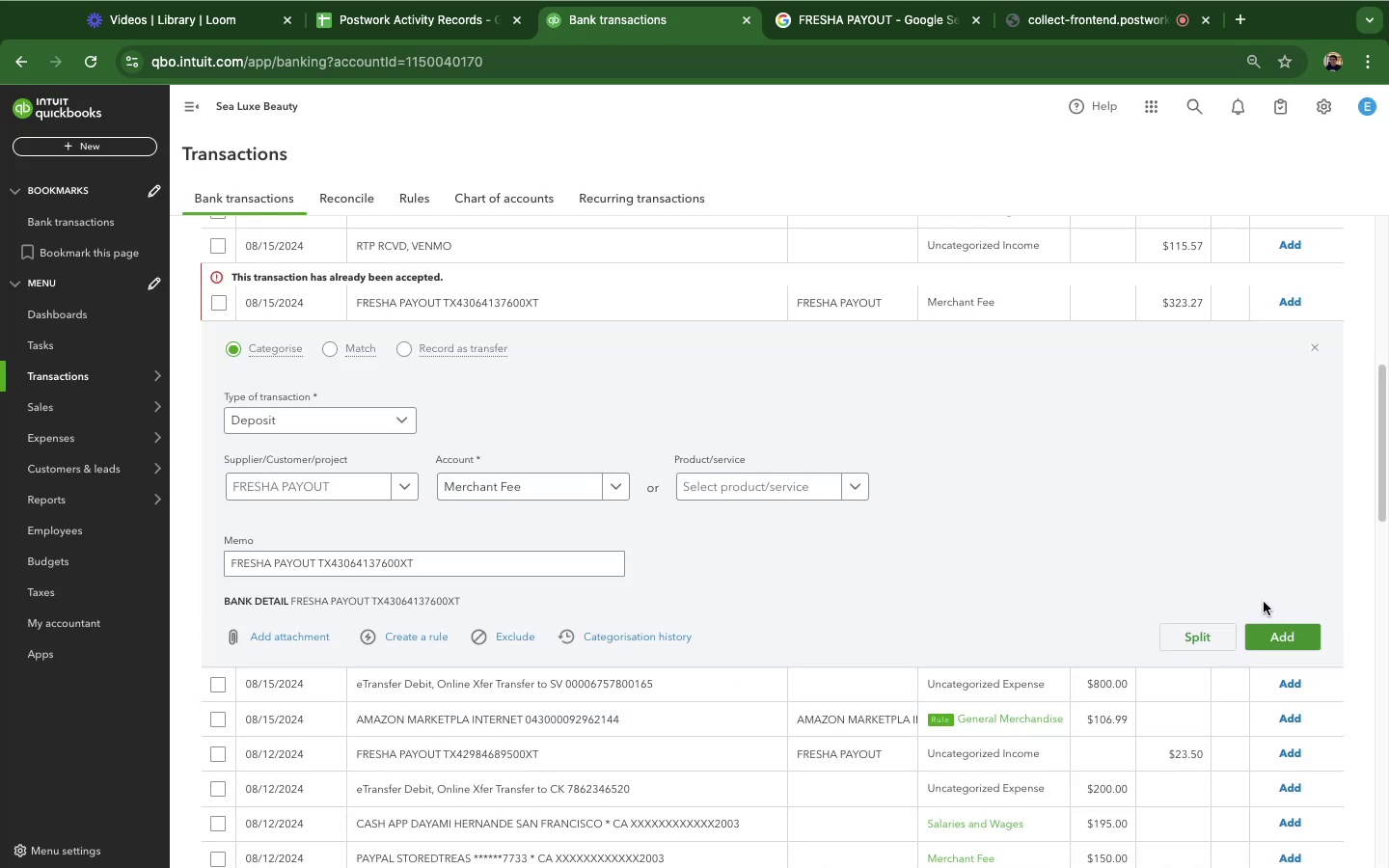 
wait(9.44)
 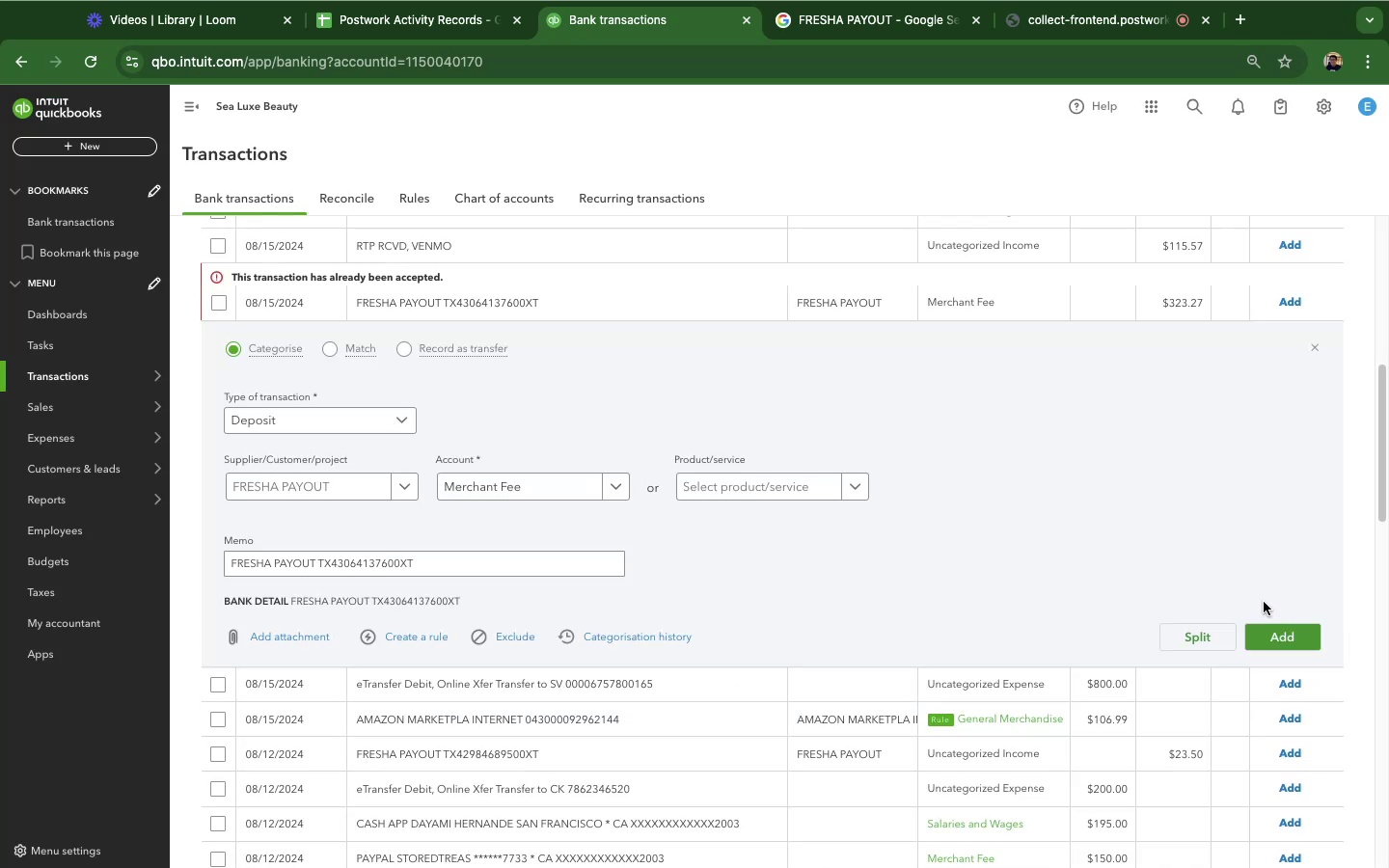 
left_click([98, 68])
 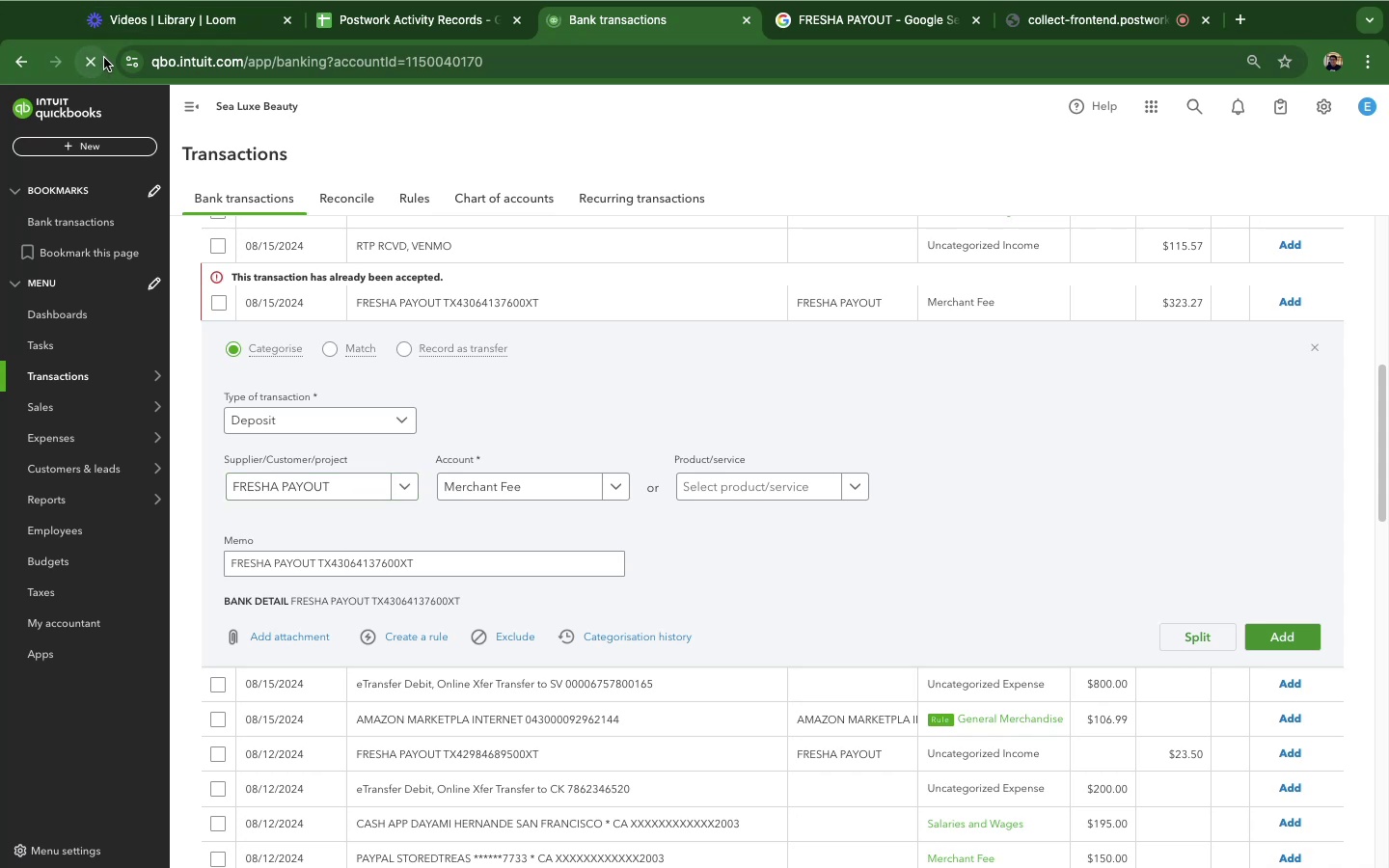 
mouse_move([126, 26])
 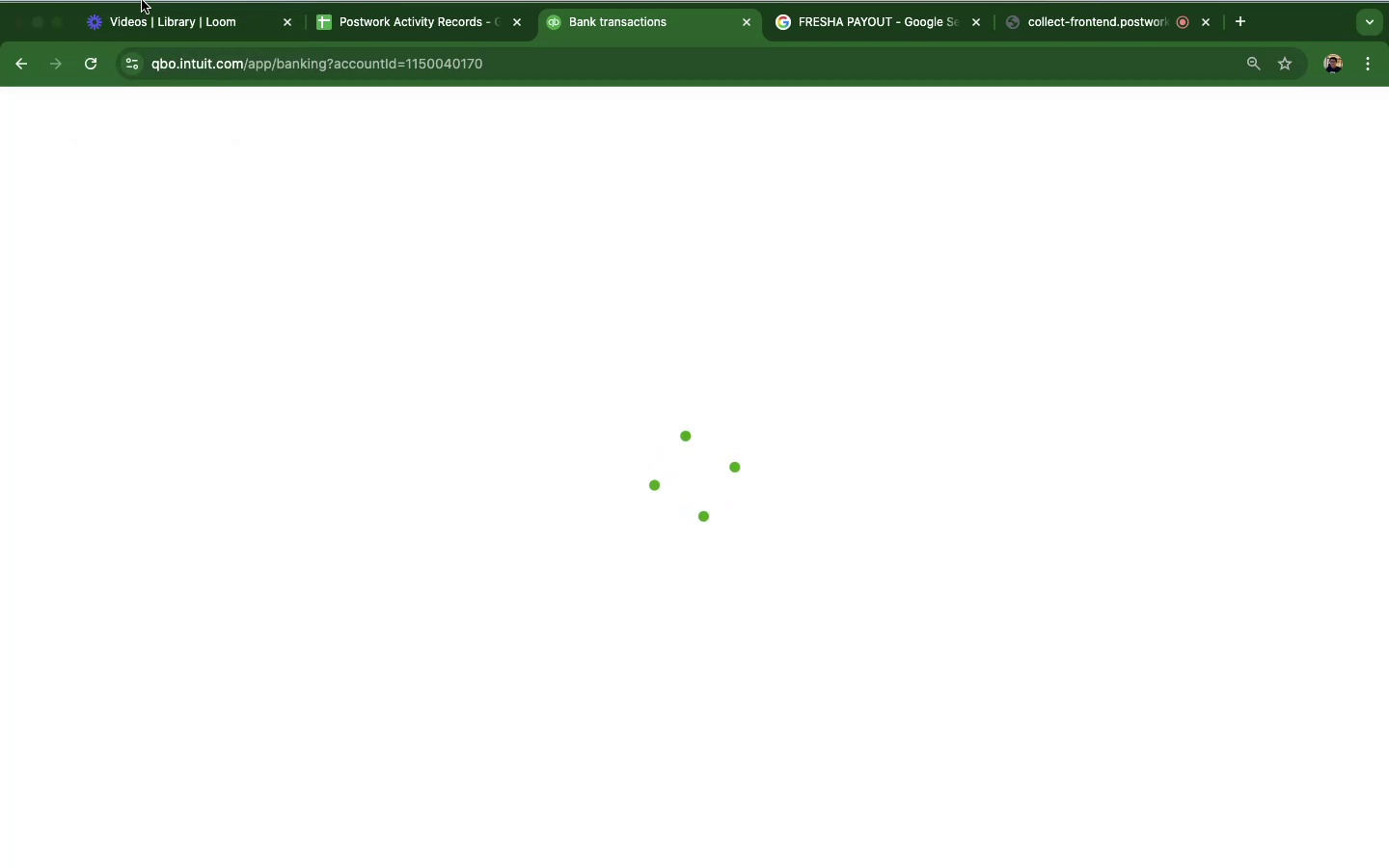 
mouse_move([126, 23])
 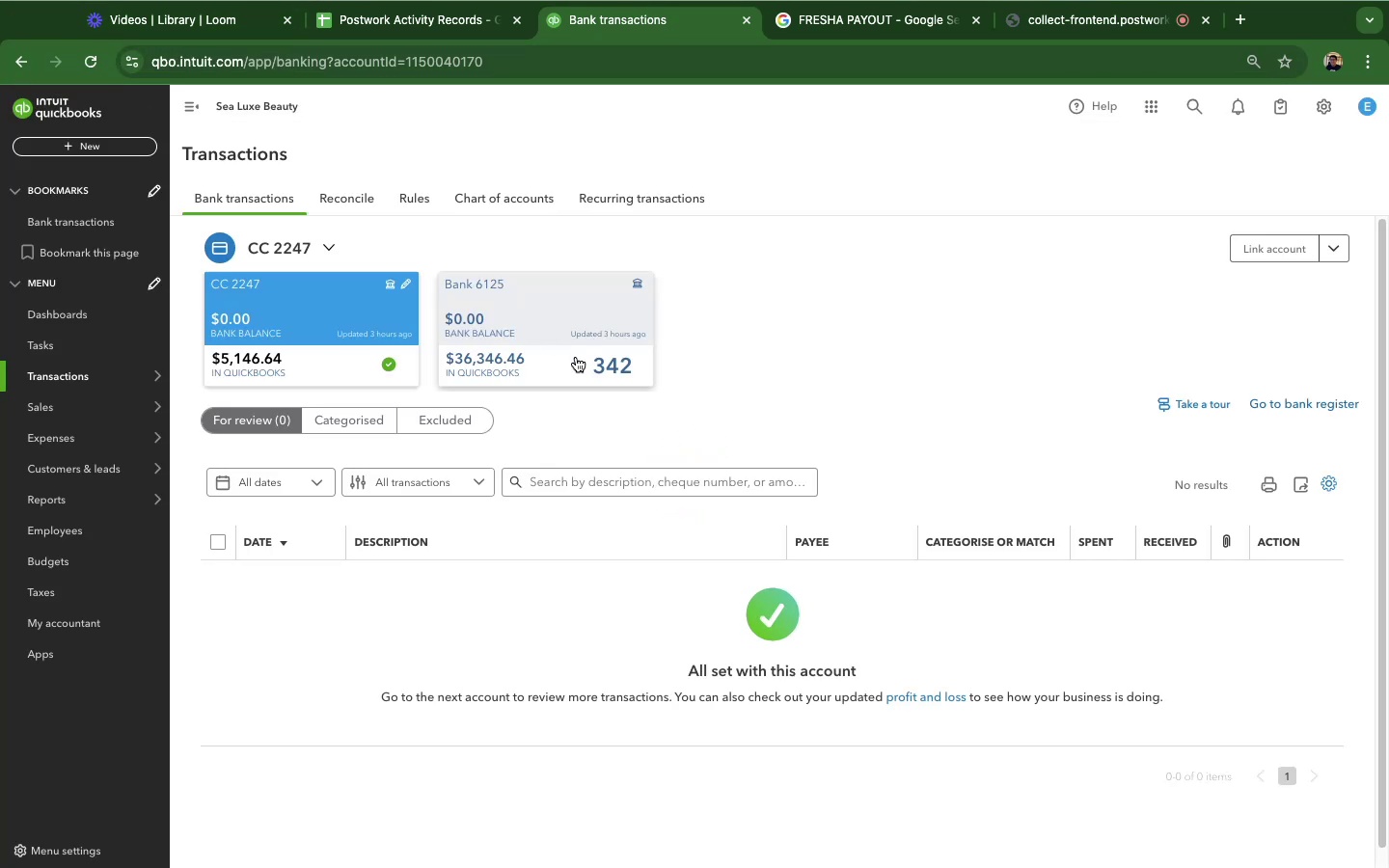 
double_click([574, 353])
 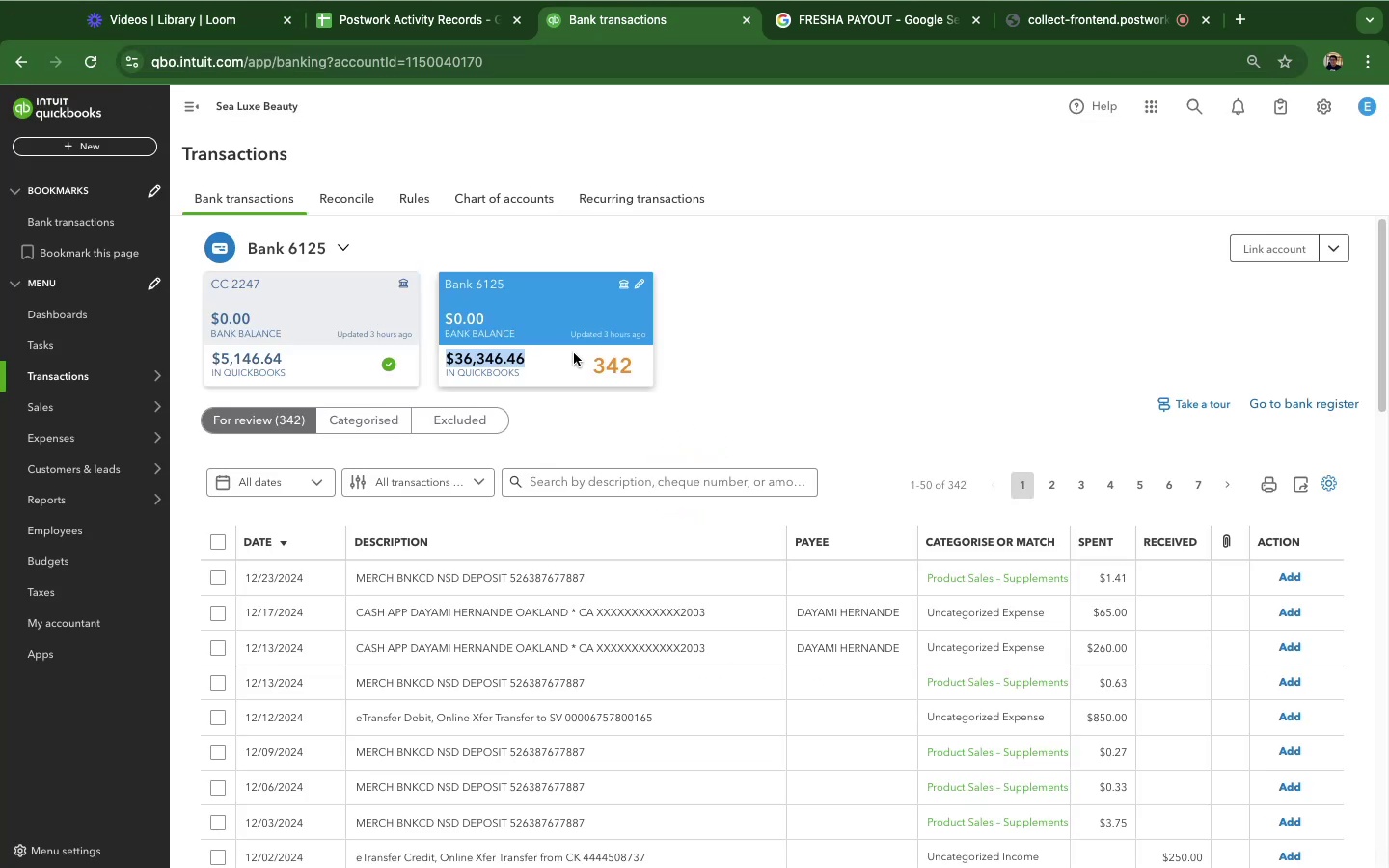 
triple_click([574, 353])
 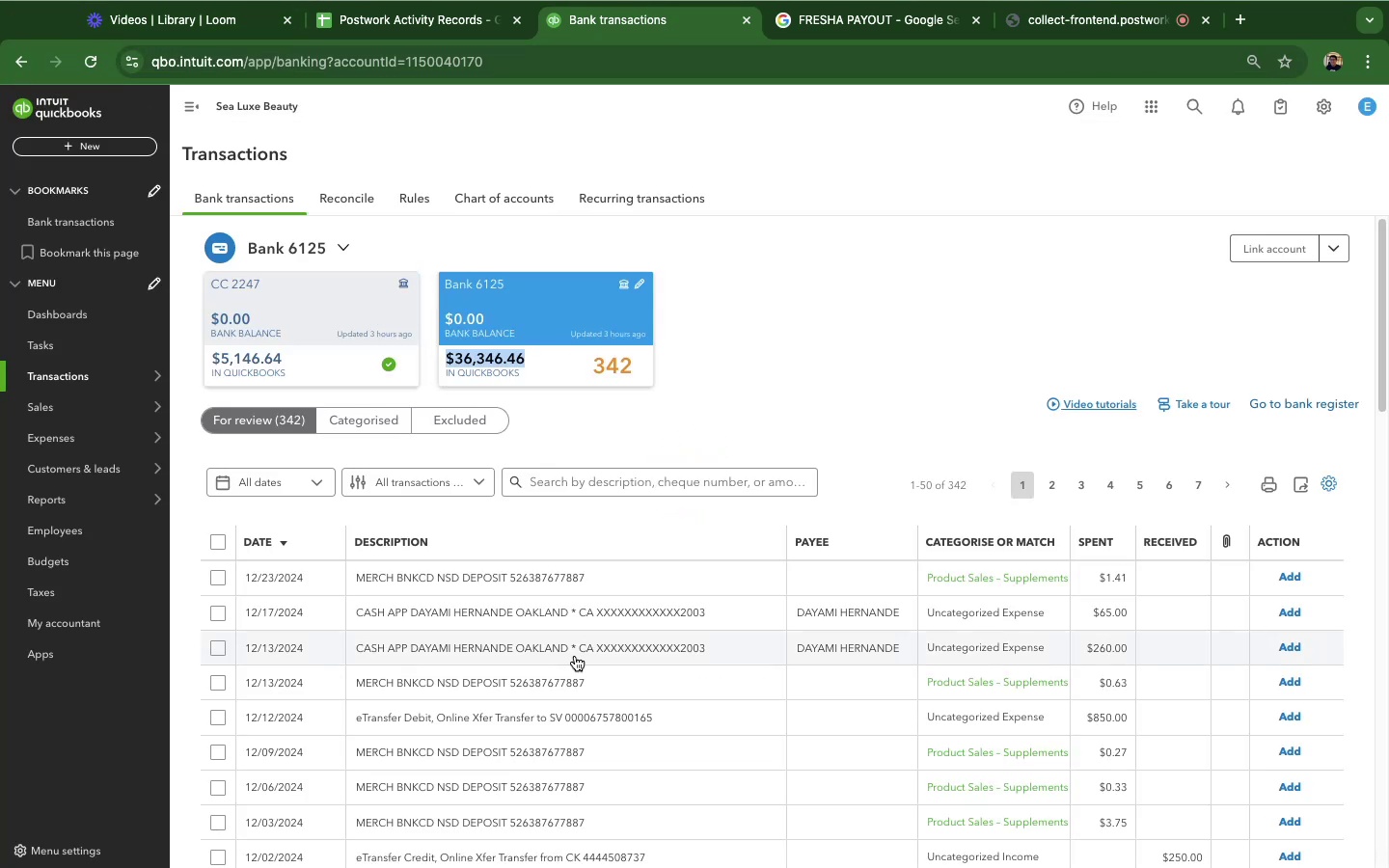 
scroll: coordinate [571, 642], scroll_direction: down, amount: 65.0
 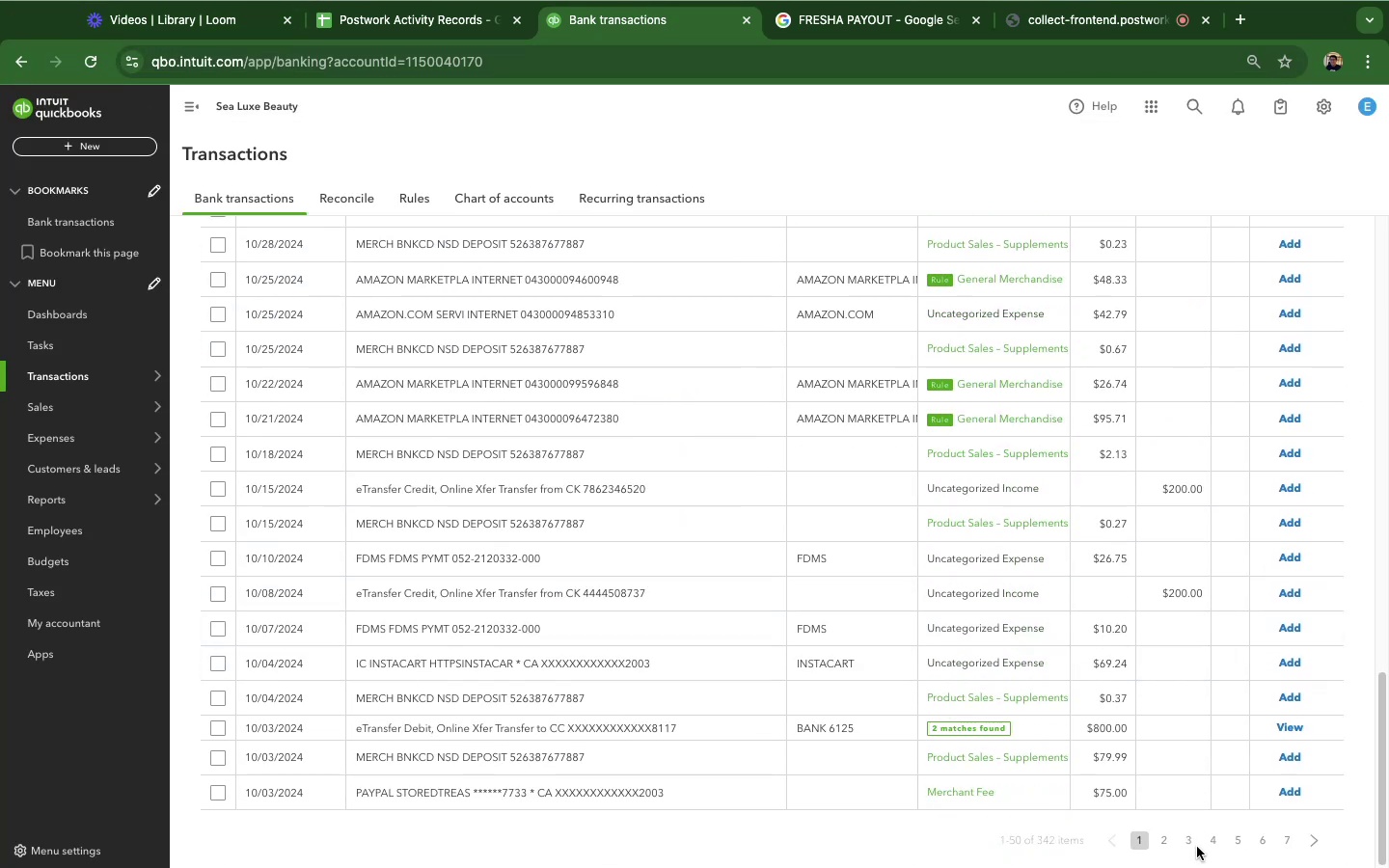 
left_click([1197, 847])
 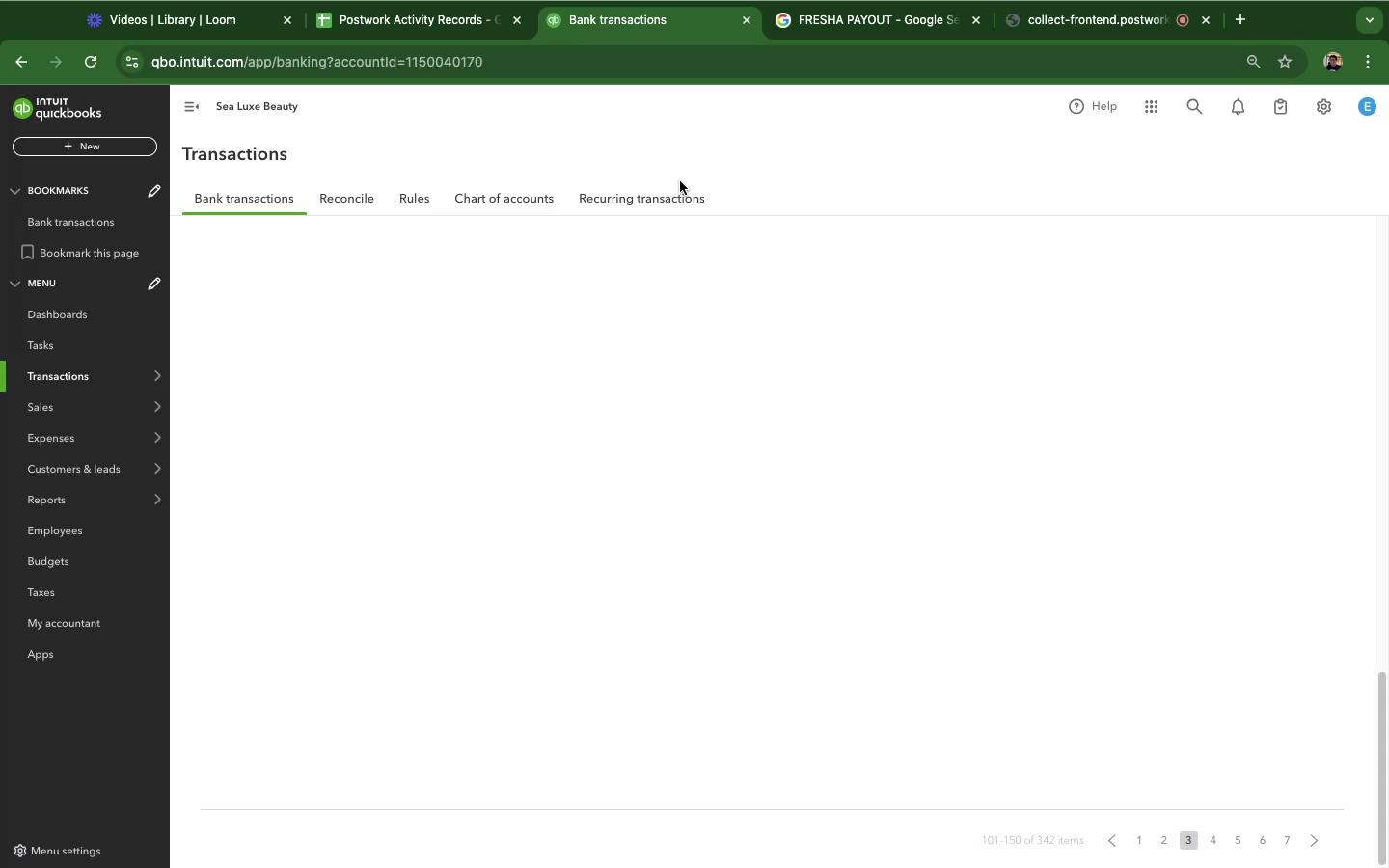 
left_click([448, 18])
 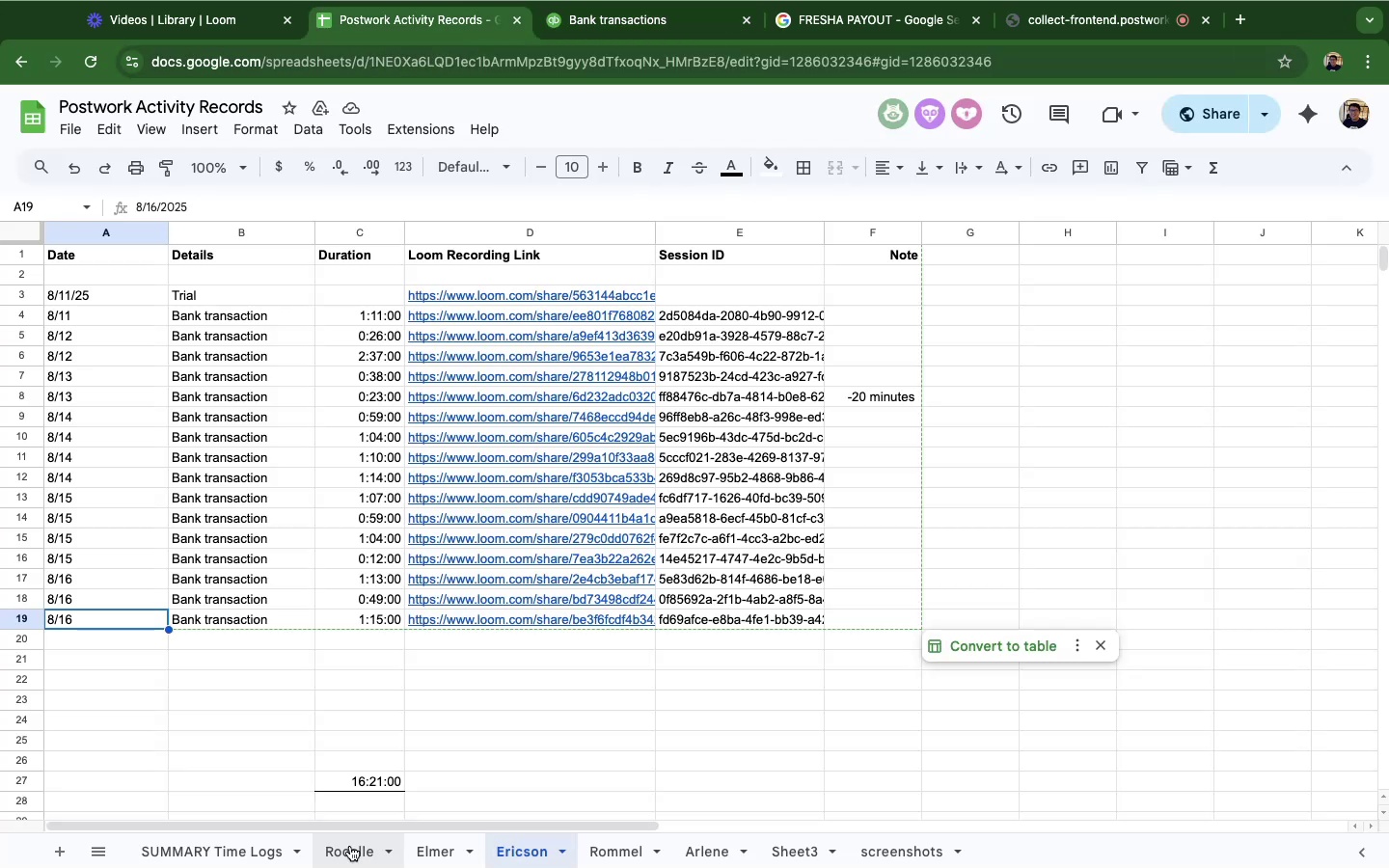 
left_click([470, 858])
 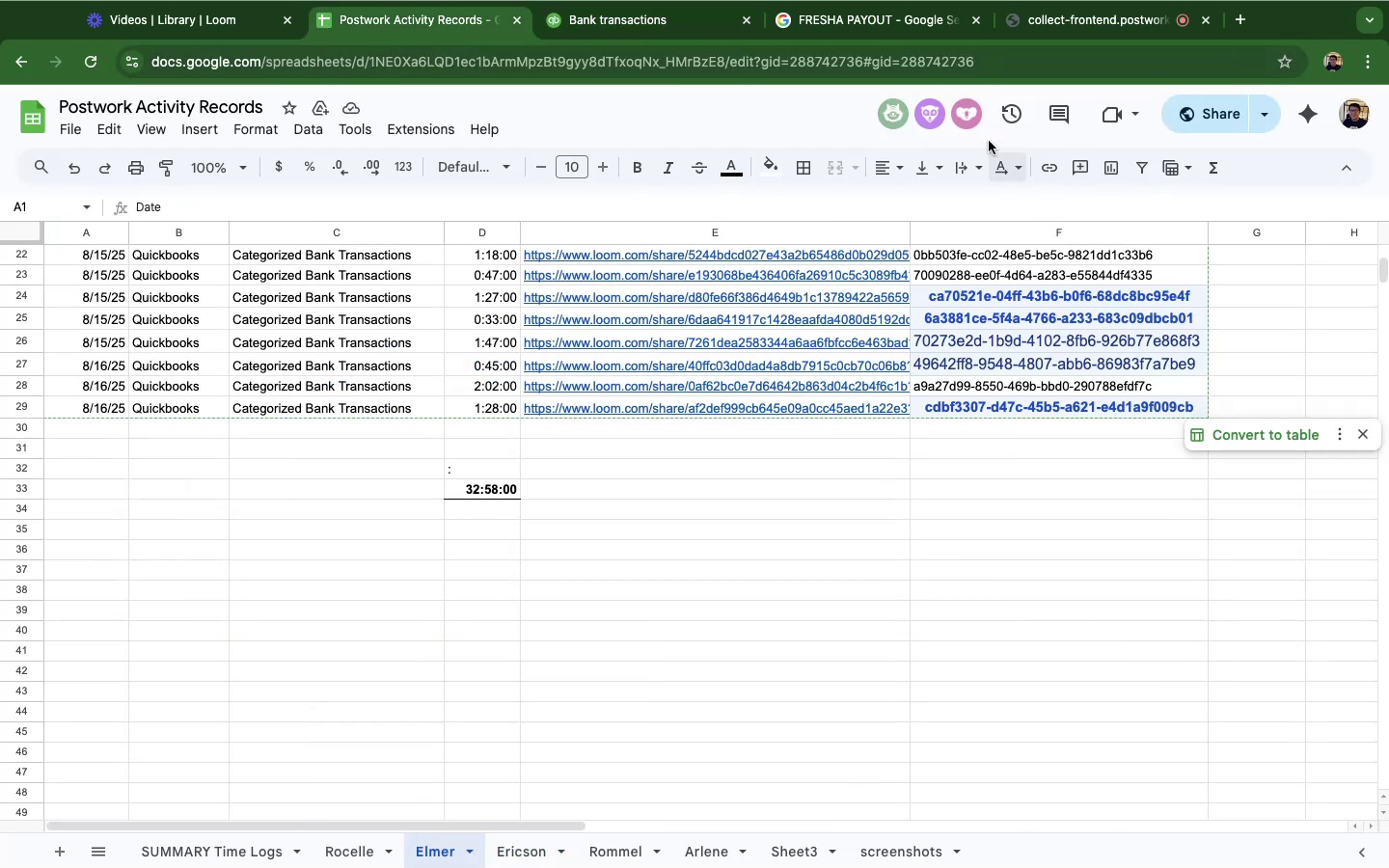 
left_click([978, 121])
 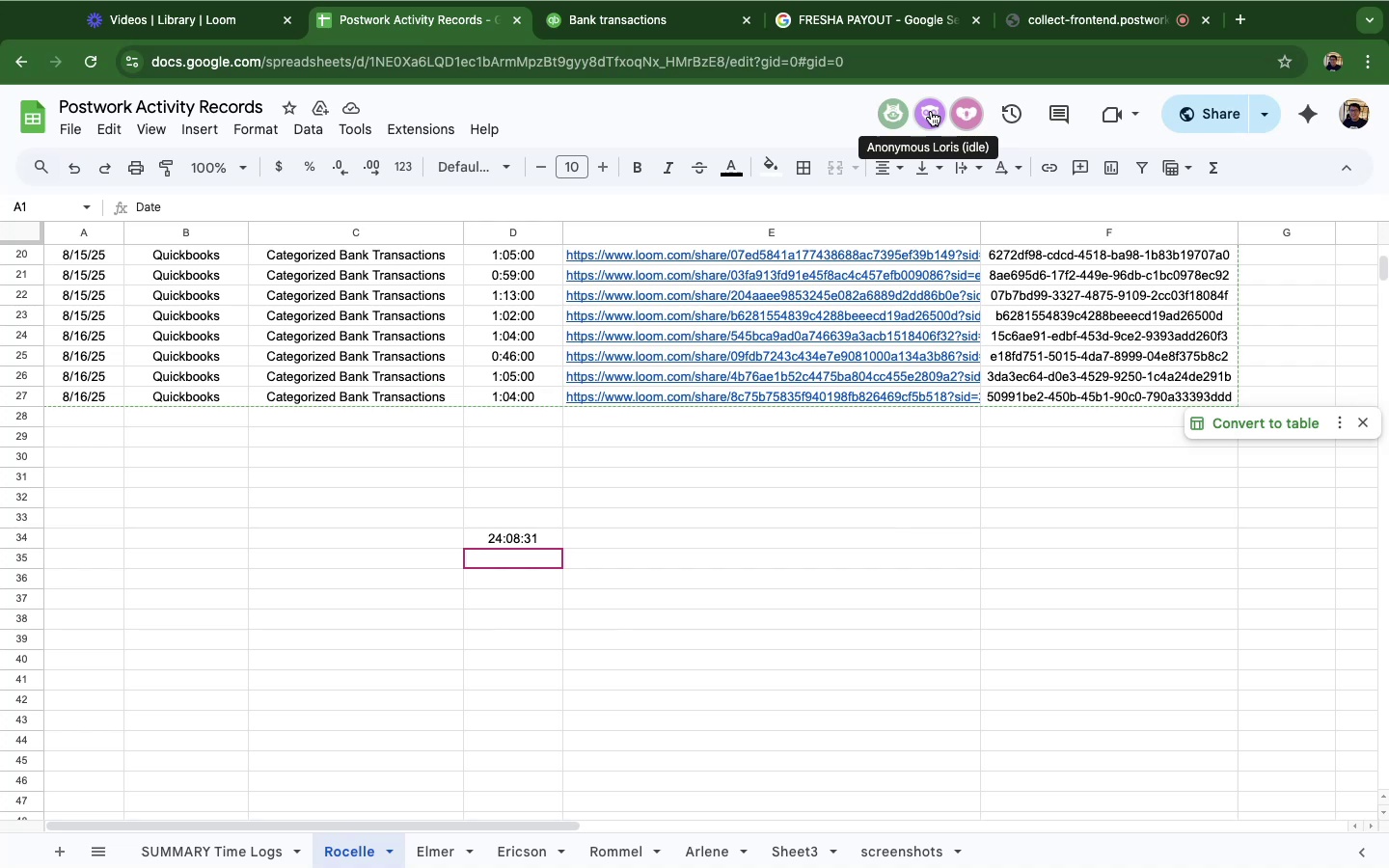 
left_click([931, 111])
 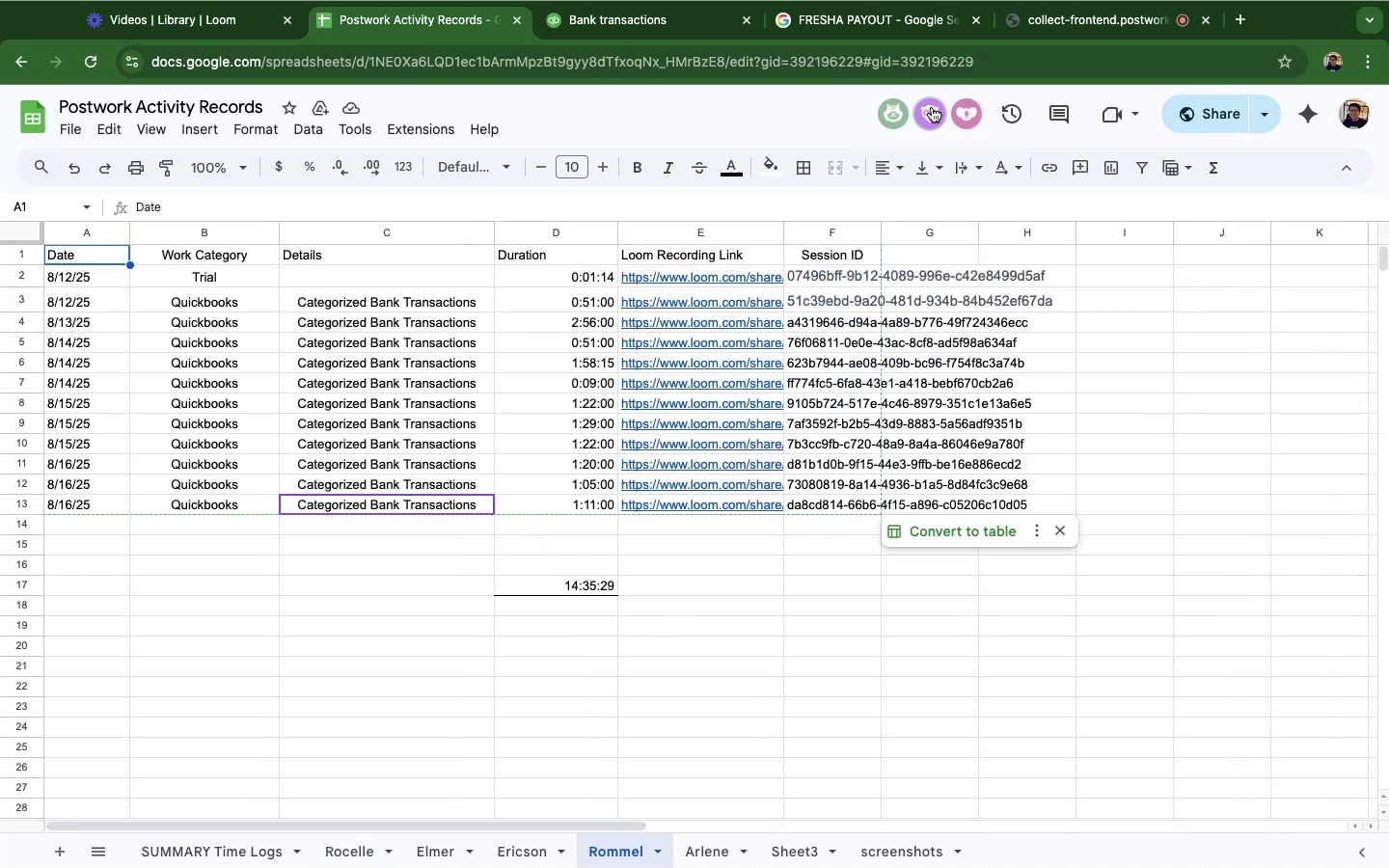 
left_click([900, 116])
 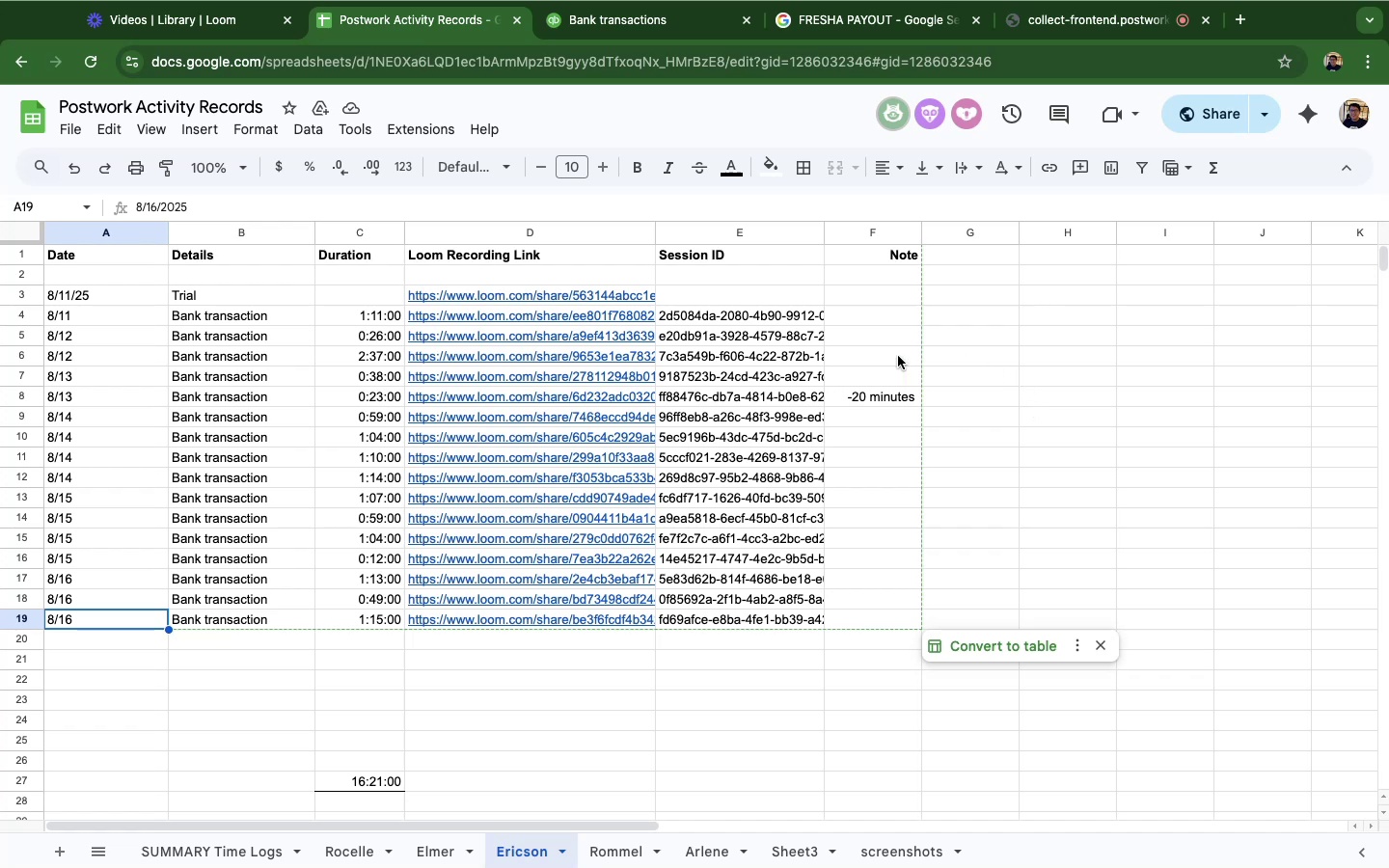 
wait(10.95)
 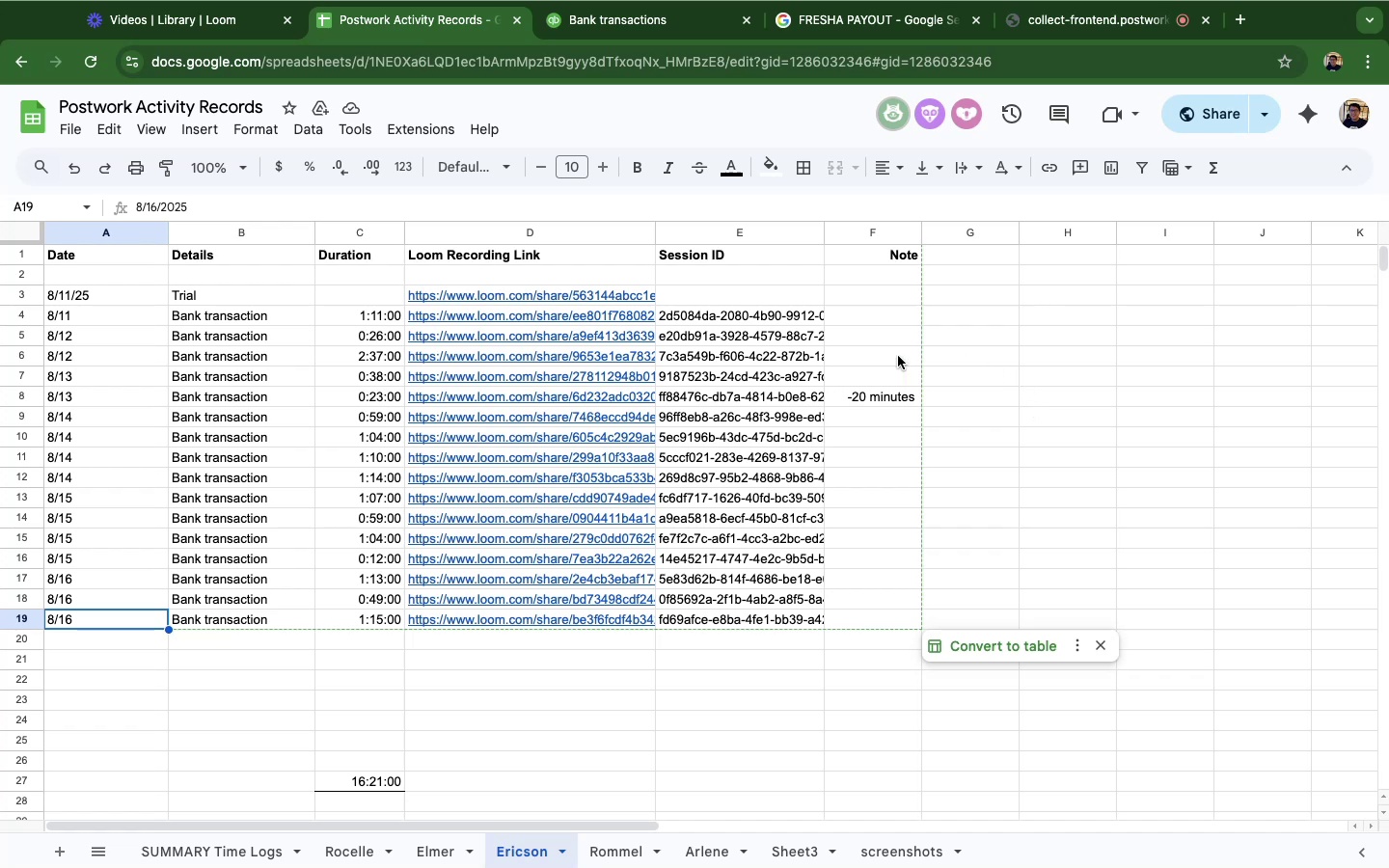 
left_click([654, 22])
 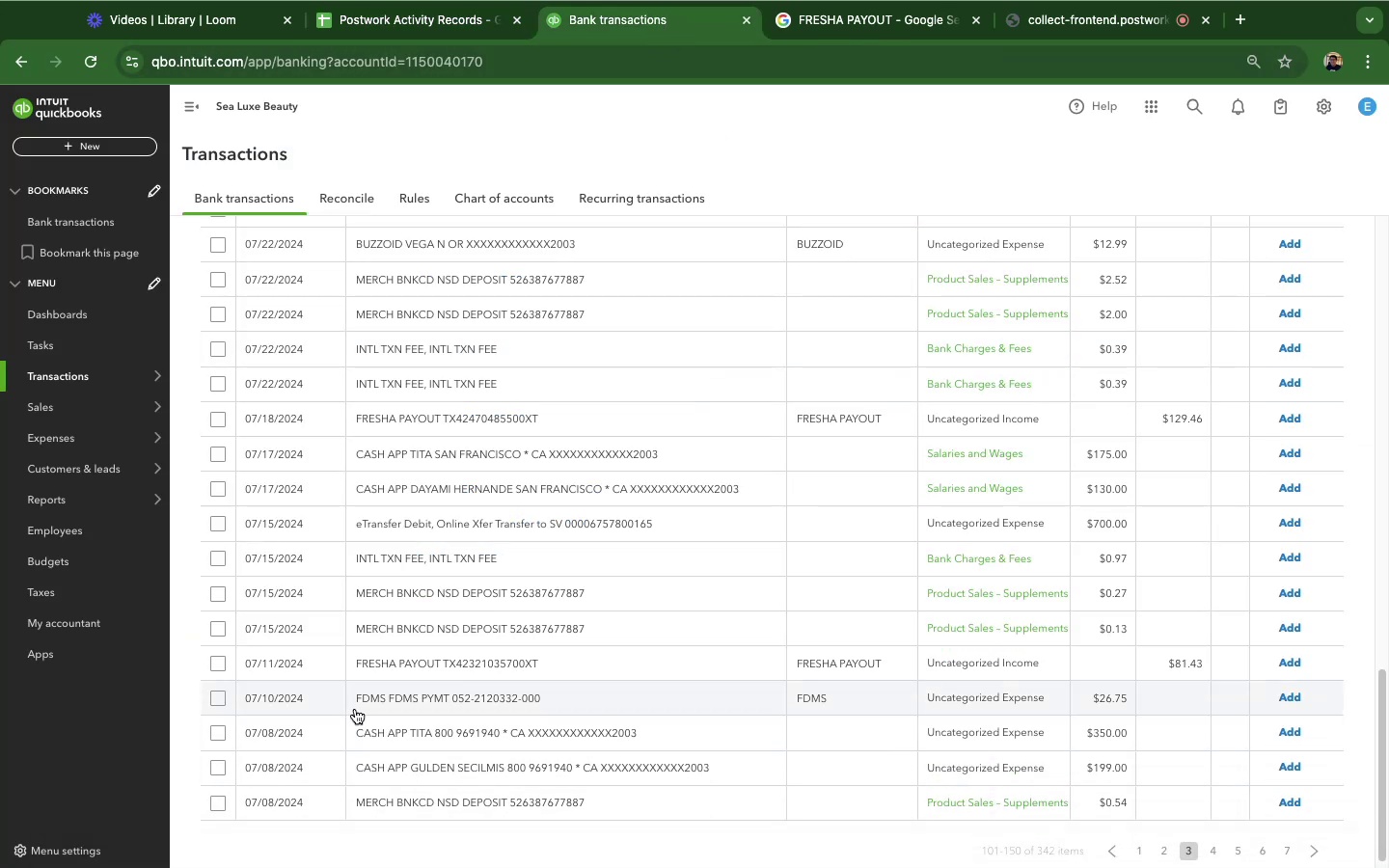 
scroll: coordinate [556, 666], scroll_direction: up, amount: 16.0
 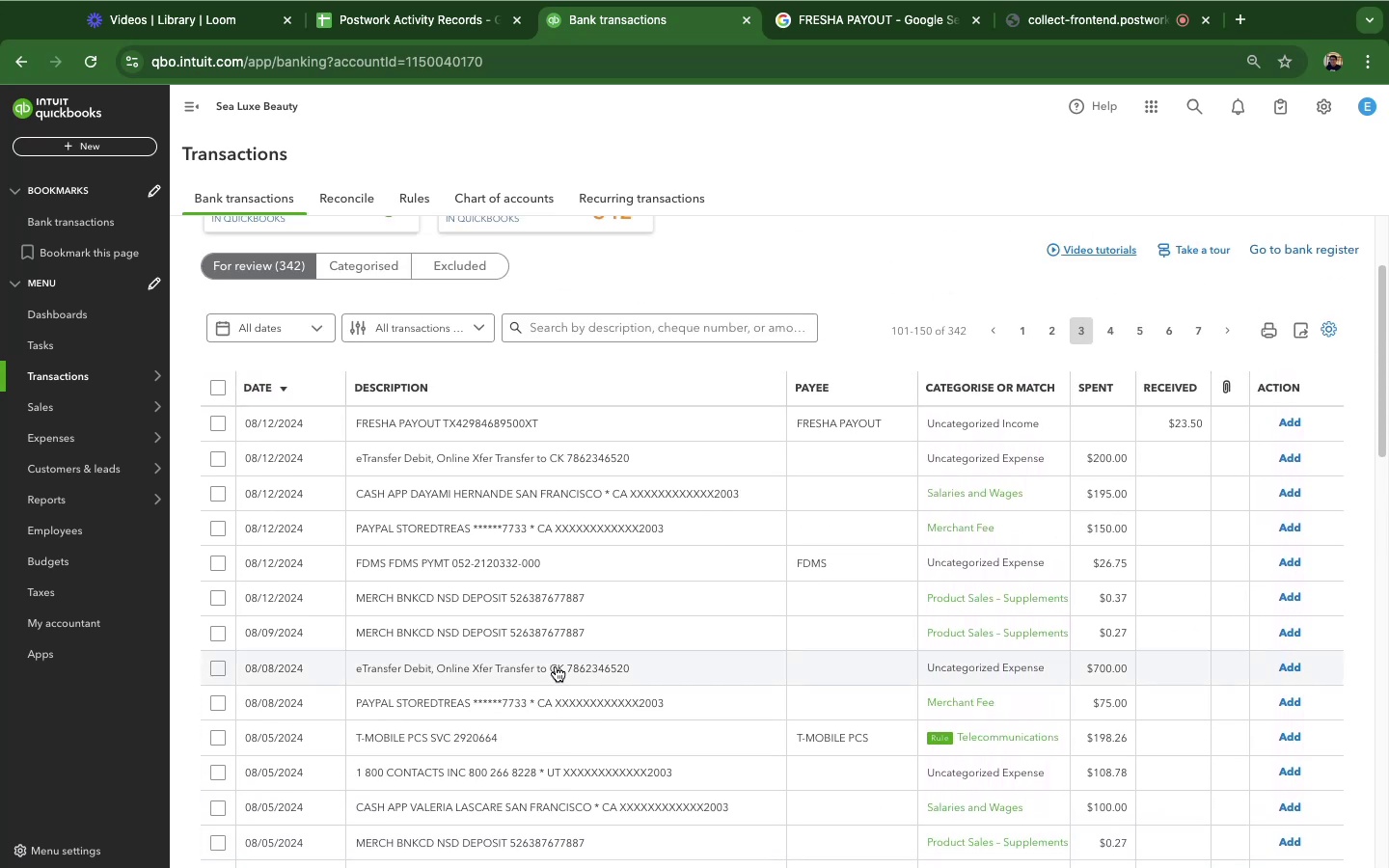 
scroll: coordinate [559, 657], scroll_direction: down, amount: 15.0
 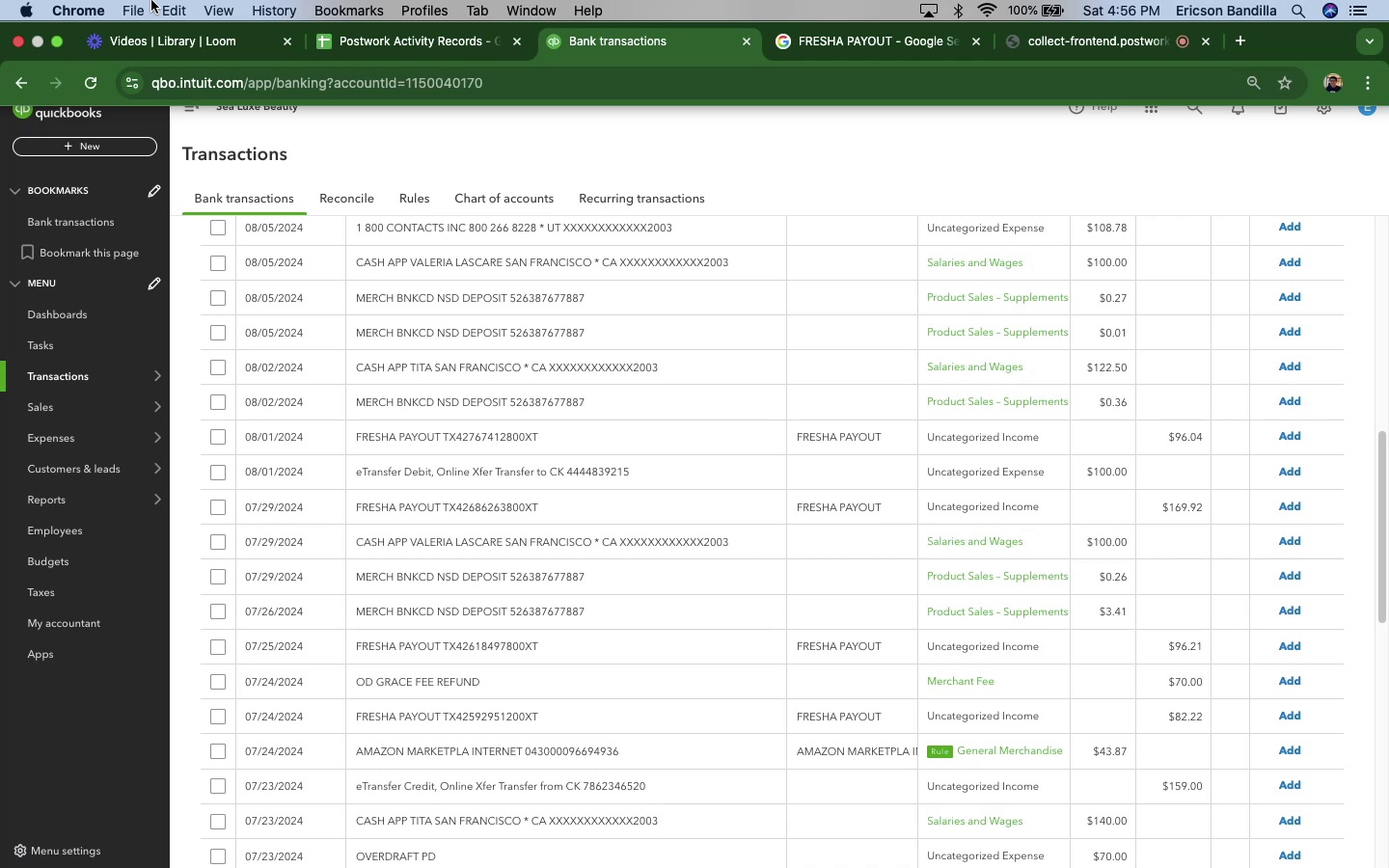 
wait(86.2)
 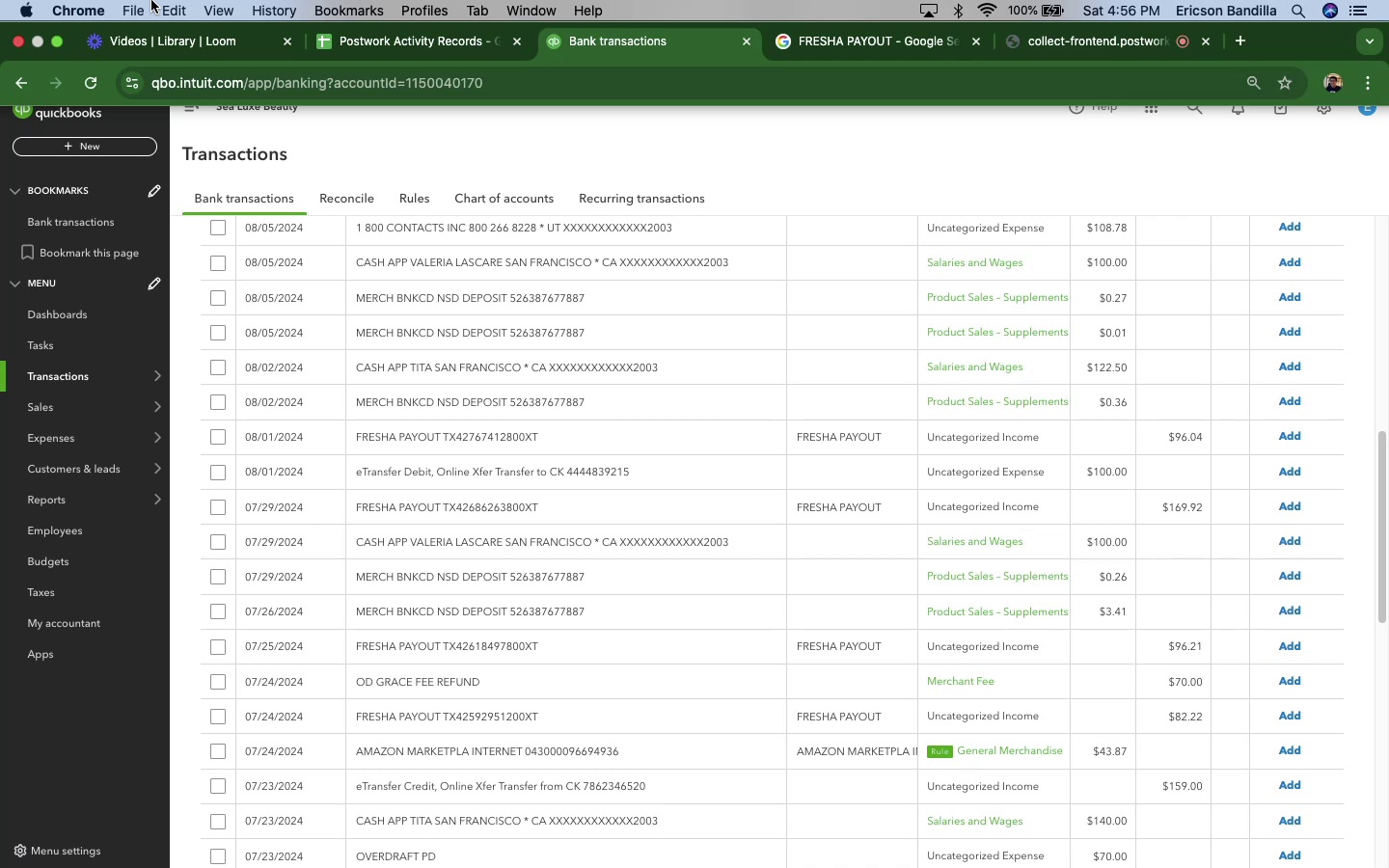 
mouse_move([574, 565])
 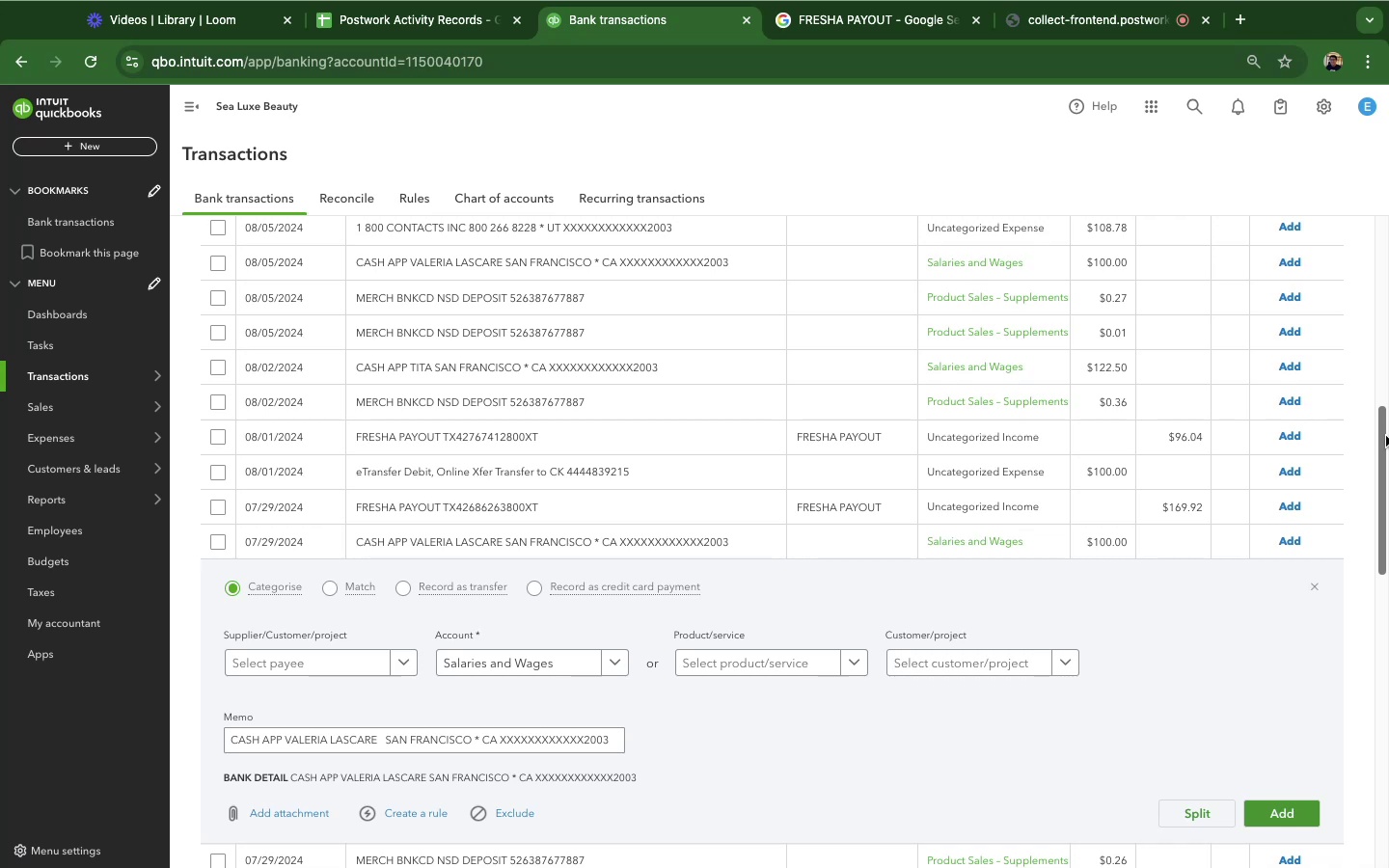 
wait(45.34)
 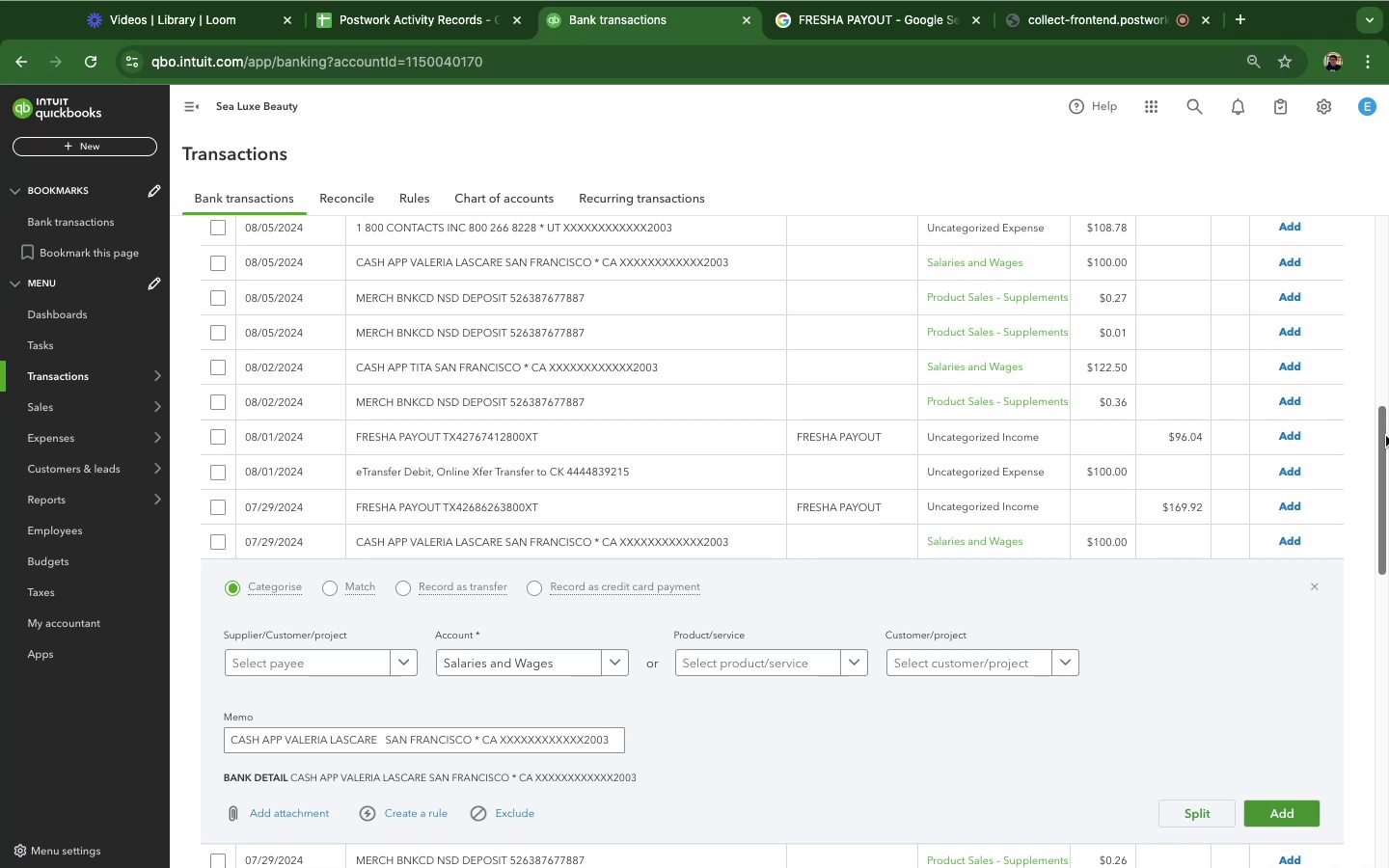 
scroll: coordinate [716, 482], scroll_direction: down, amount: 4.0
 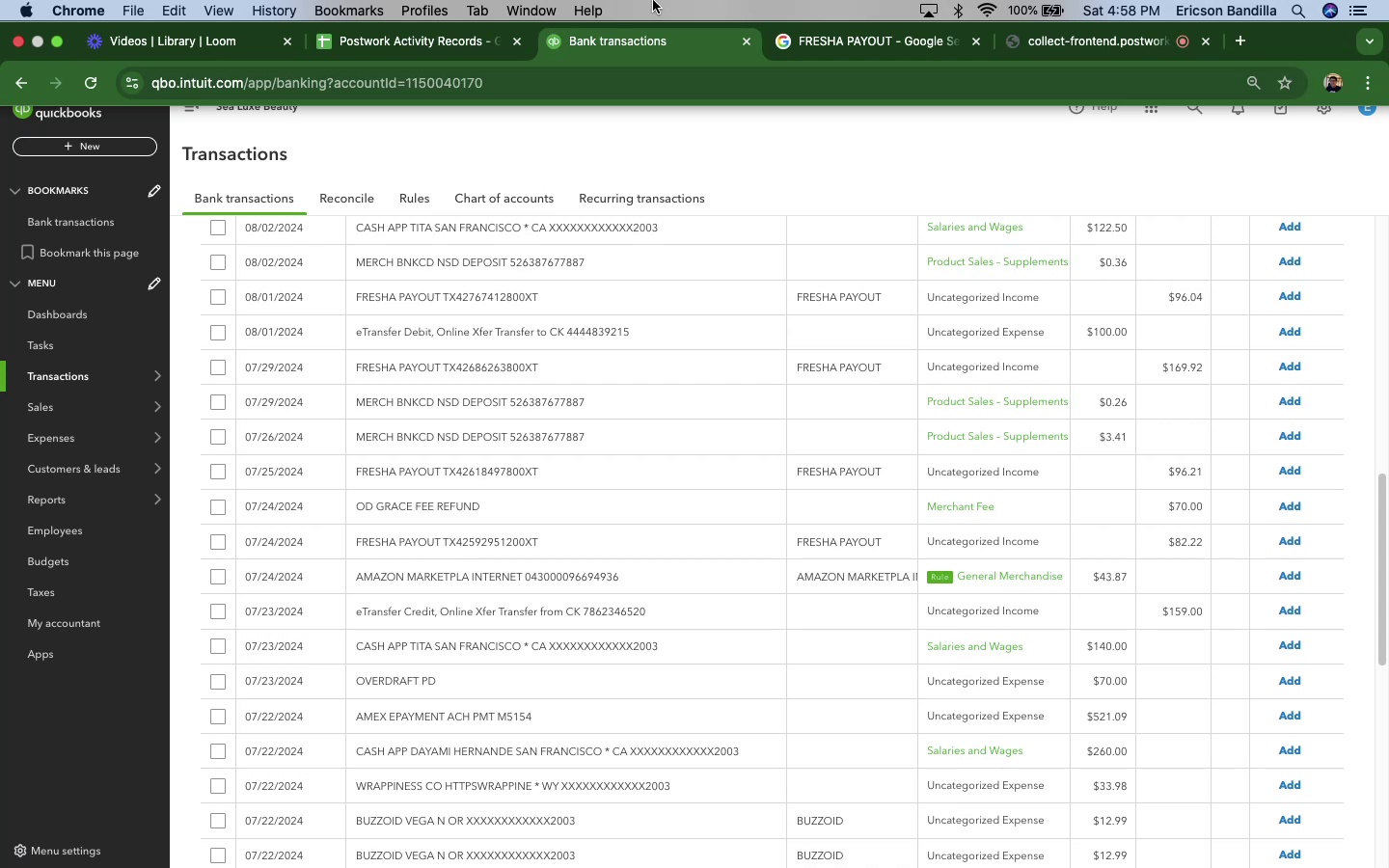 
wait(49.17)
 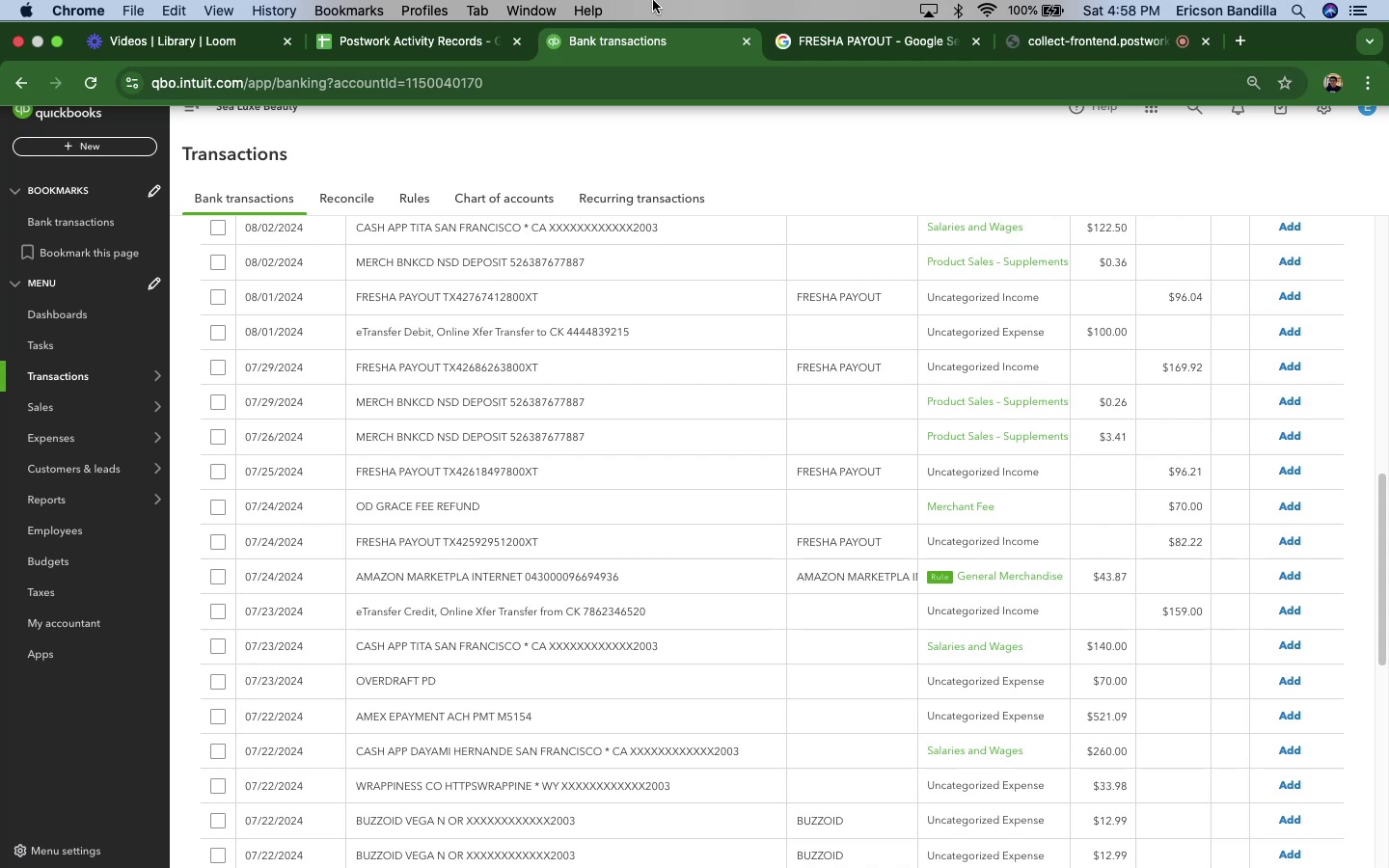 
left_click([516, 654])
 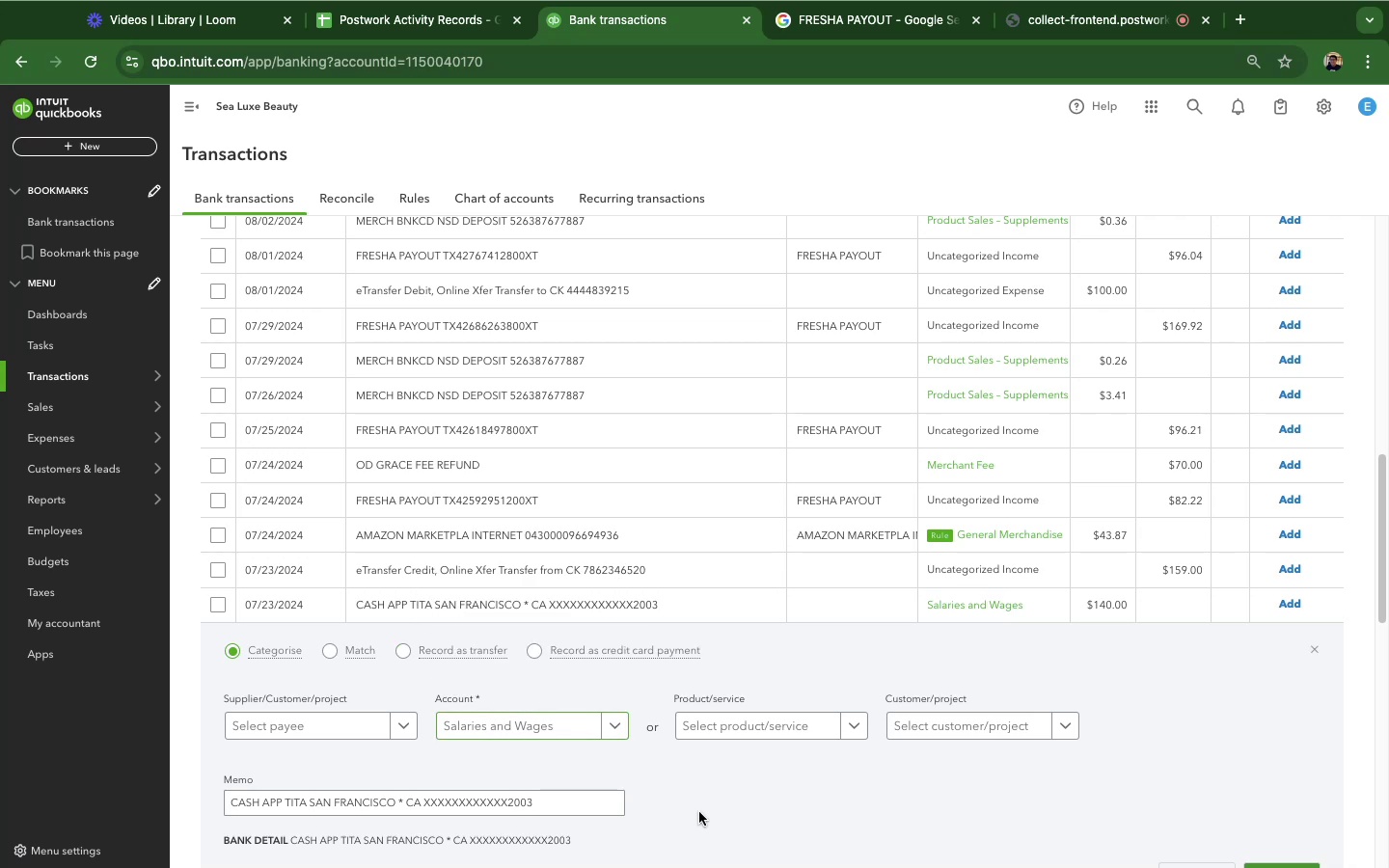 
scroll: coordinate [1385, 774], scroll_direction: down, amount: 6.0
 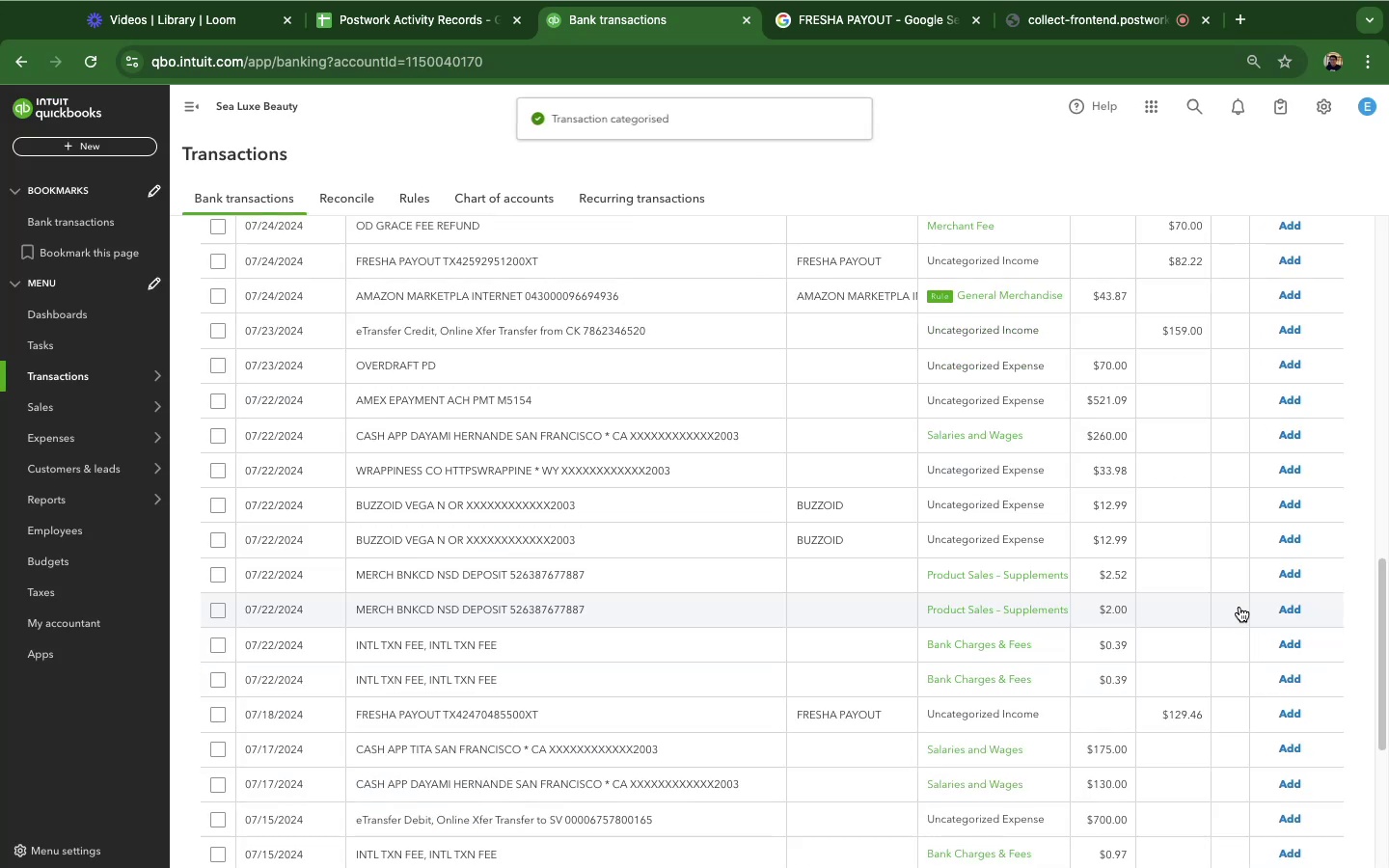 
wait(10.19)
 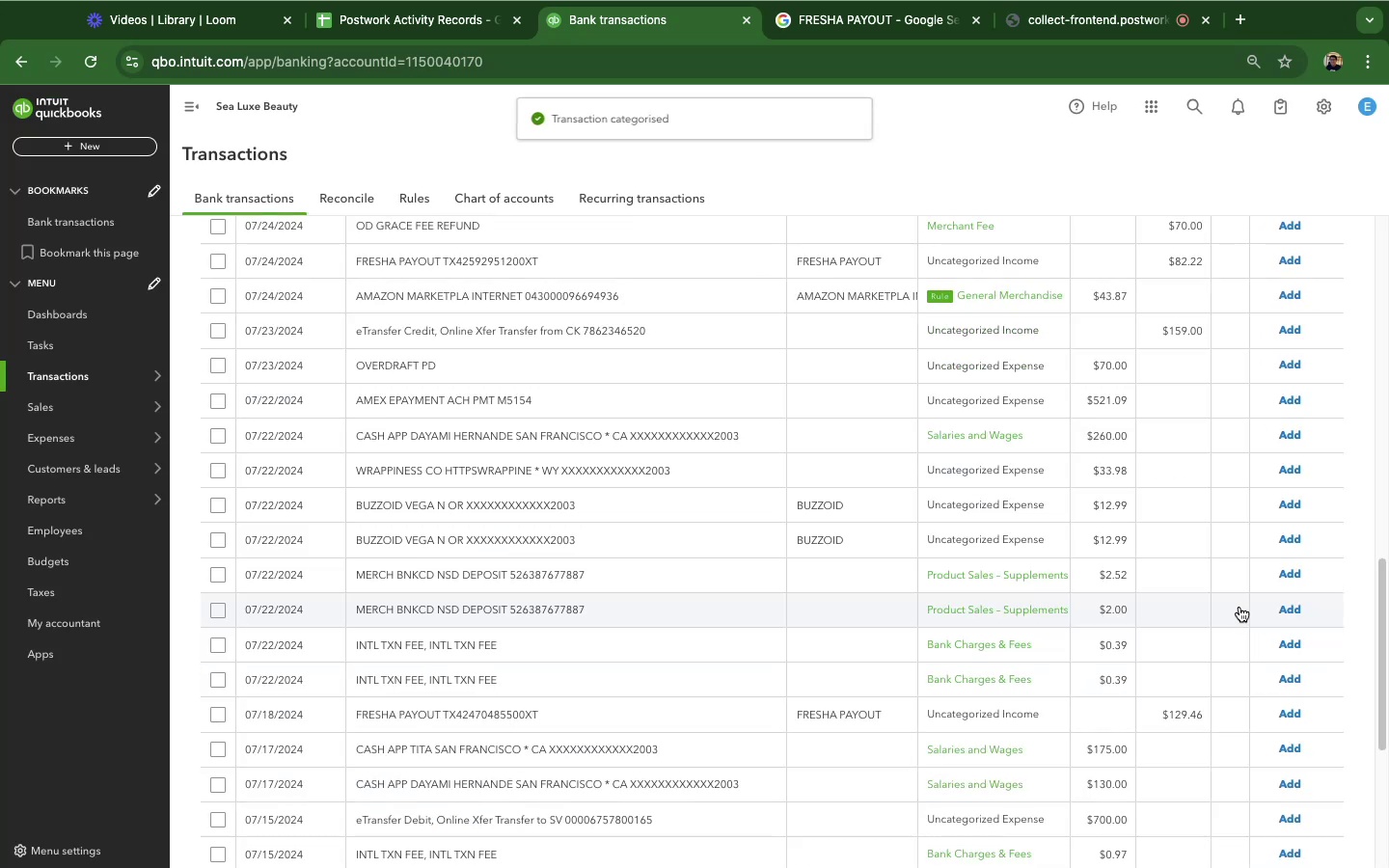 
scroll: coordinate [575, 646], scroll_direction: down, amount: 12.0
 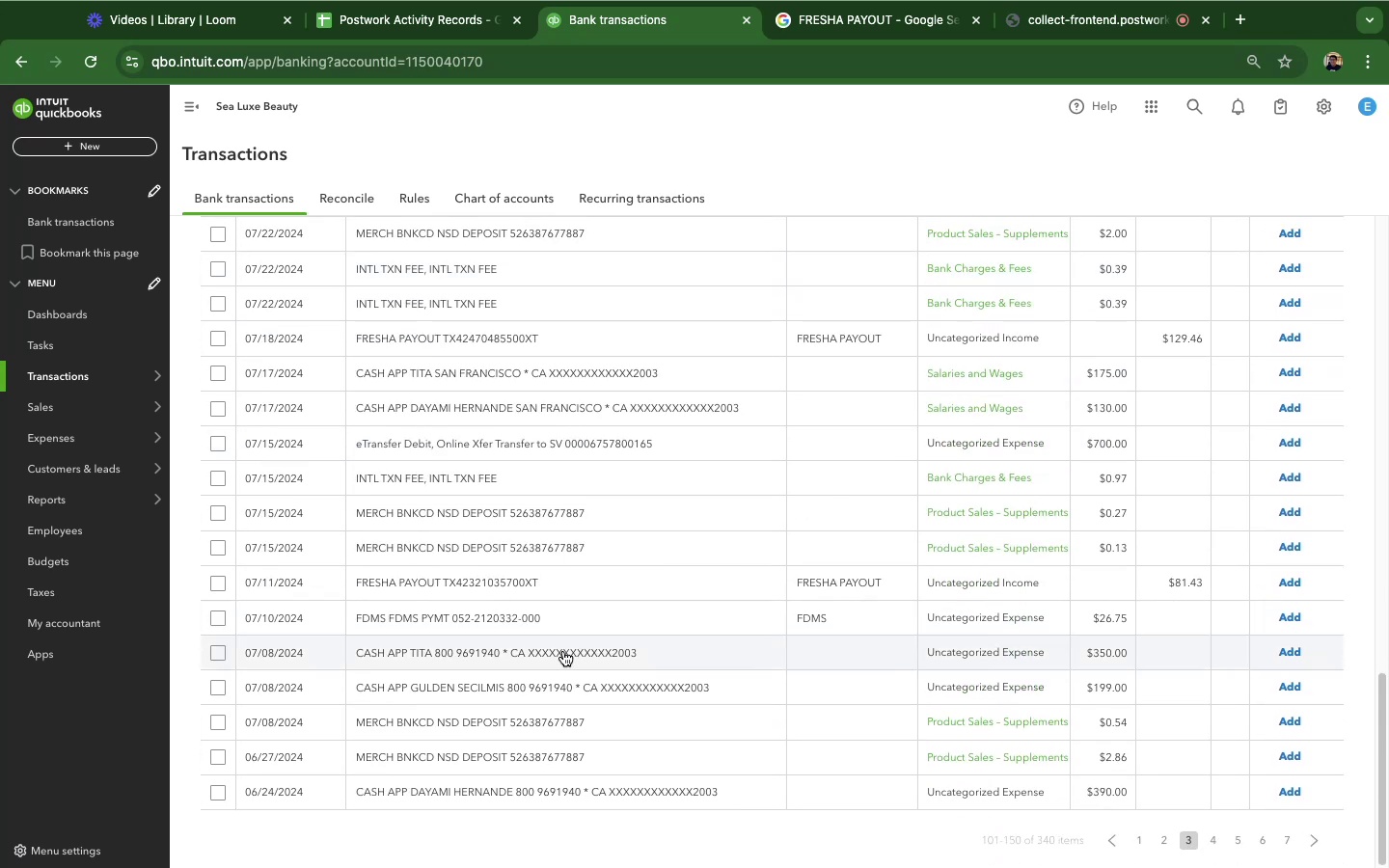 
wait(6.71)
 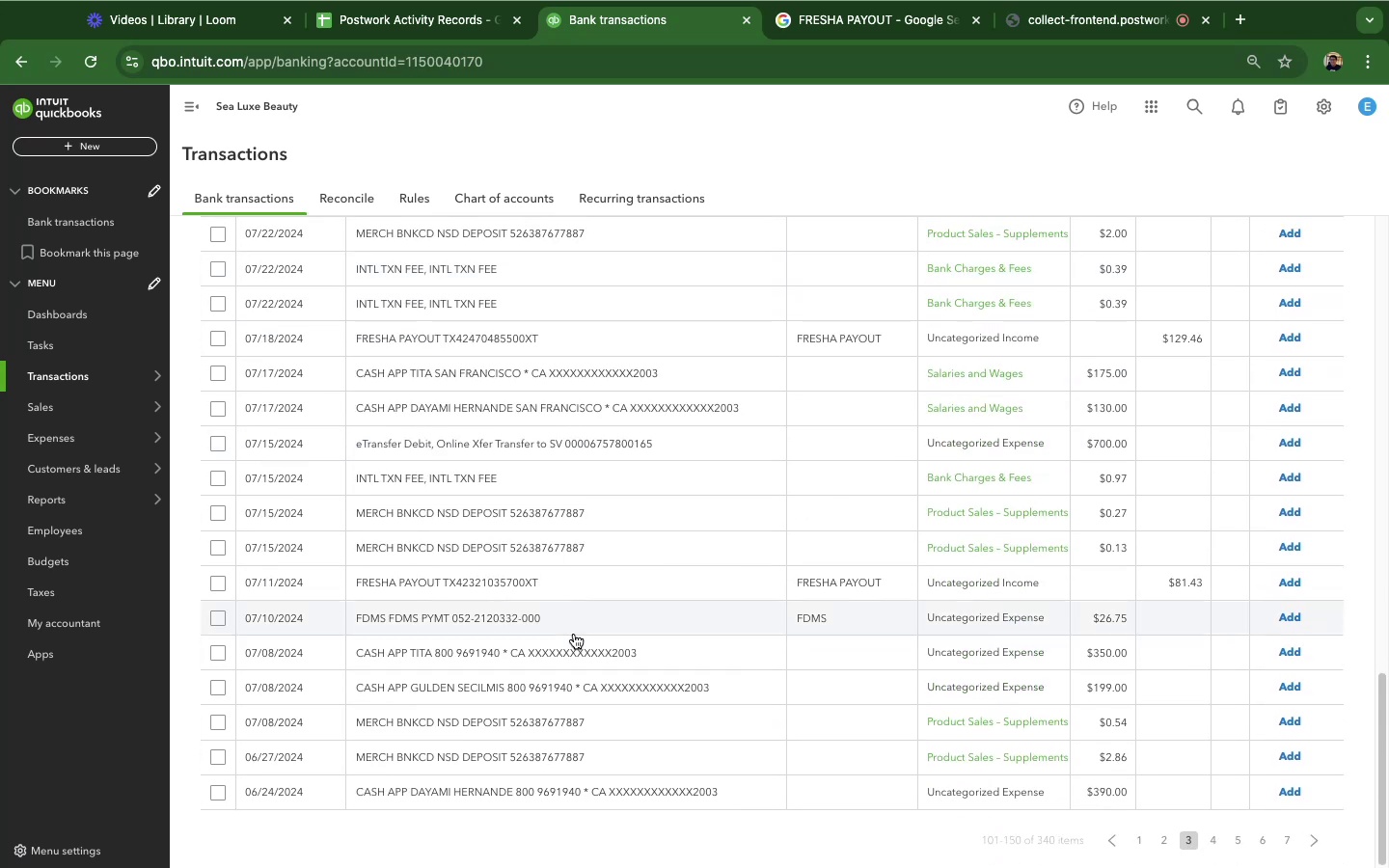 
left_click([553, 649])
 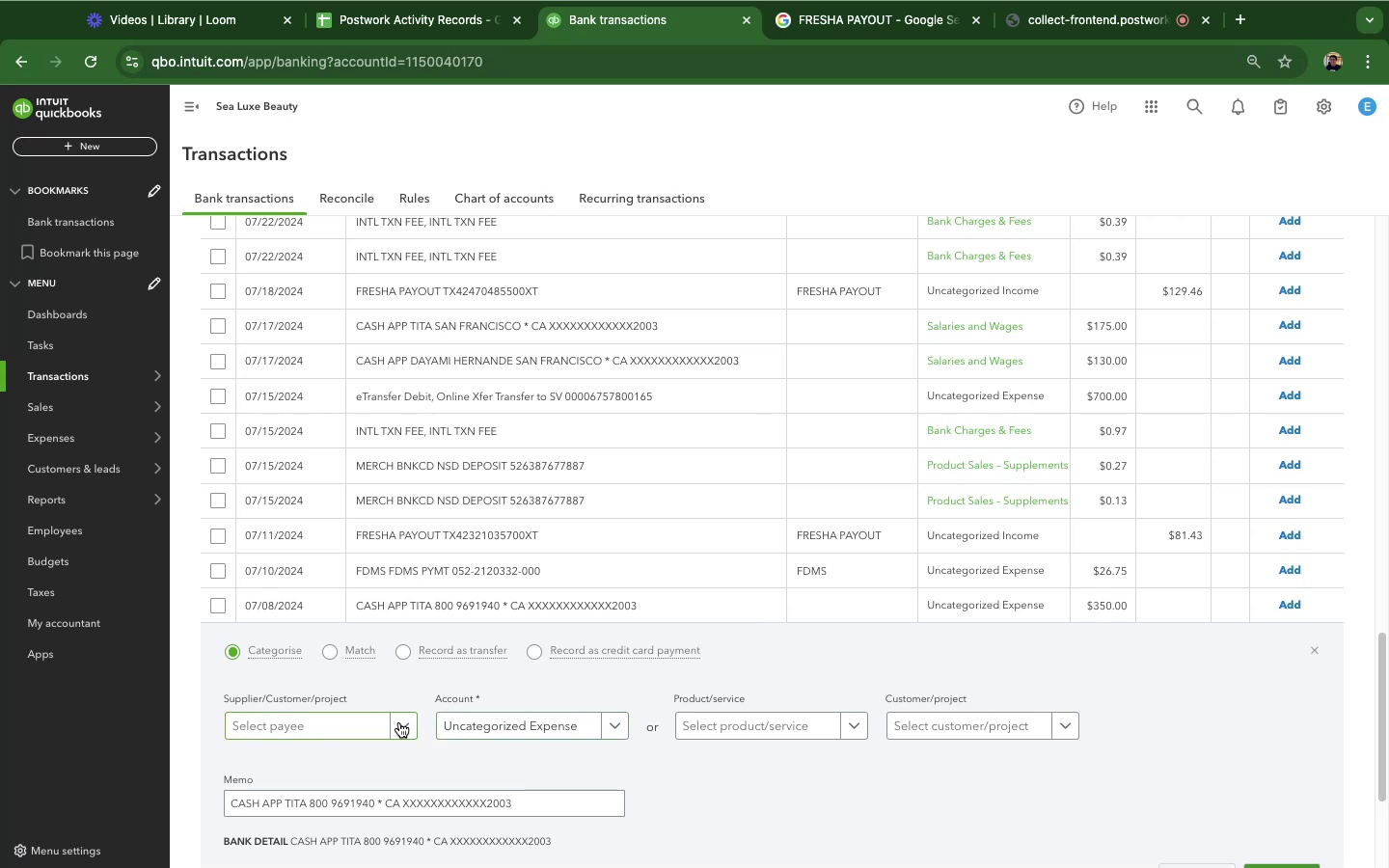 
left_click([481, 727])
 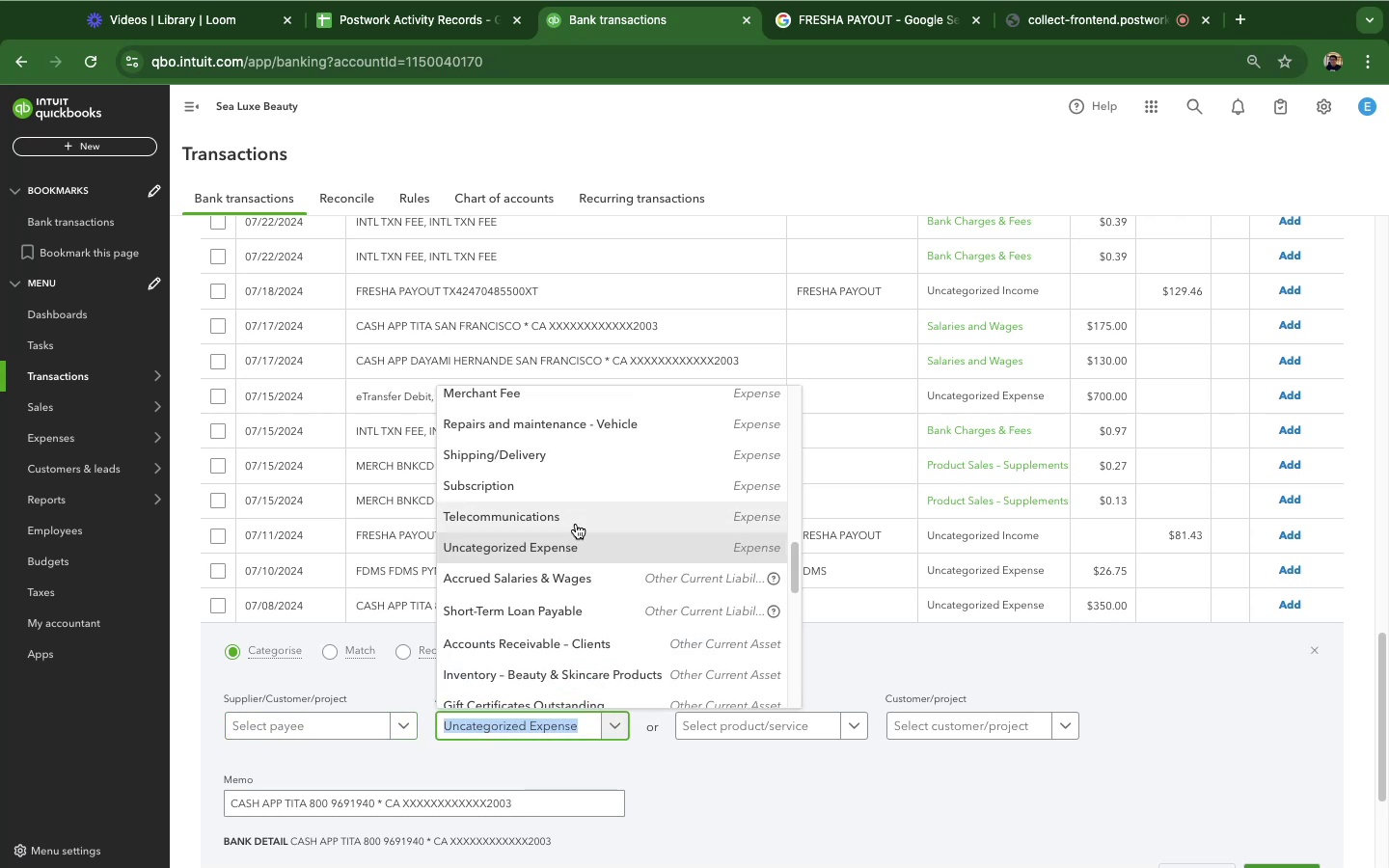 
scroll: coordinate [553, 494], scroll_direction: up, amount: 27.0
 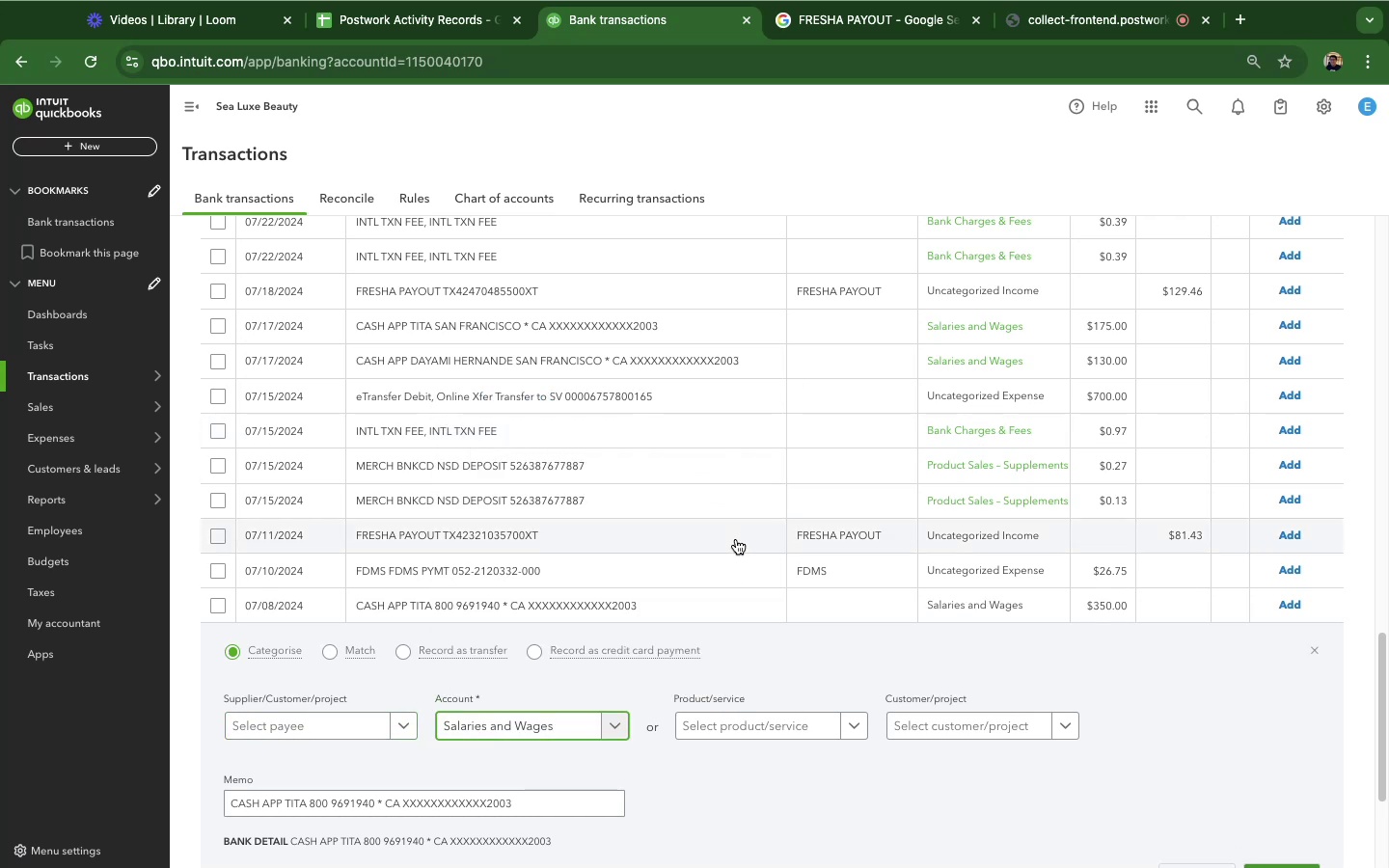 
scroll: coordinate [1388, 724], scroll_direction: down, amount: 14.0
 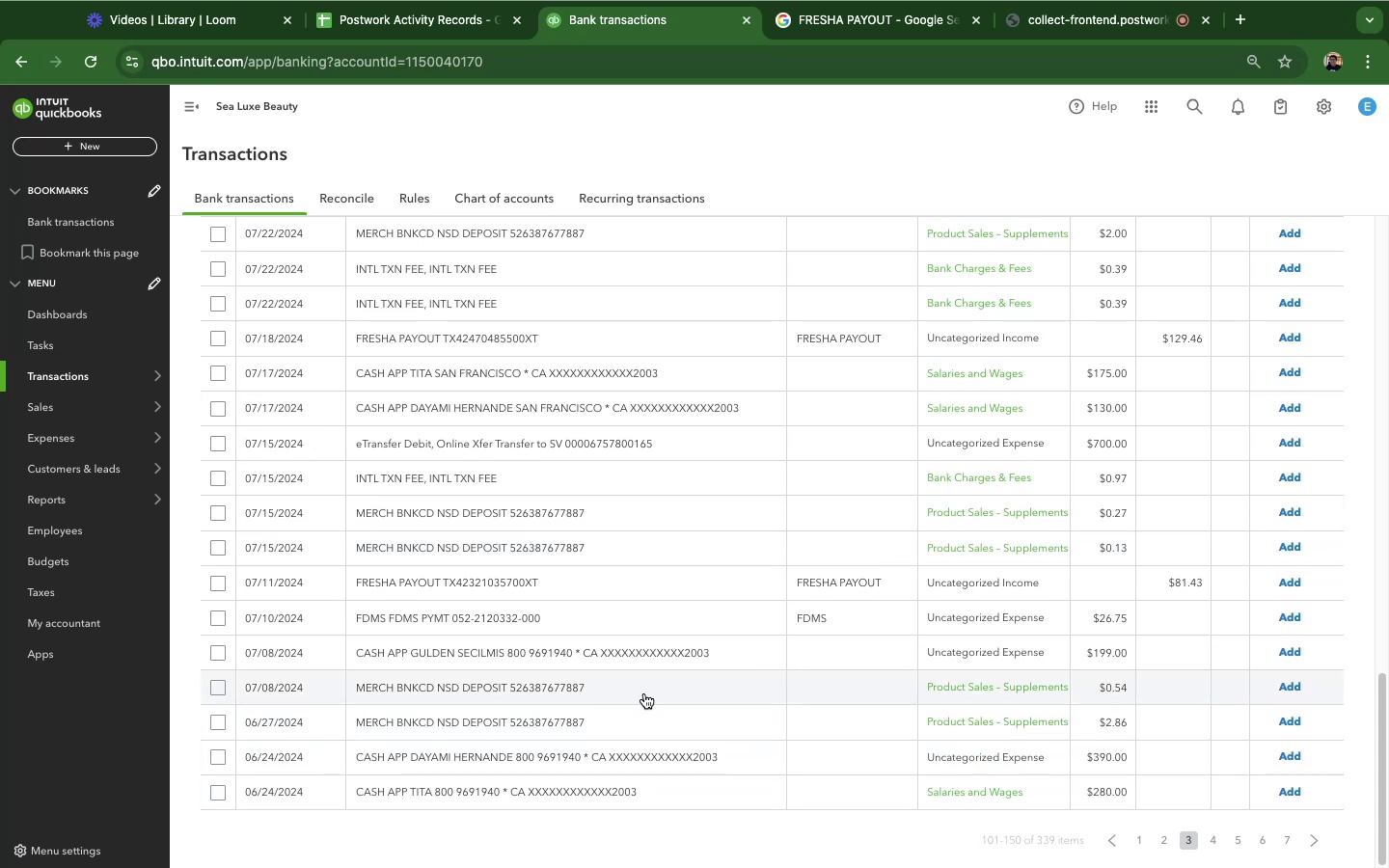 
wait(20.6)
 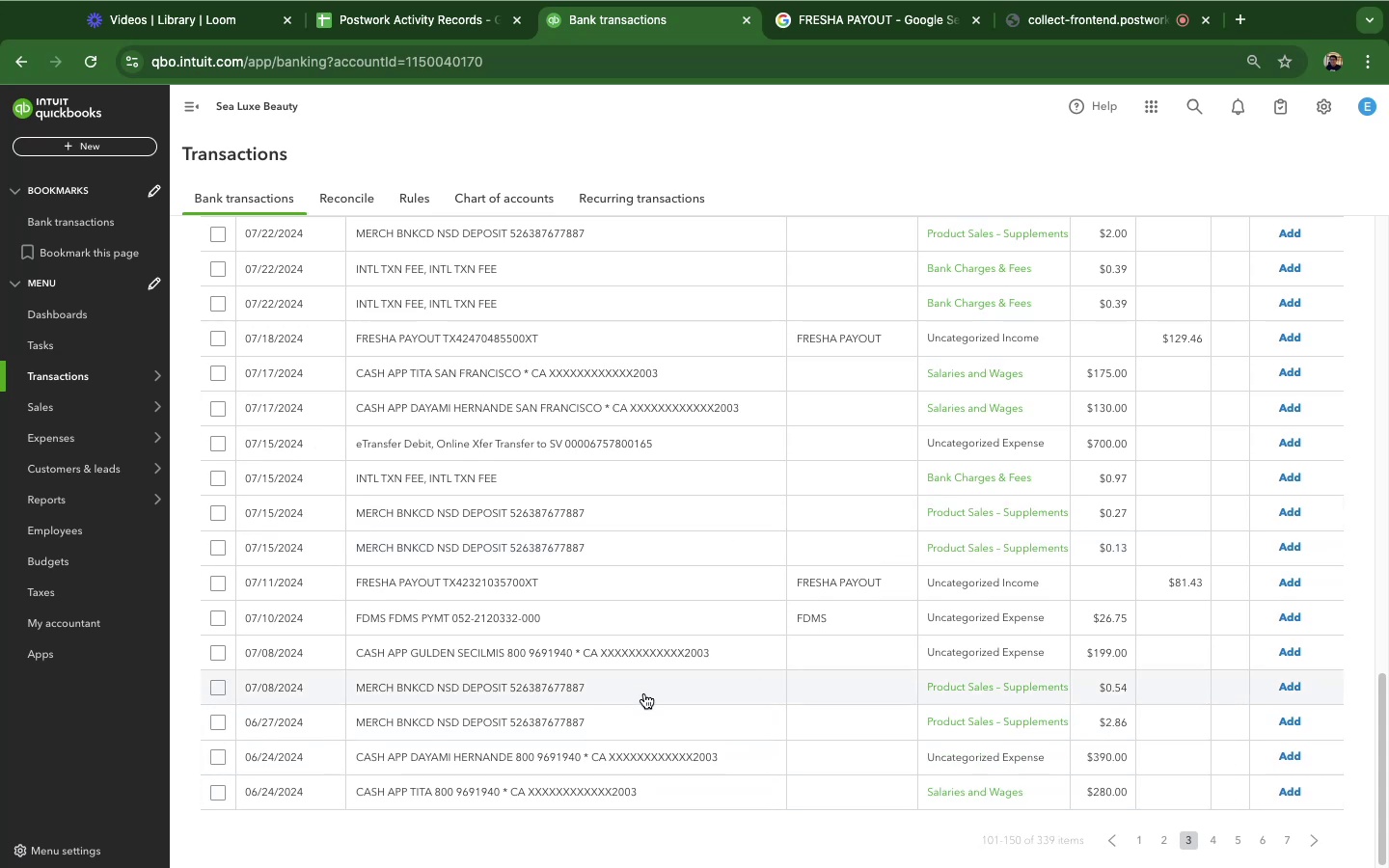 
left_click([531, 764])
 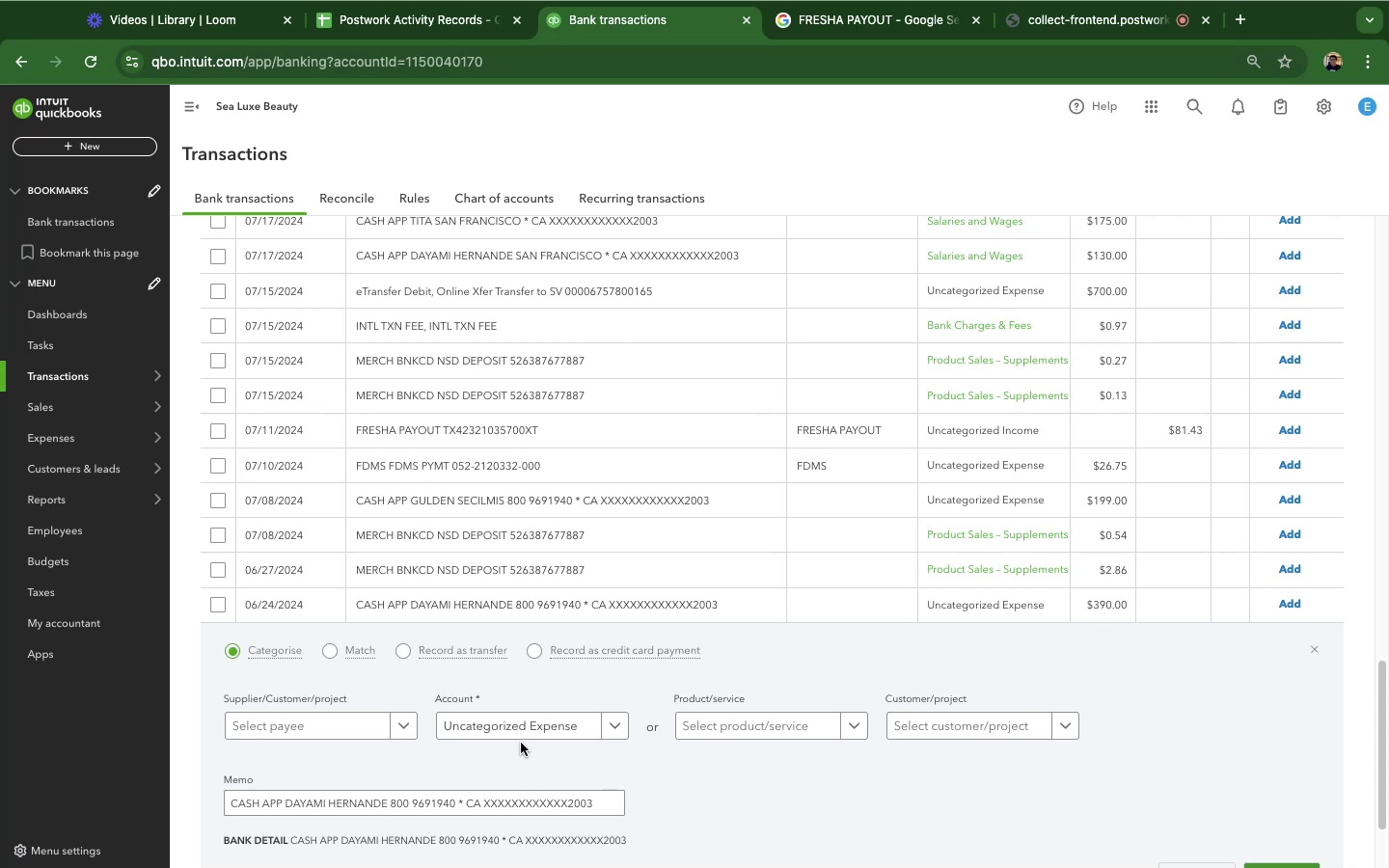 
left_click([528, 723])
 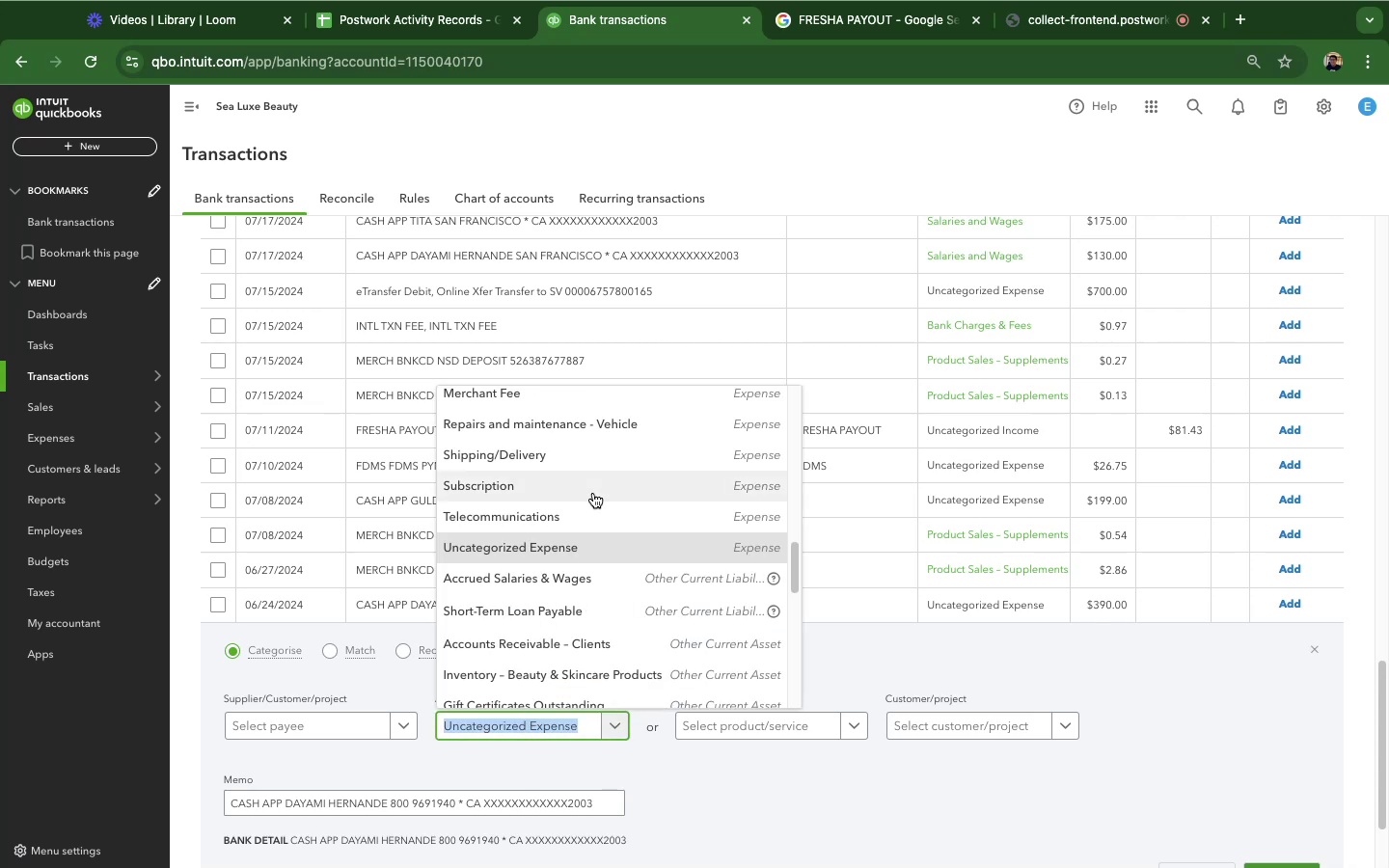 
scroll: coordinate [580, 504], scroll_direction: up, amount: 27.0
 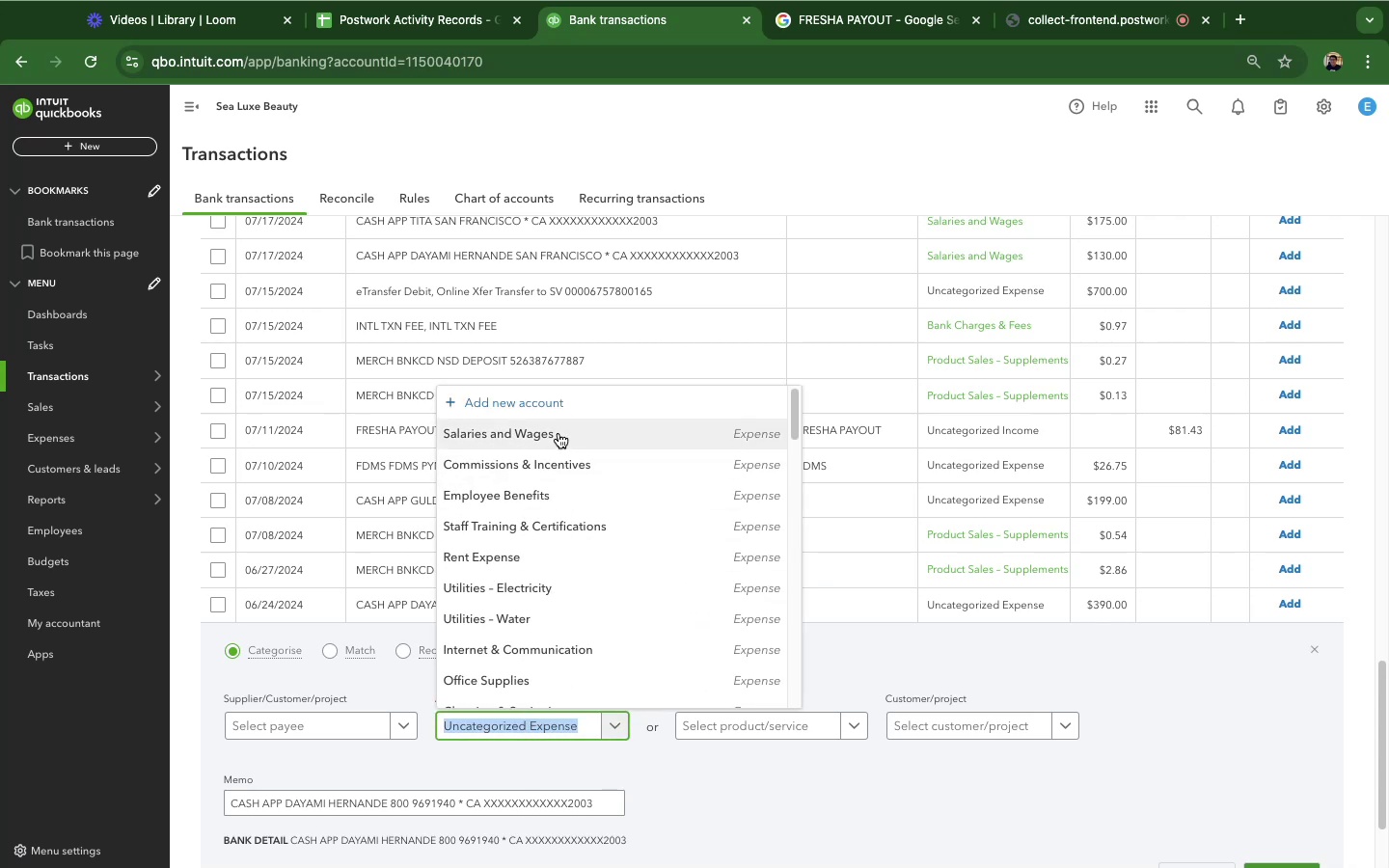 
left_click([558, 433])
 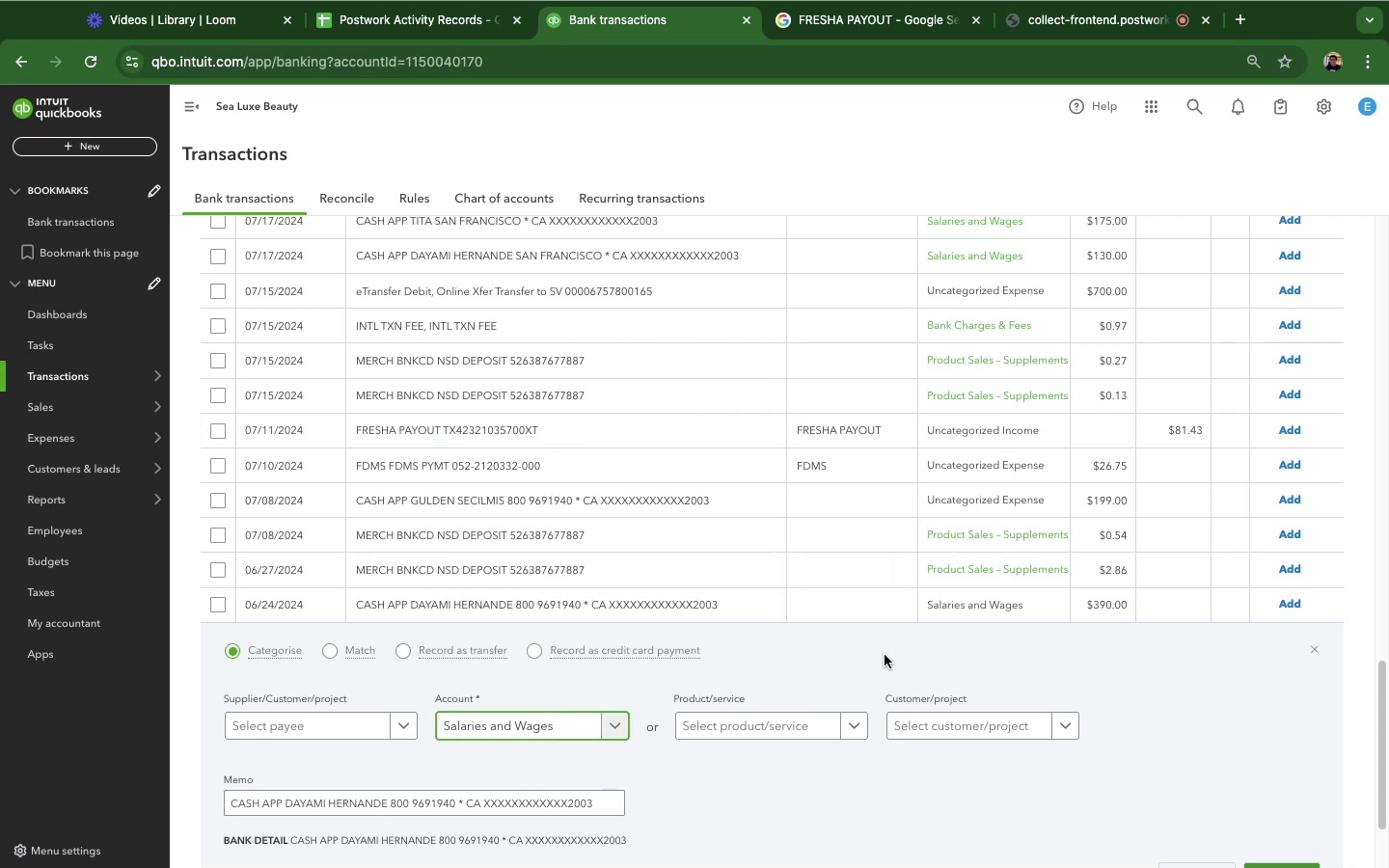 
scroll: coordinate [889, 649], scroll_direction: down, amount: 6.0
 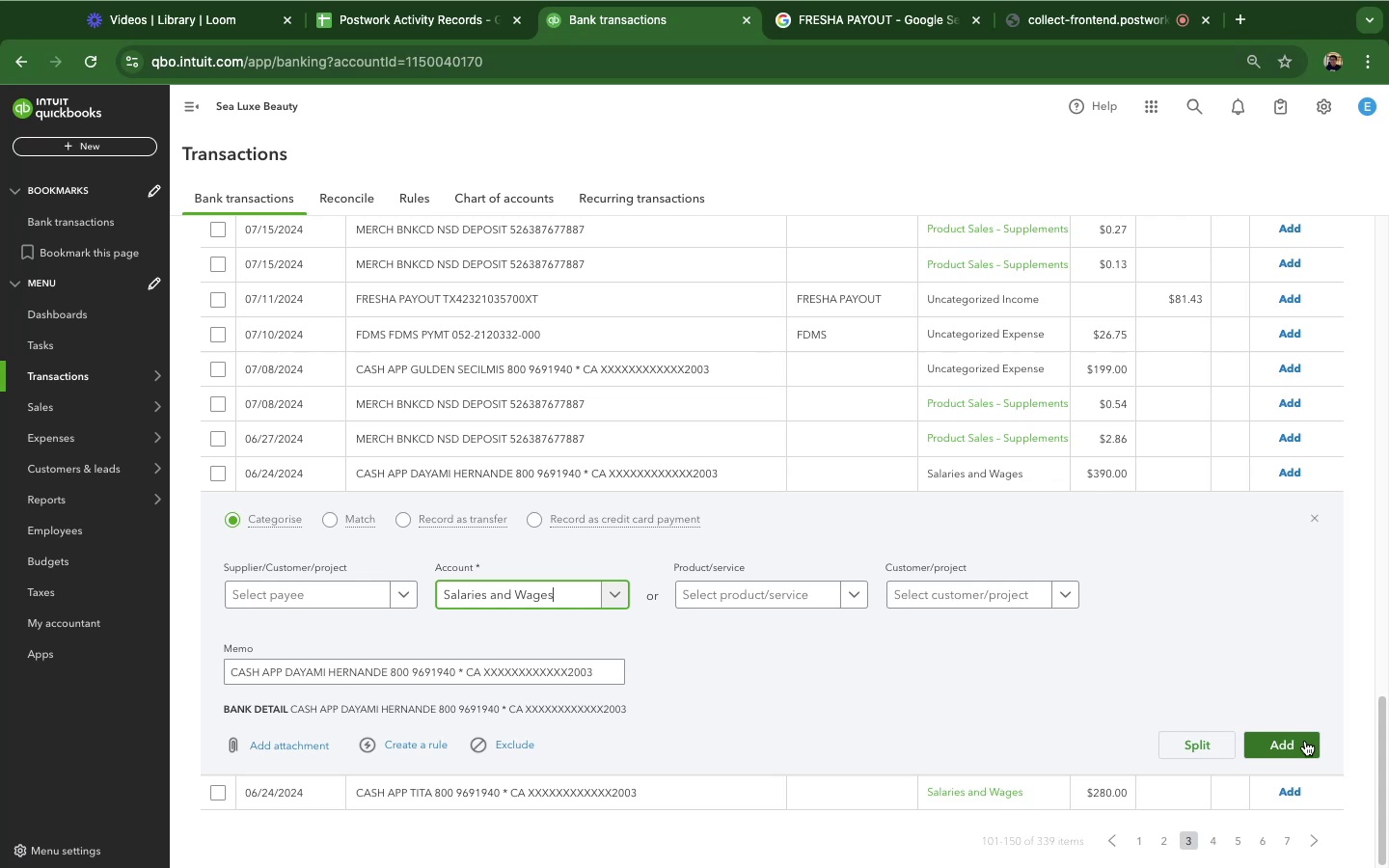 
left_click([1301, 743])
 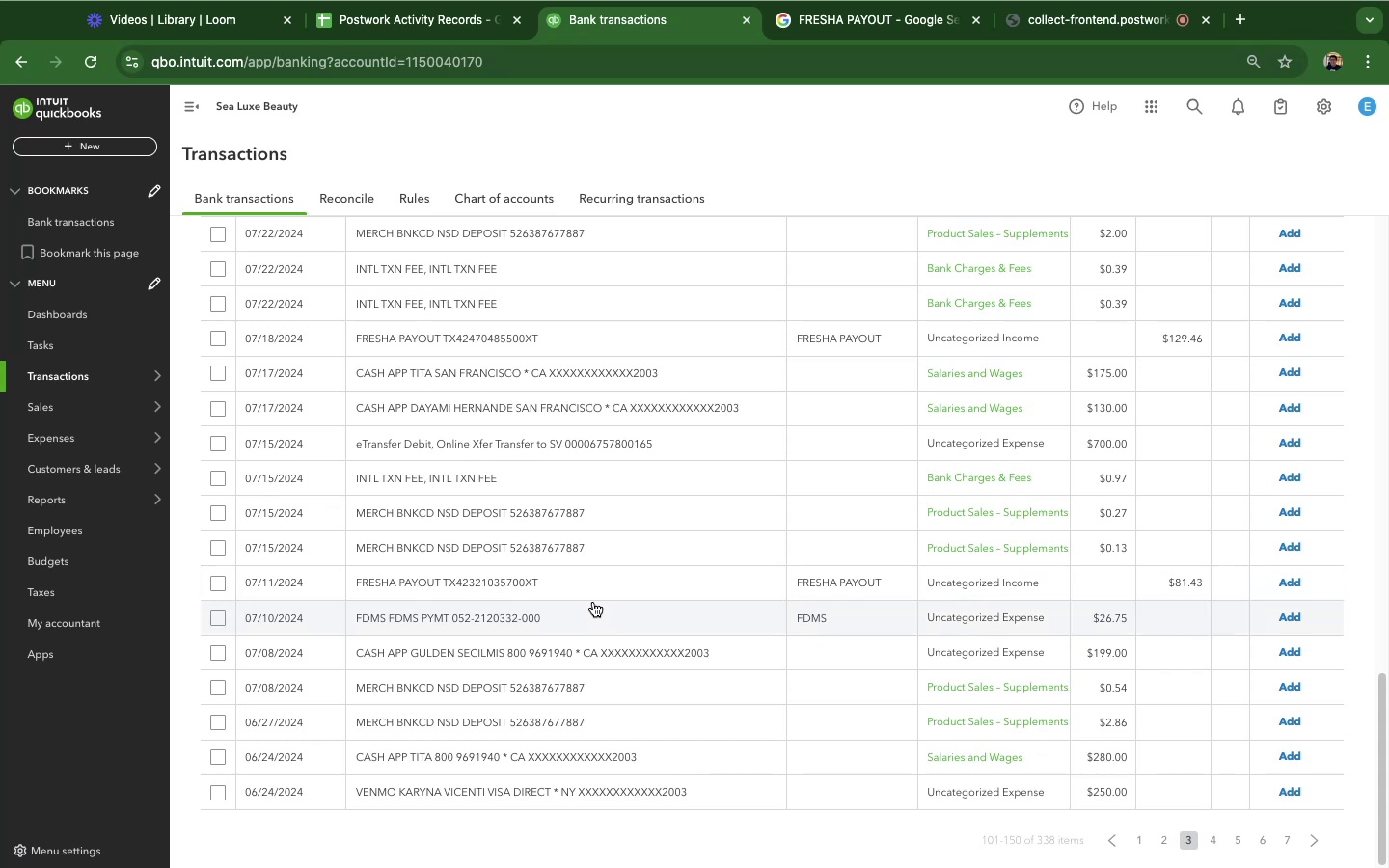 
wait(41.91)
 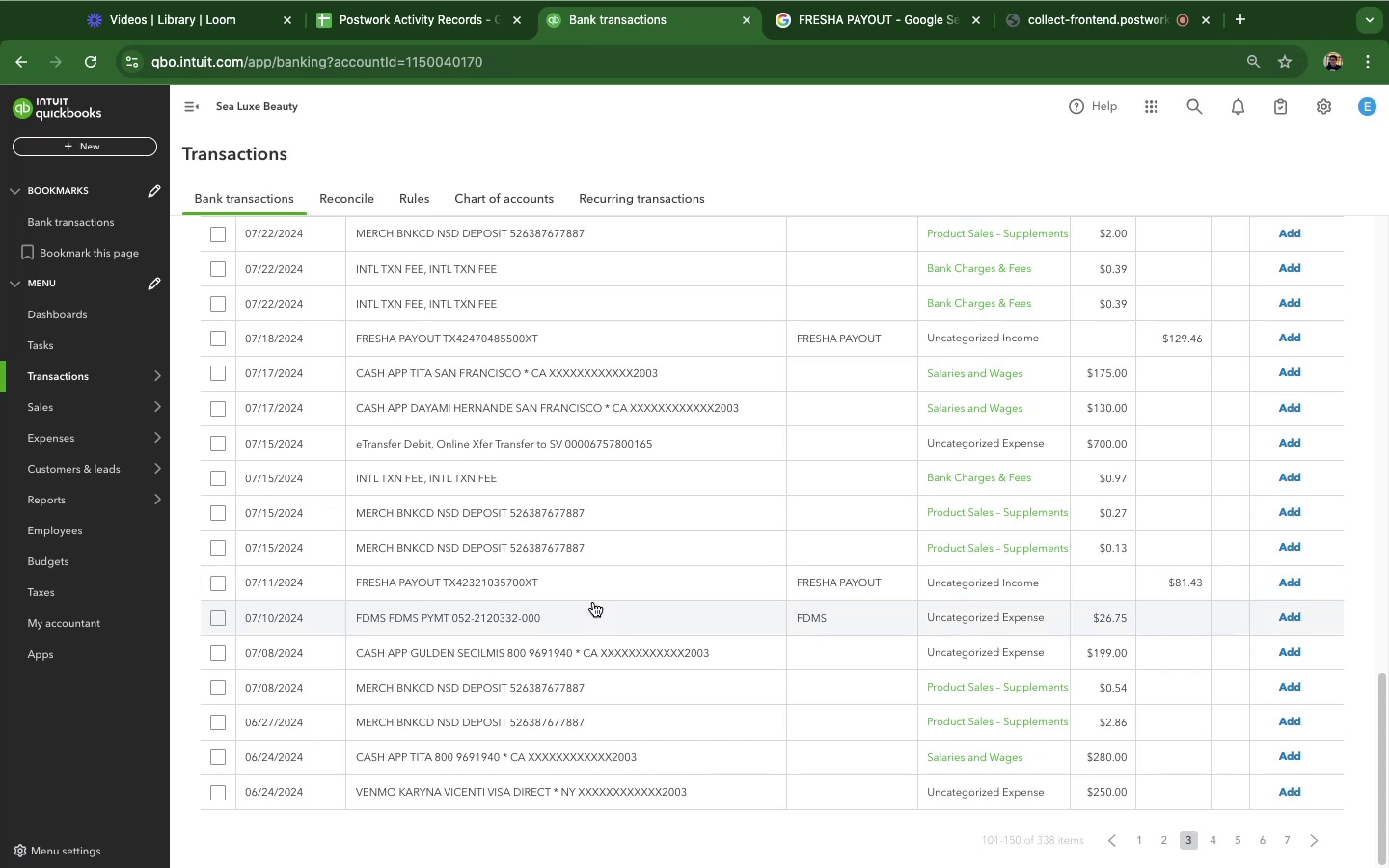 
scroll: coordinate [565, 658], scroll_direction: down, amount: 1.0
 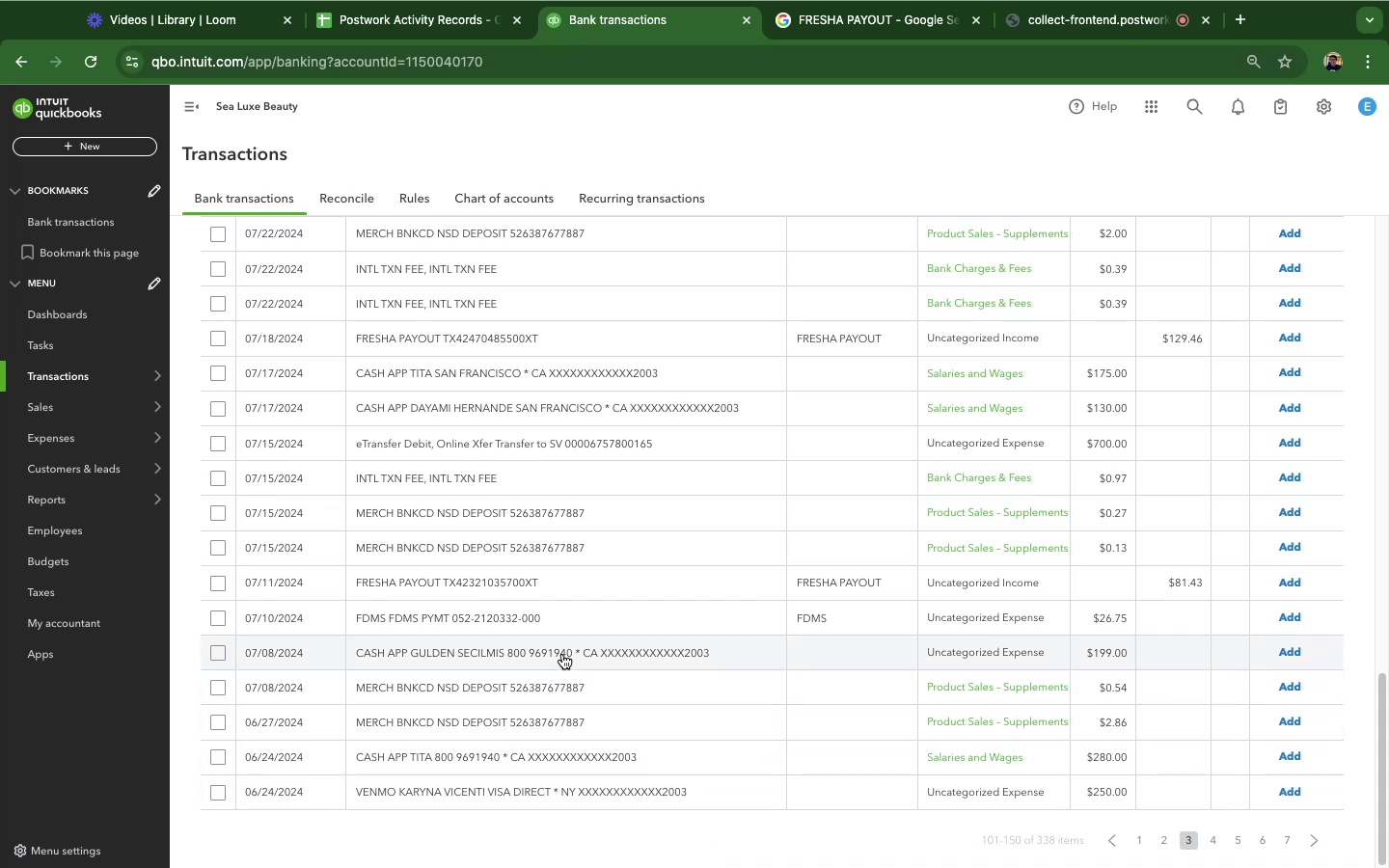 
left_click_drag(start_coordinate=[562, 654], to_coordinate=[557, 644])
 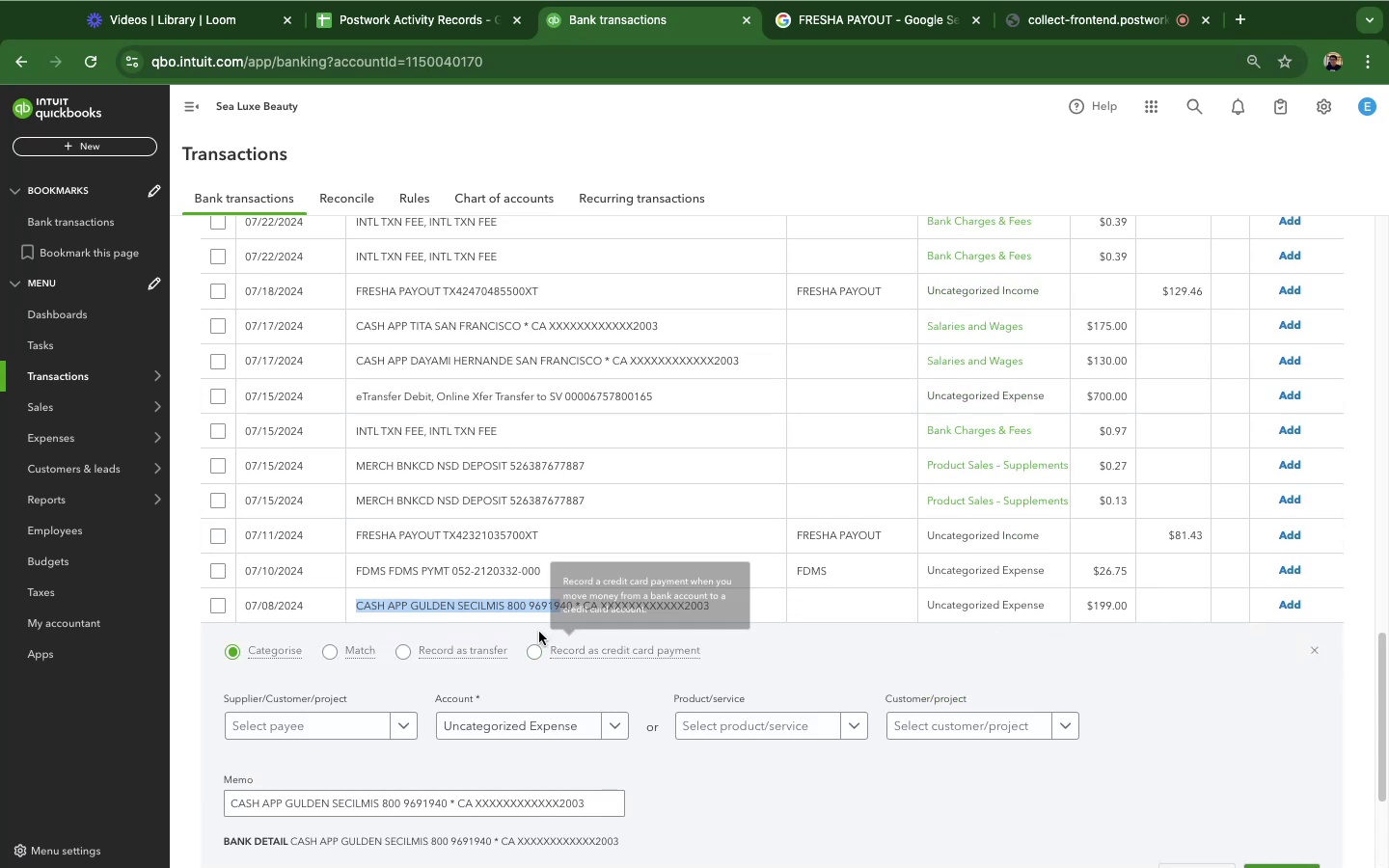 
left_click_drag(start_coordinate=[550, 722], to_coordinate=[547, 708])
 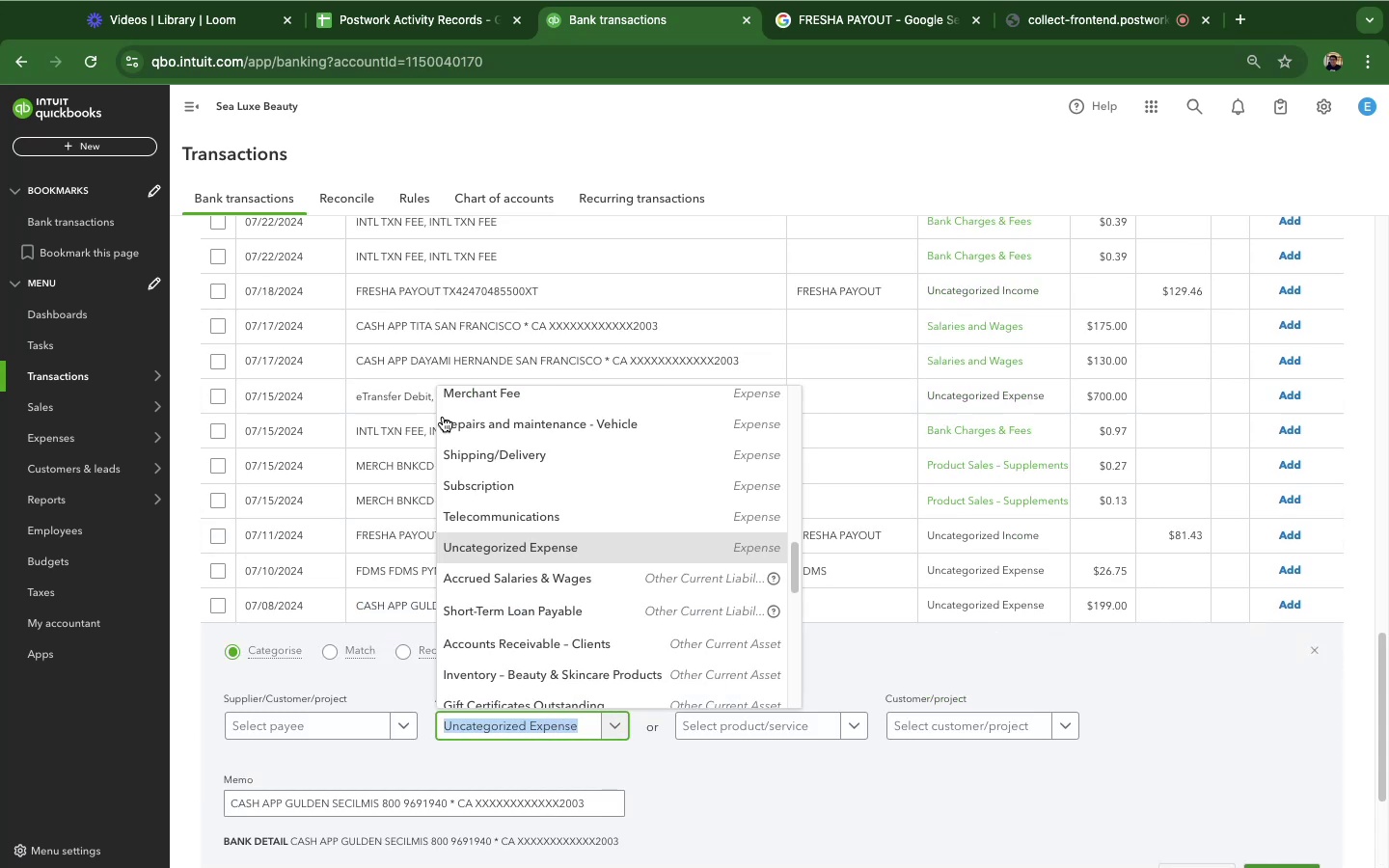 
scroll: coordinate [536, 459], scroll_direction: up, amount: 41.0
 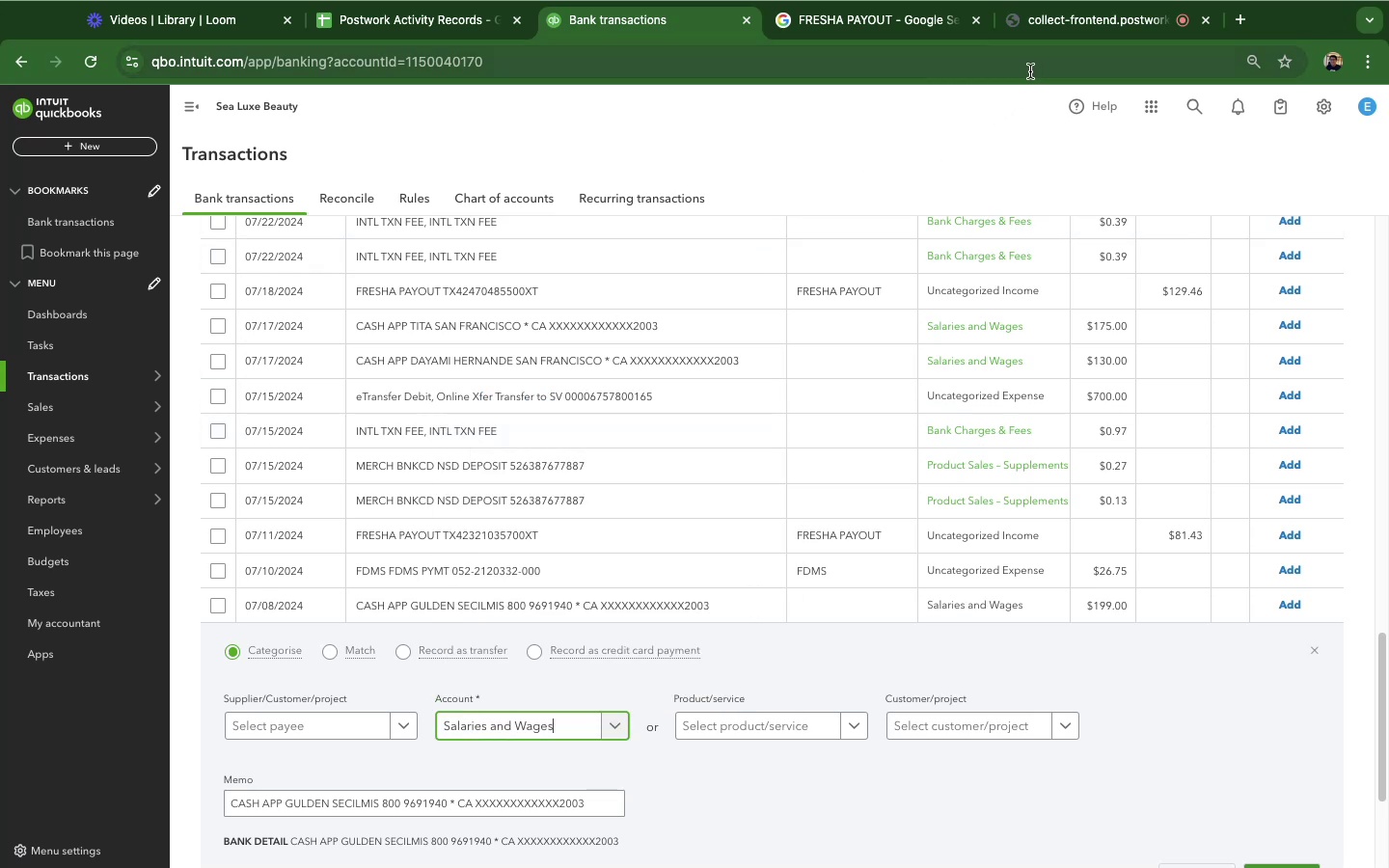 
wait(5.34)
 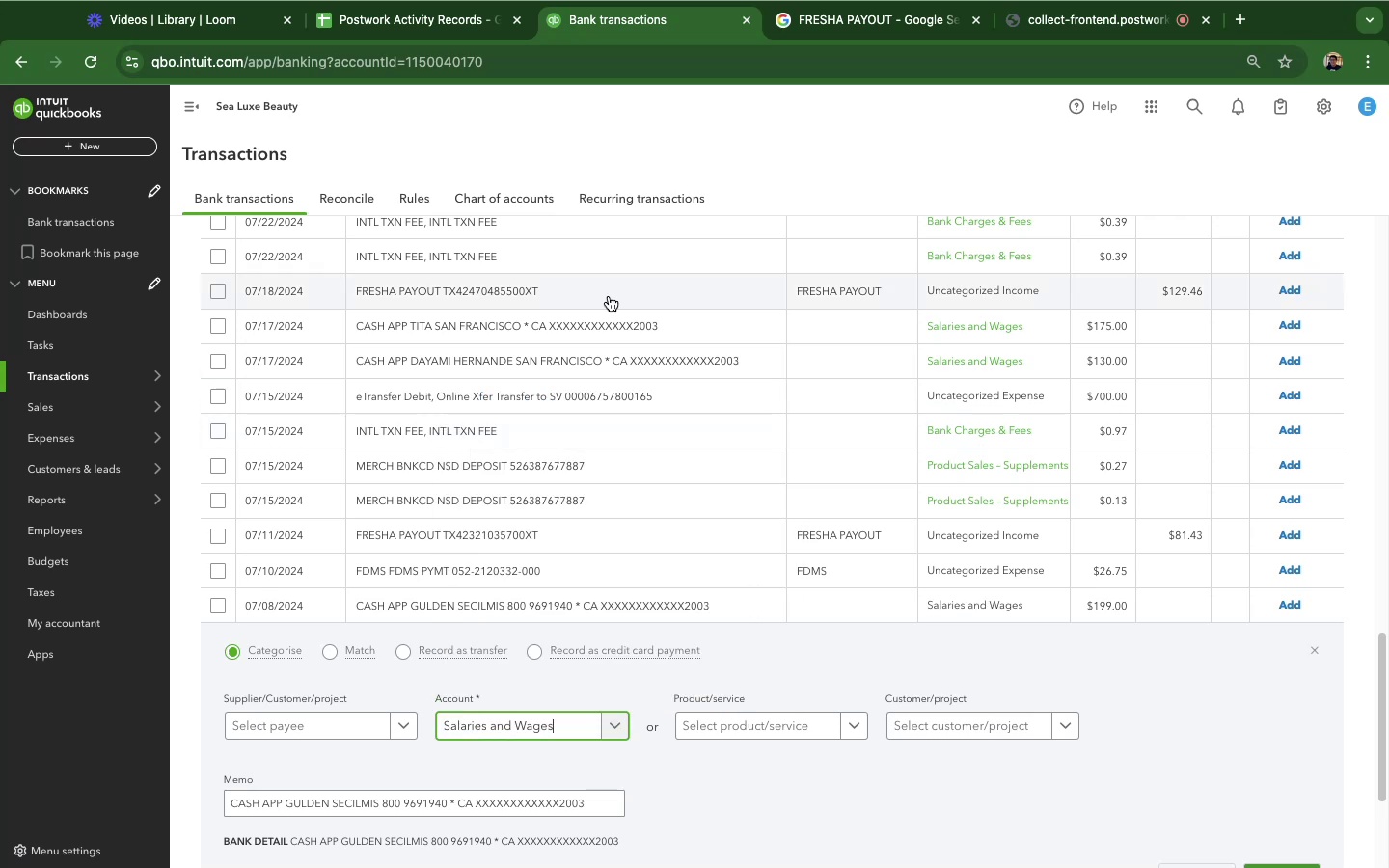 
scroll: coordinate [1276, 635], scroll_direction: down, amount: 26.0
 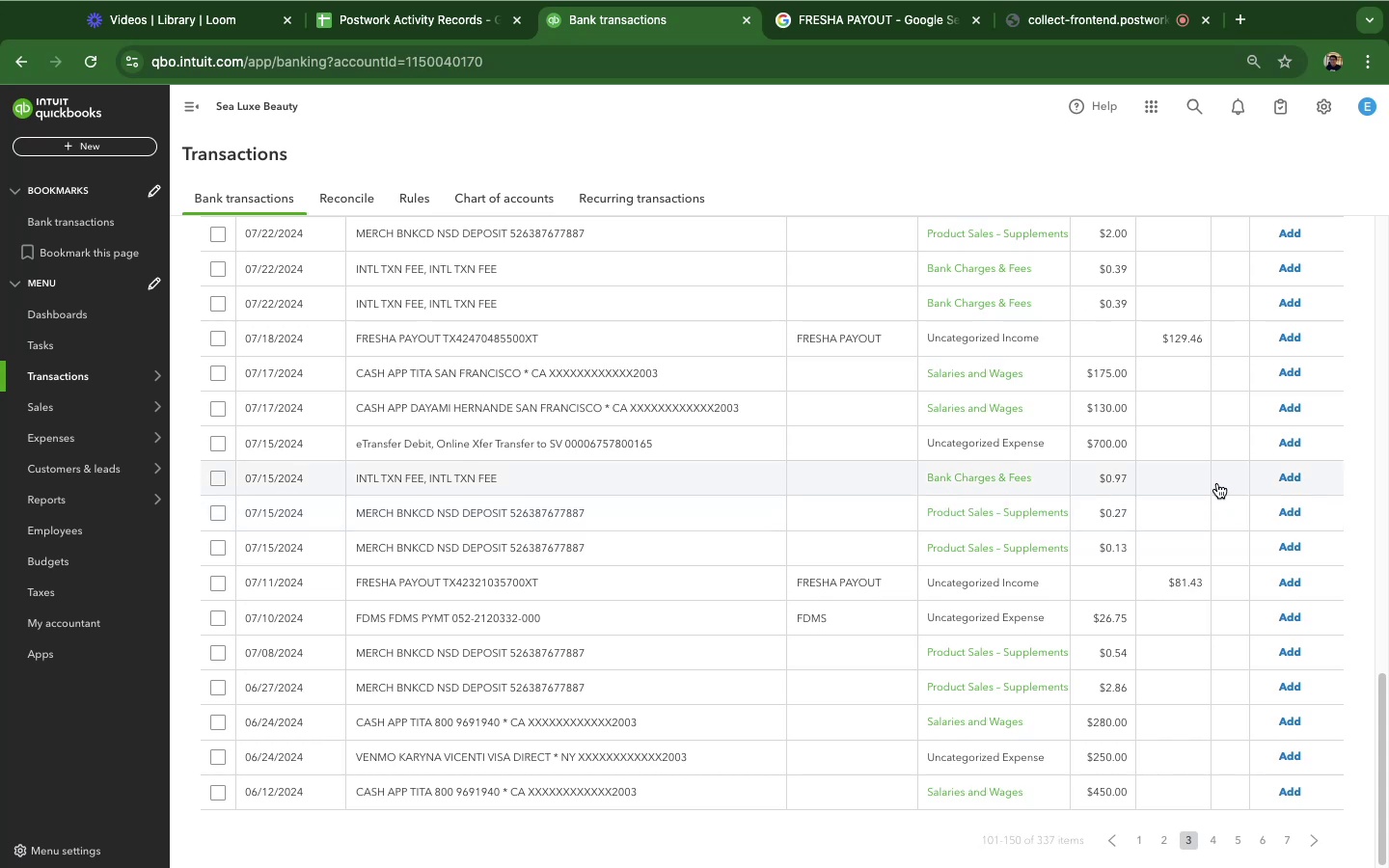 
wait(17.64)
 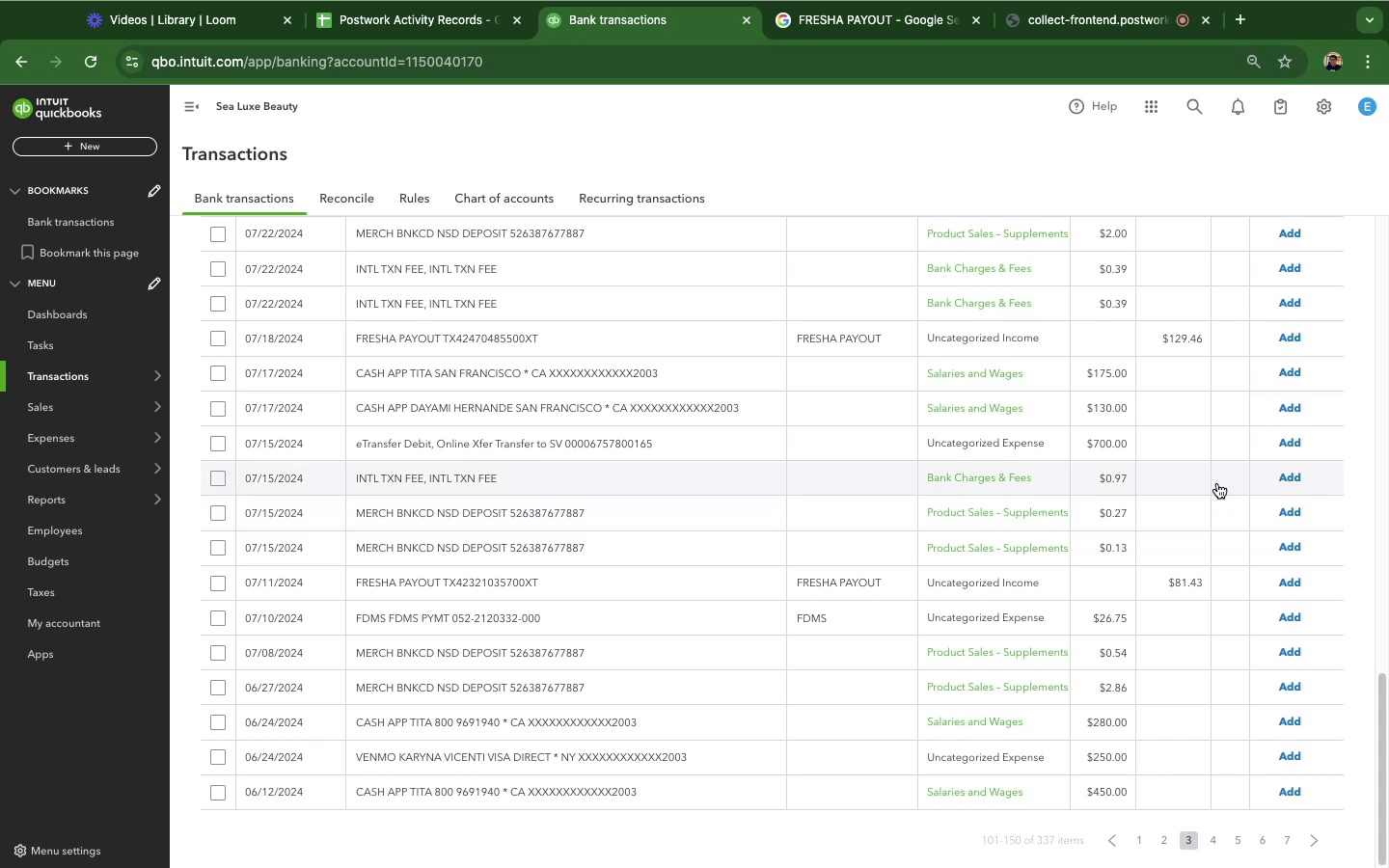 
mouse_move([487, 559])
 